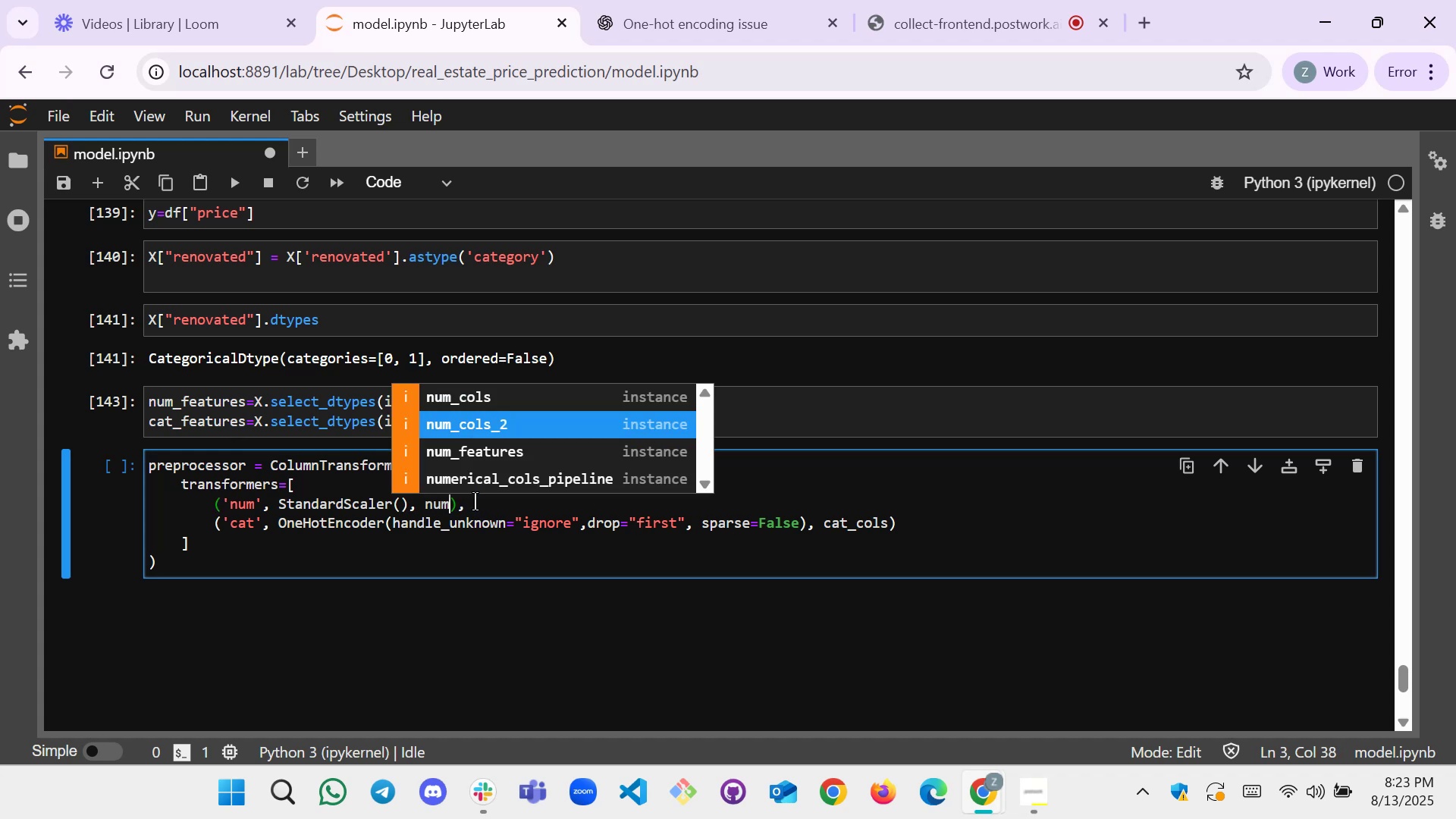 
key(ArrowDown)
 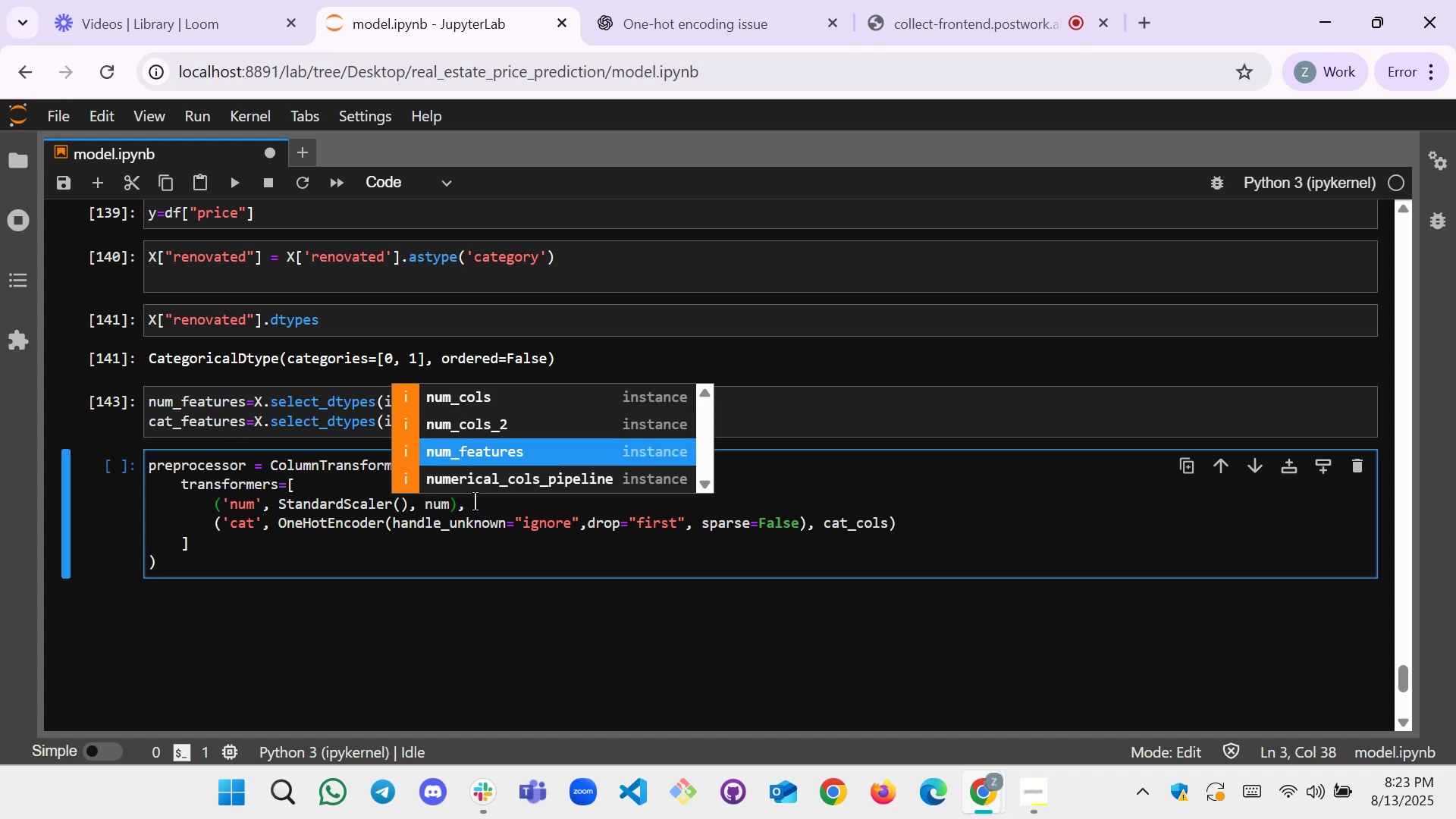 
key(Enter)
 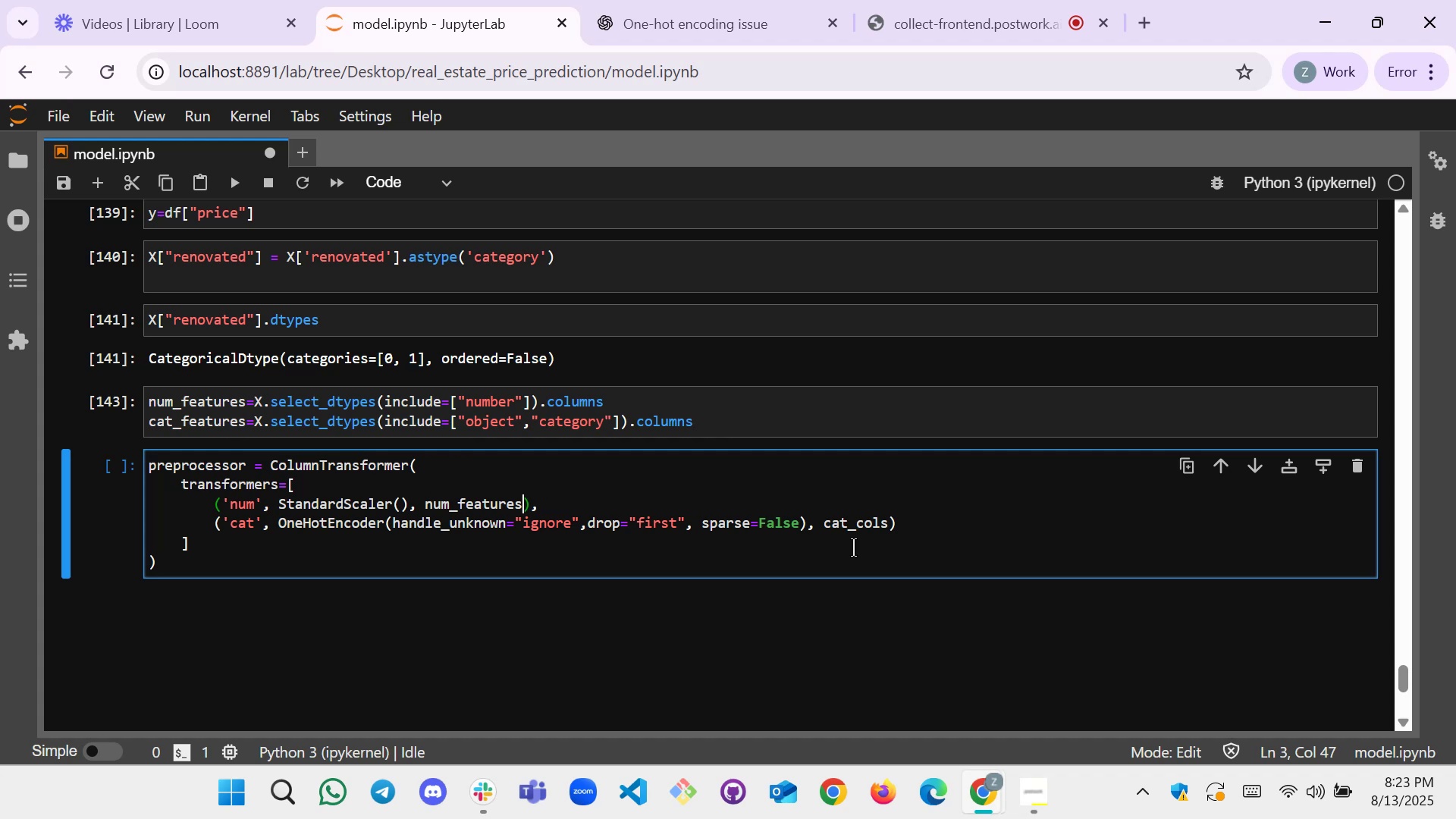 
double_click([868, 526])
 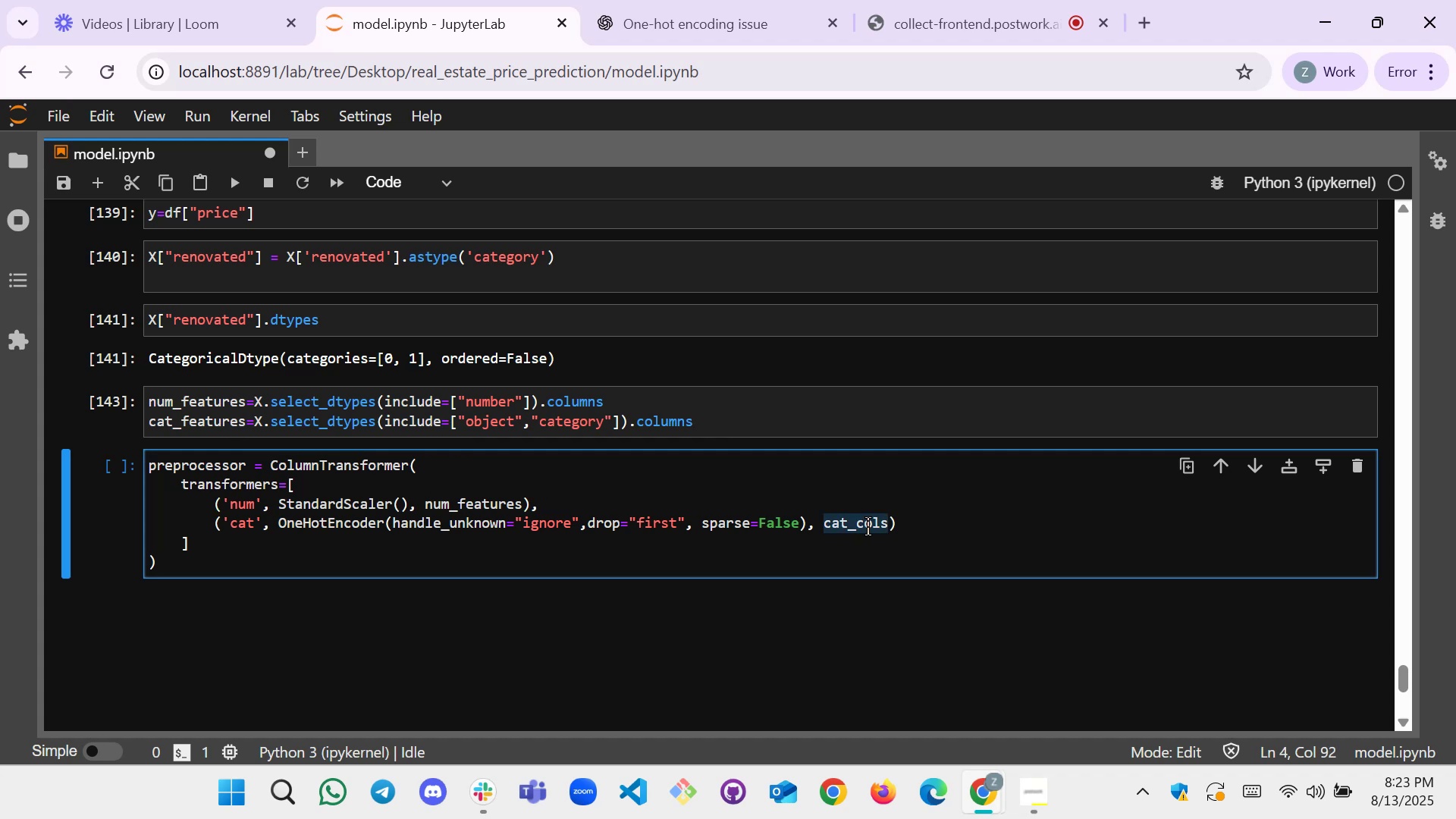 
type(cat)
key(Tab)
 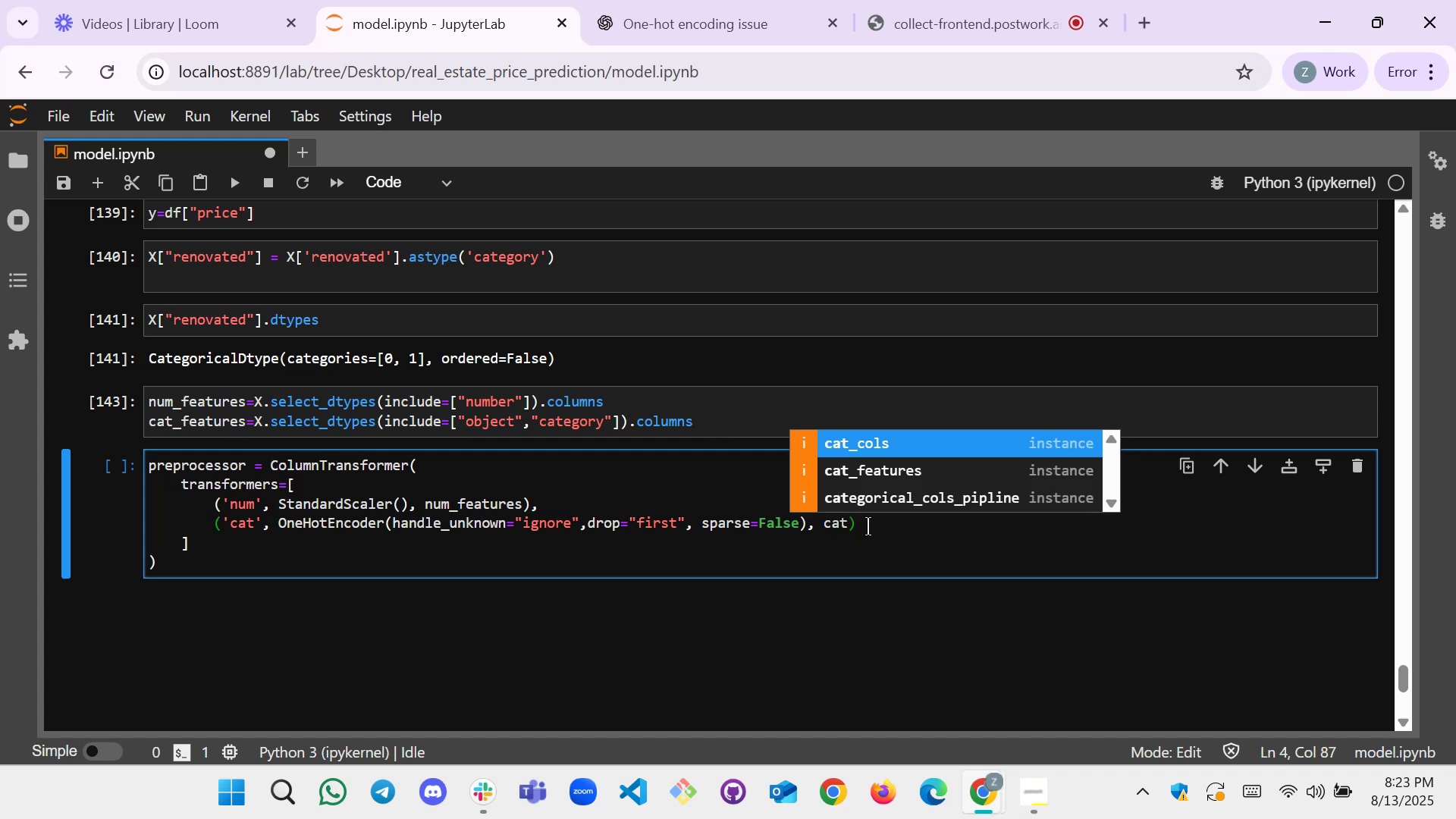 
key(ArrowDown)
 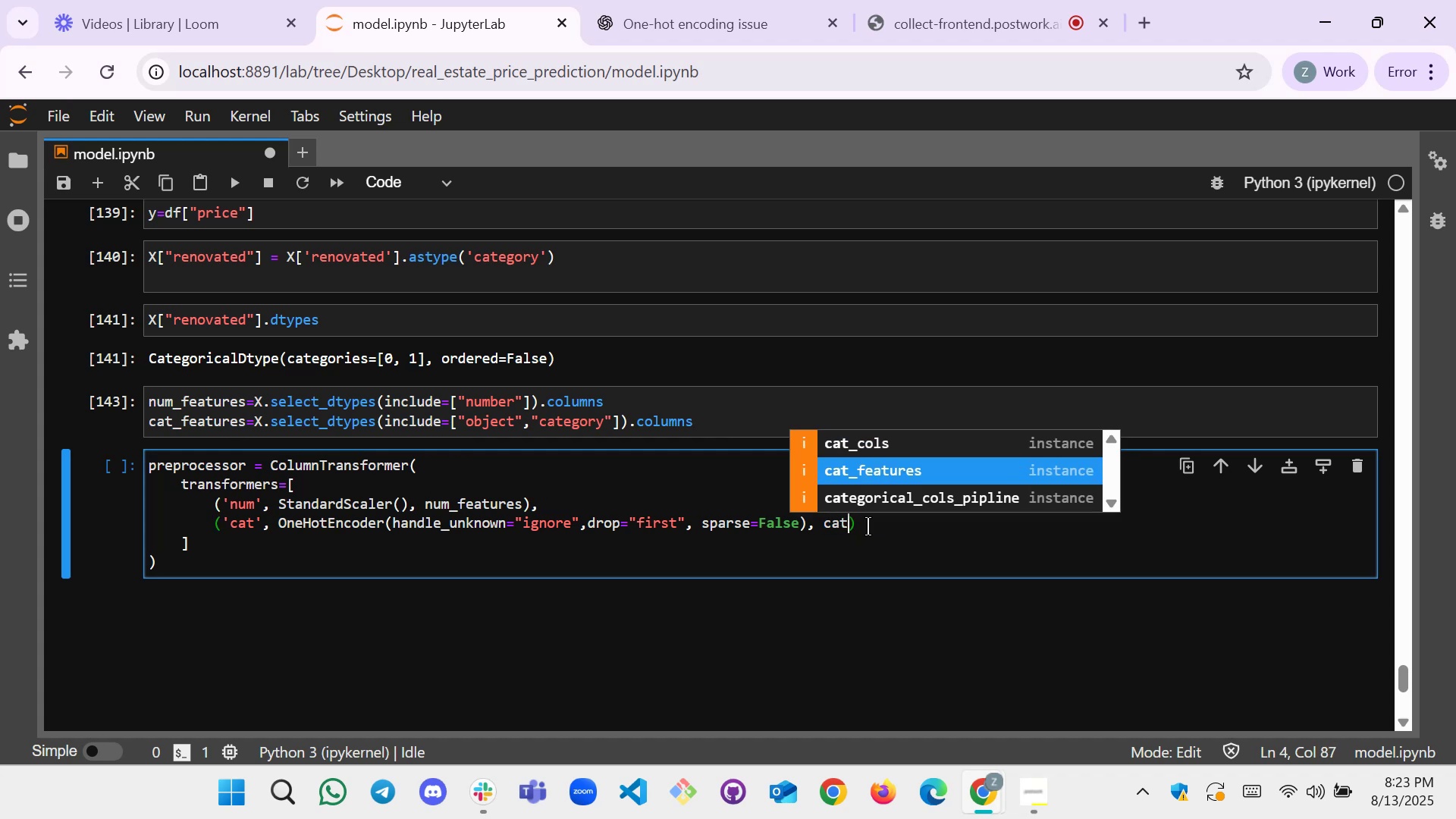 
key(Enter)
 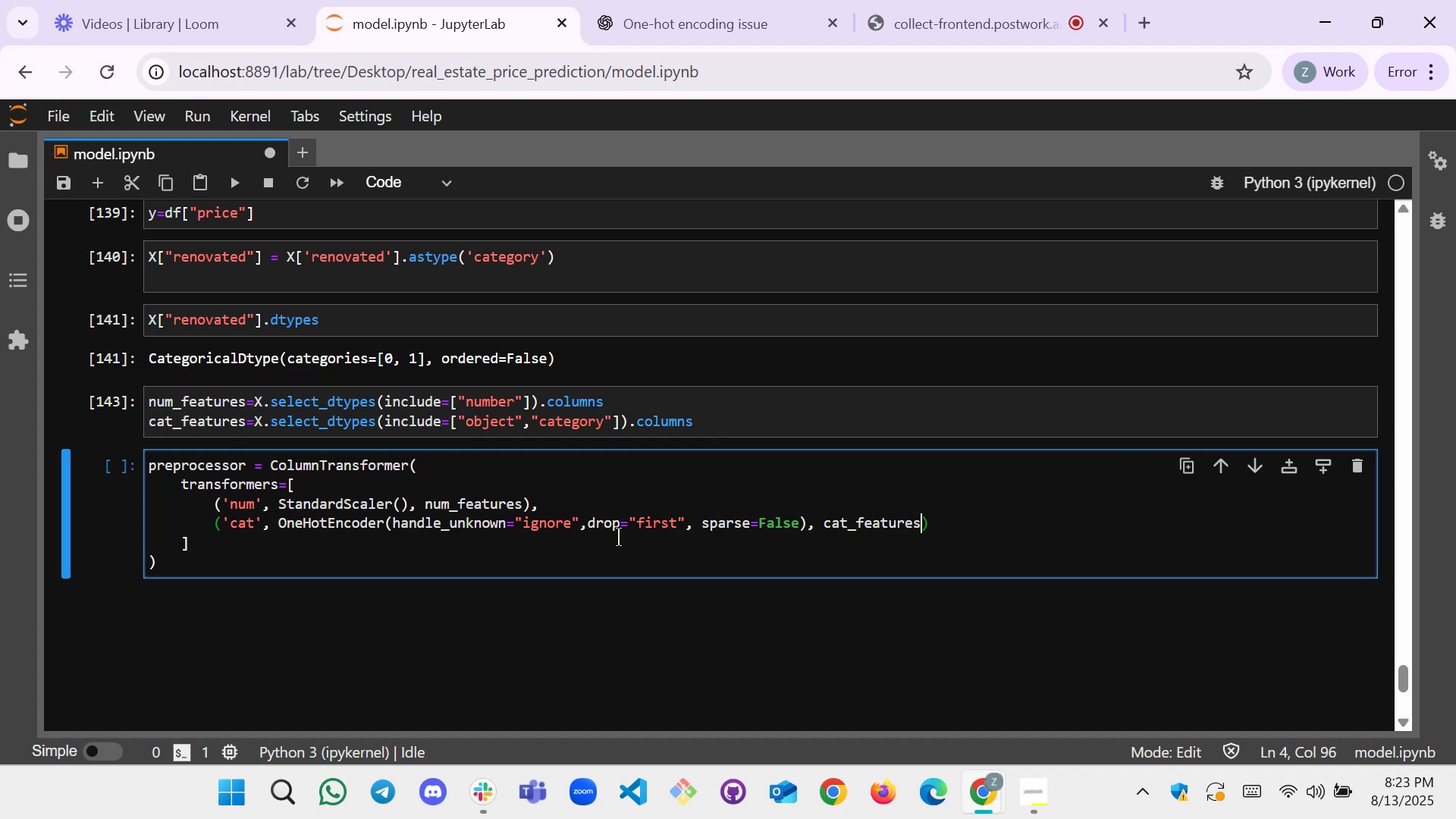 
left_click([536, 557])
 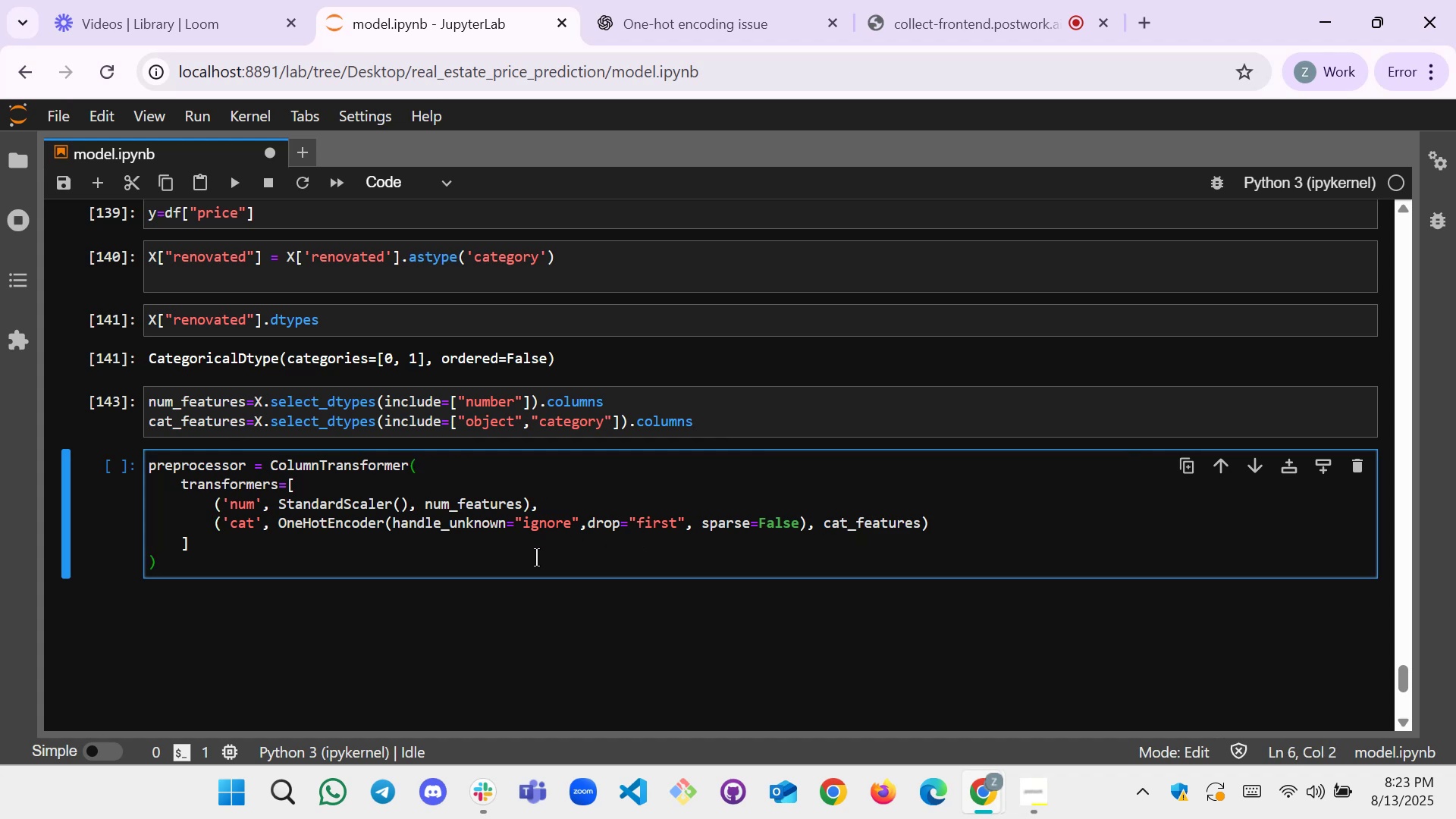 
key(Shift+Enter)
 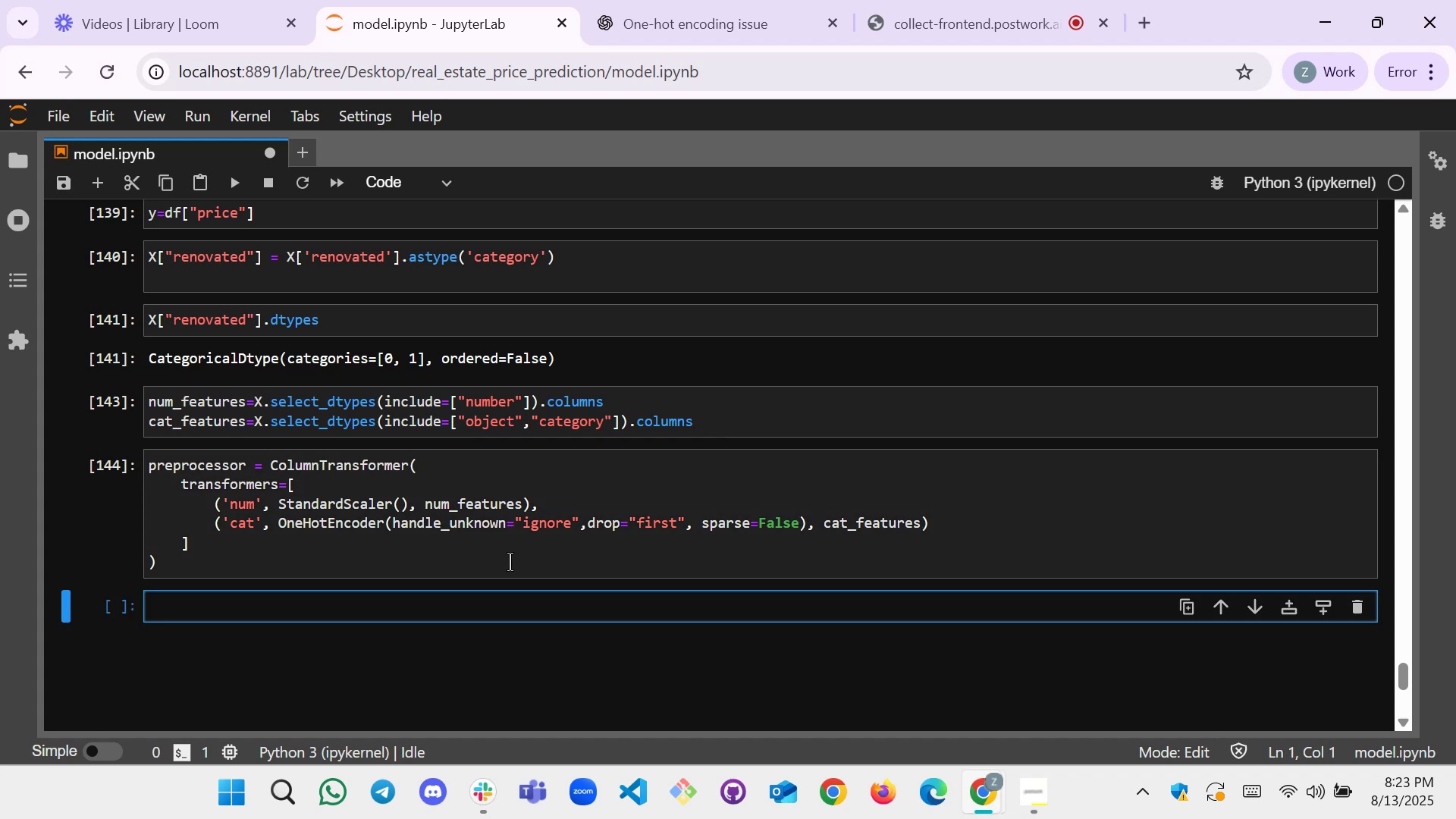 
left_click([488, 603])
 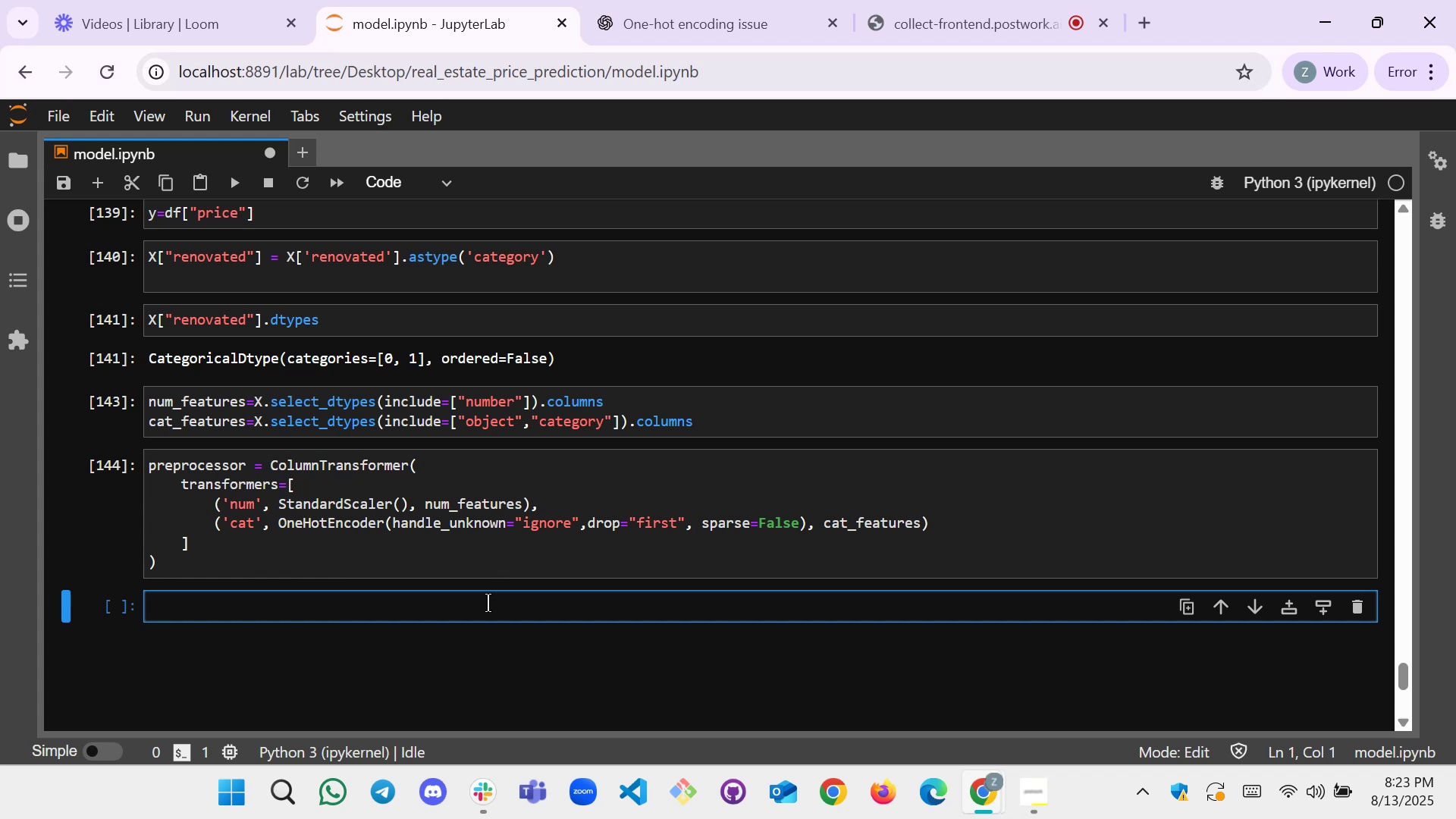 
wait(6.95)
 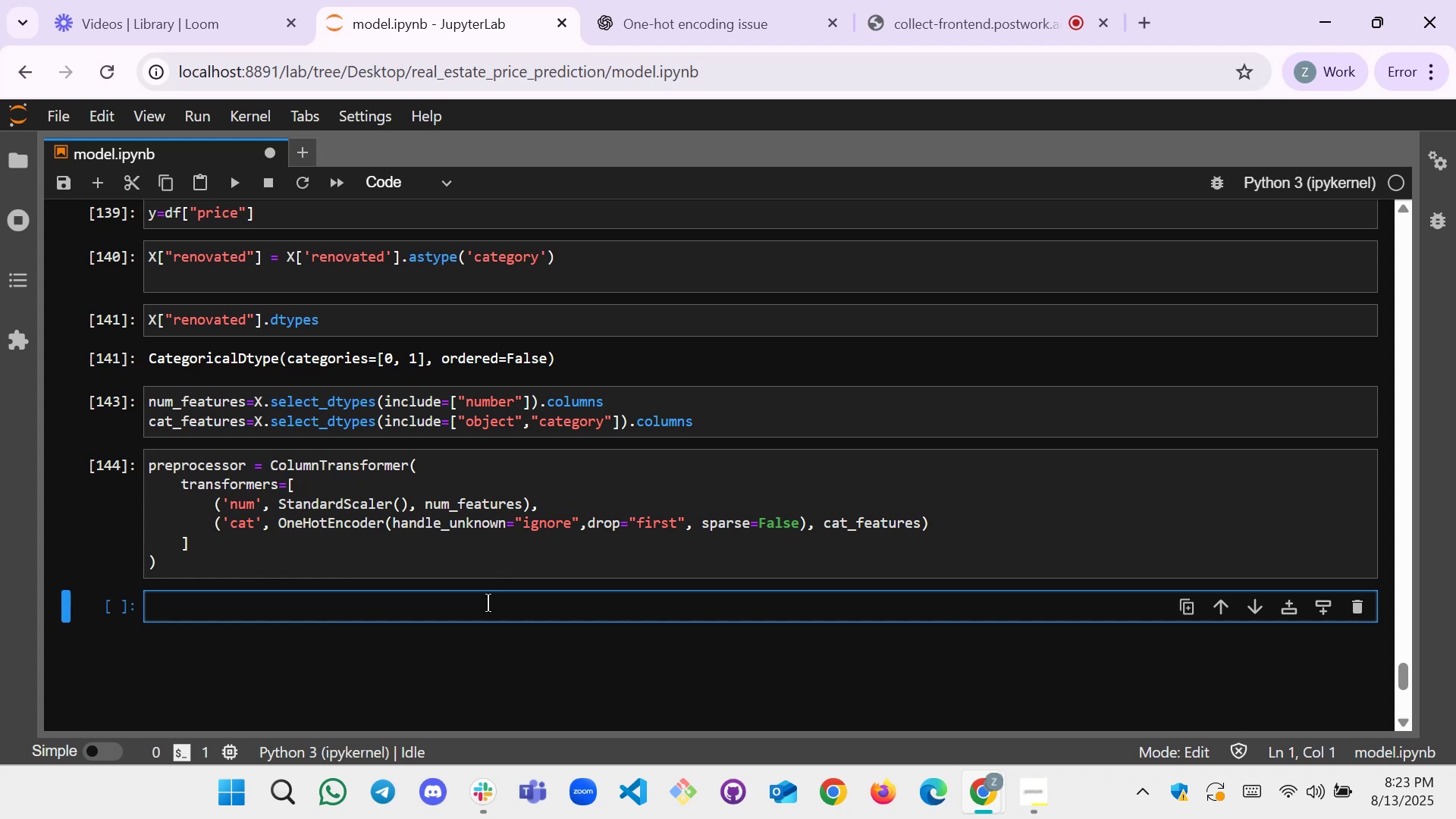 
type(model=x)
 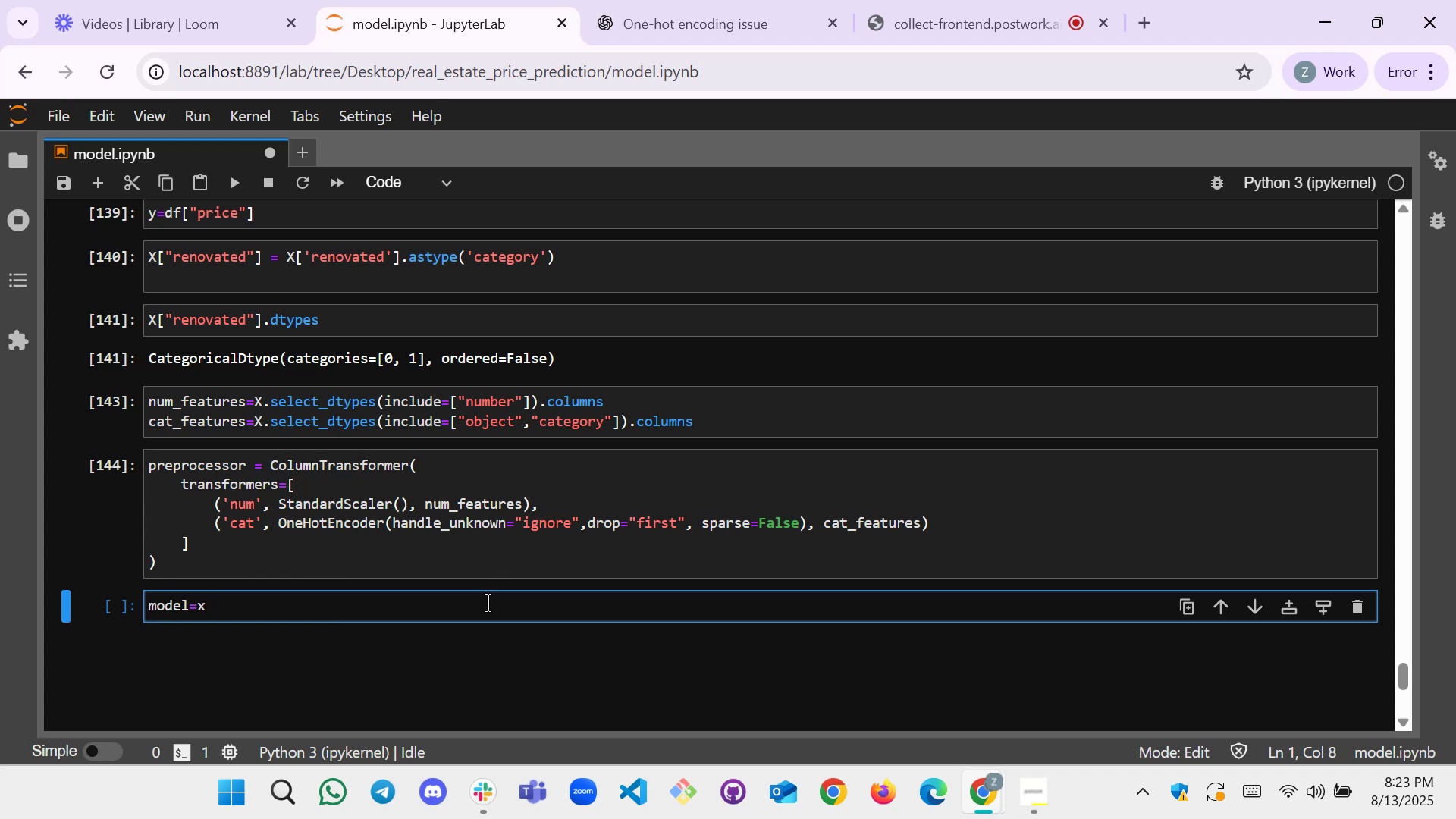 
wait(6.54)
 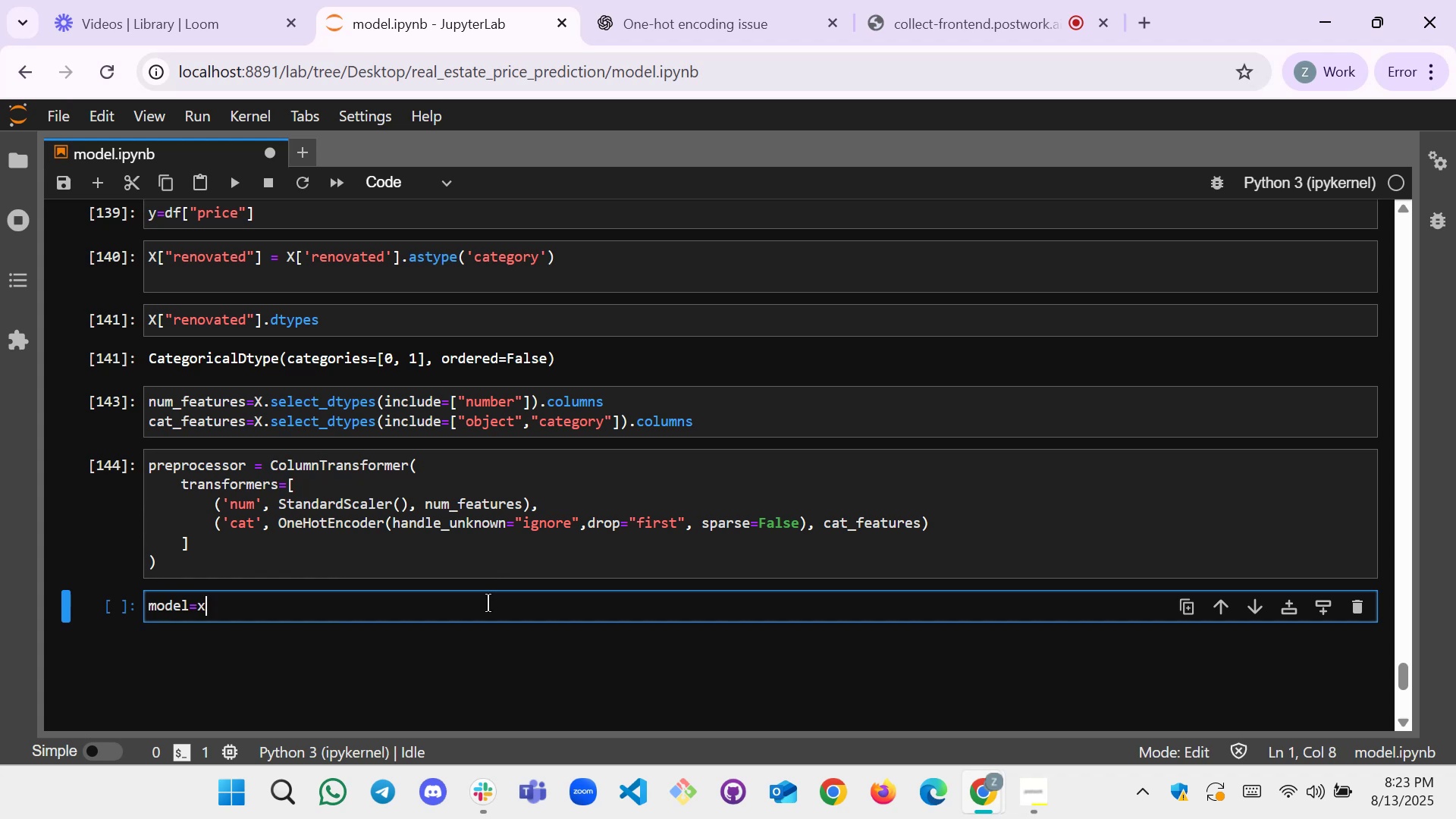 
type(gb.)
key(Backspace)
type(.X)
key(Tab)
 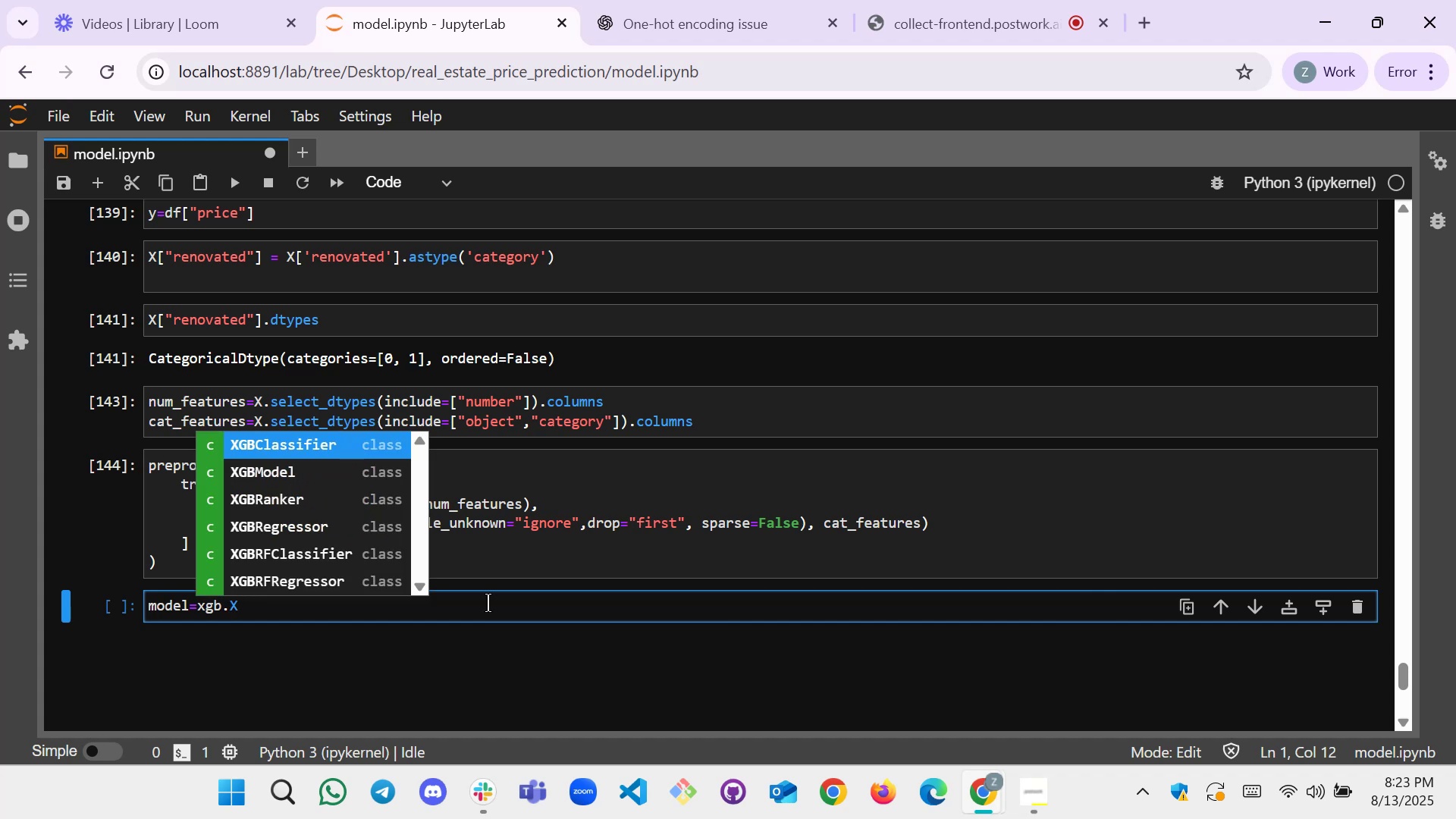 
key(ArrowDown)
 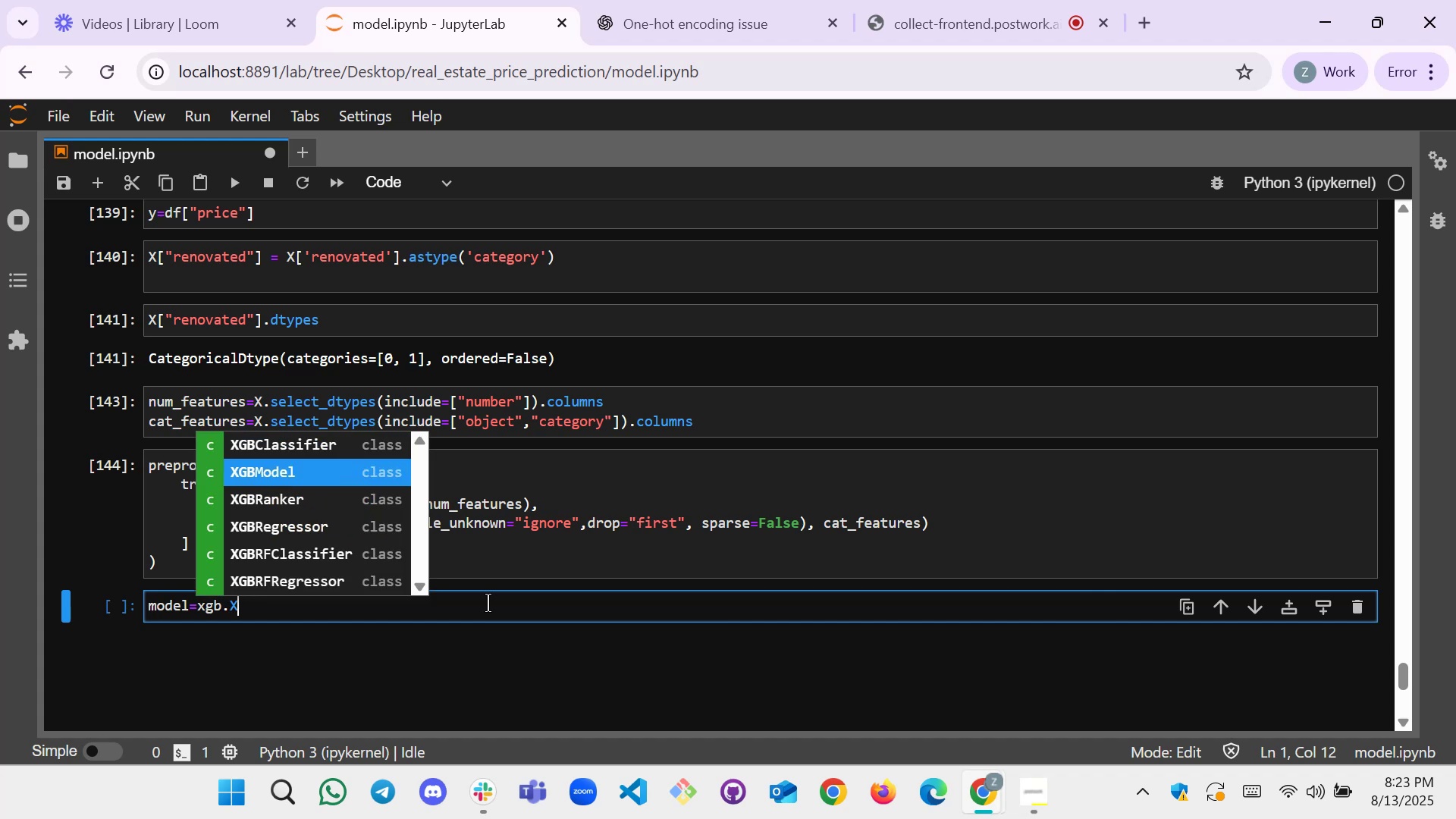 
key(ArrowDown)
 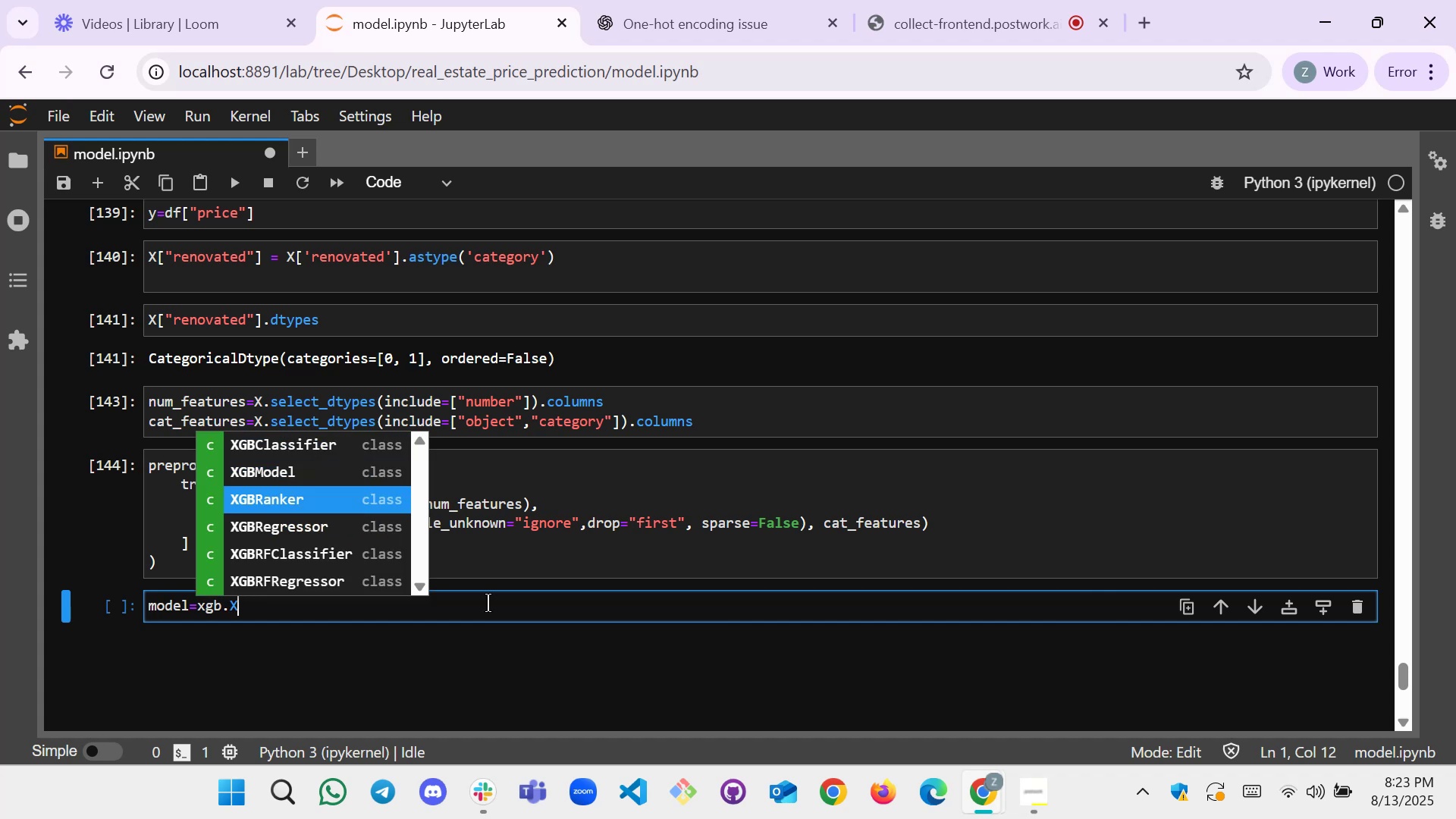 
key(ArrowDown)
 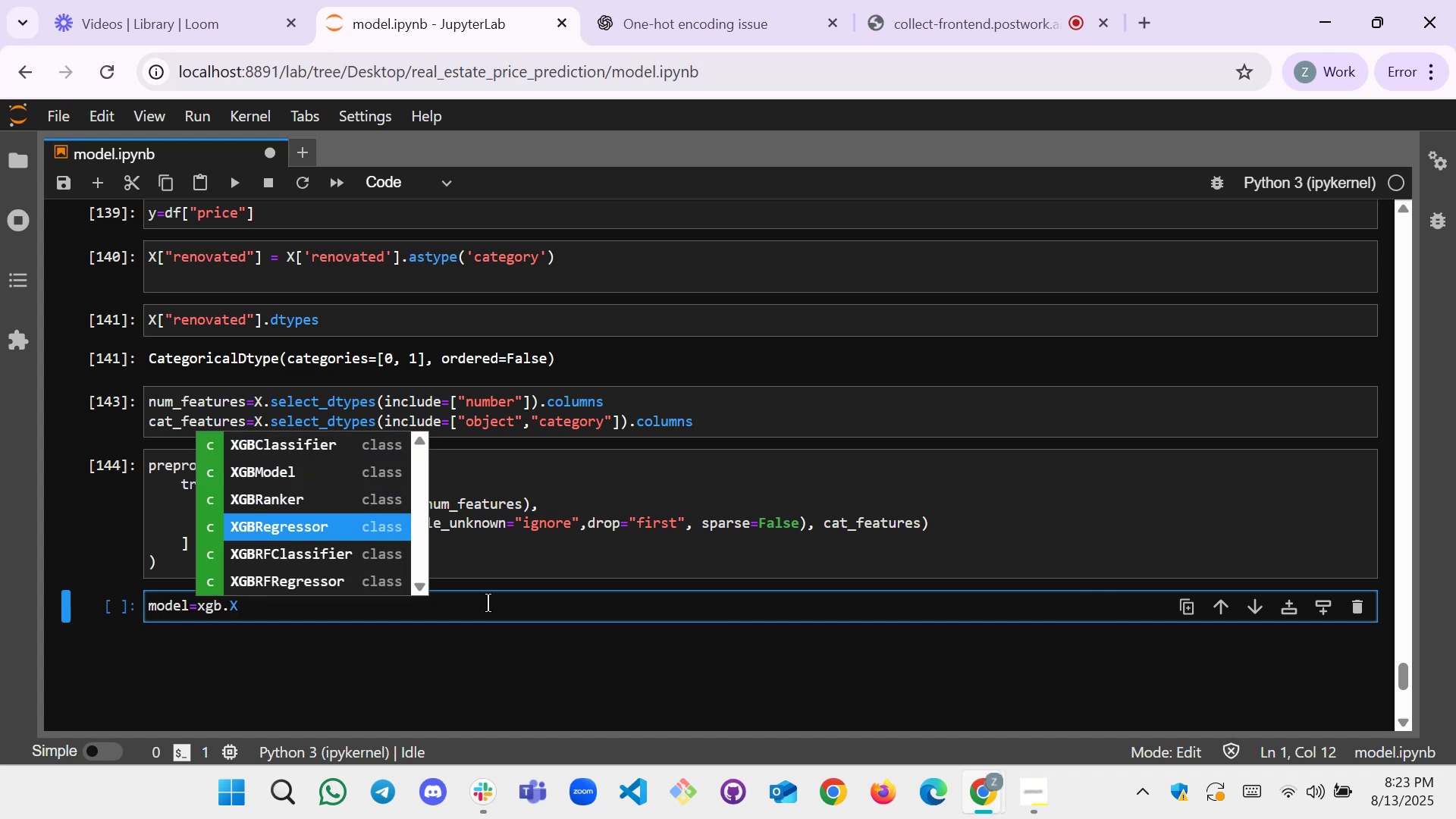 
key(Enter)
 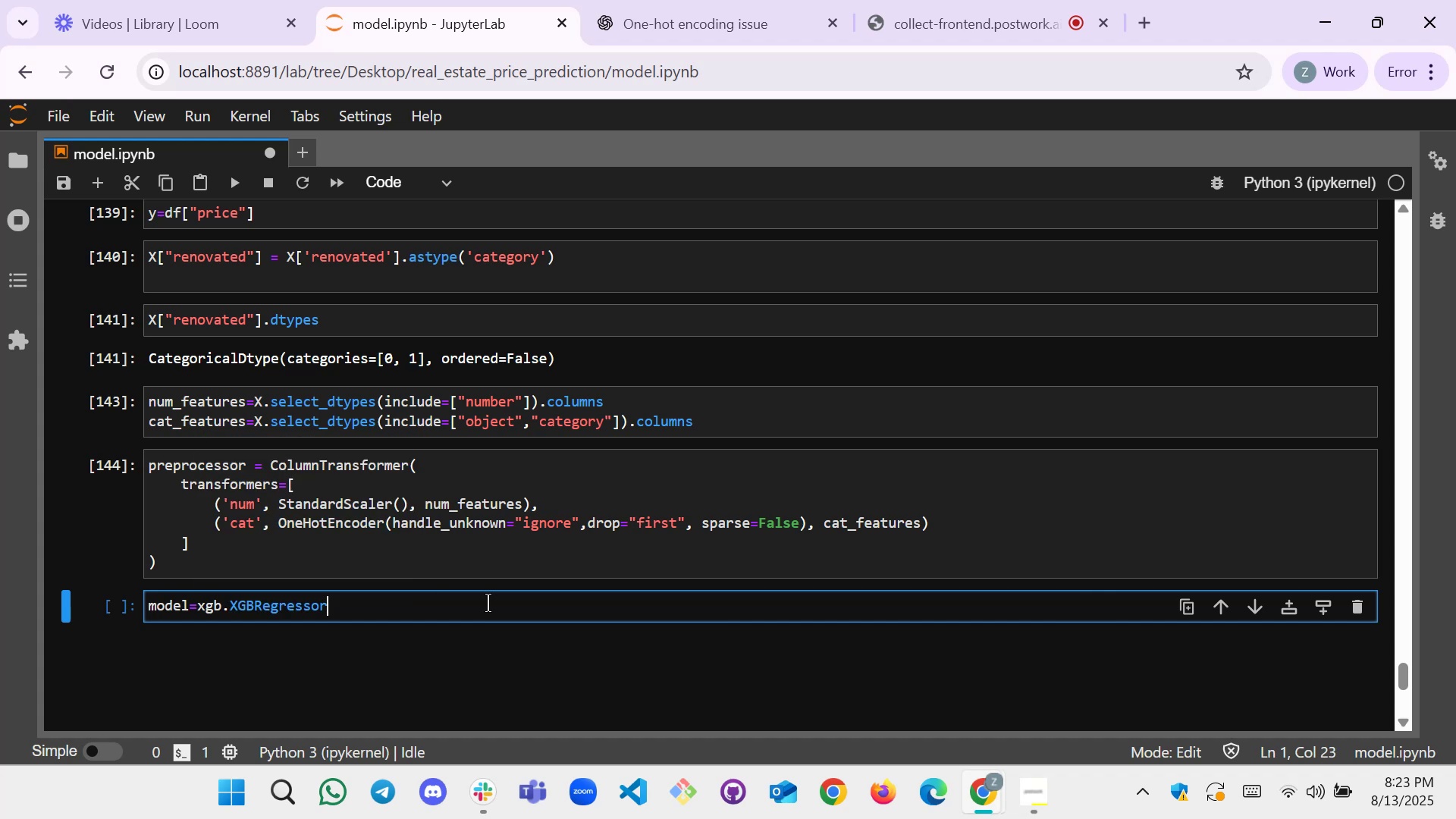 
type((**)
 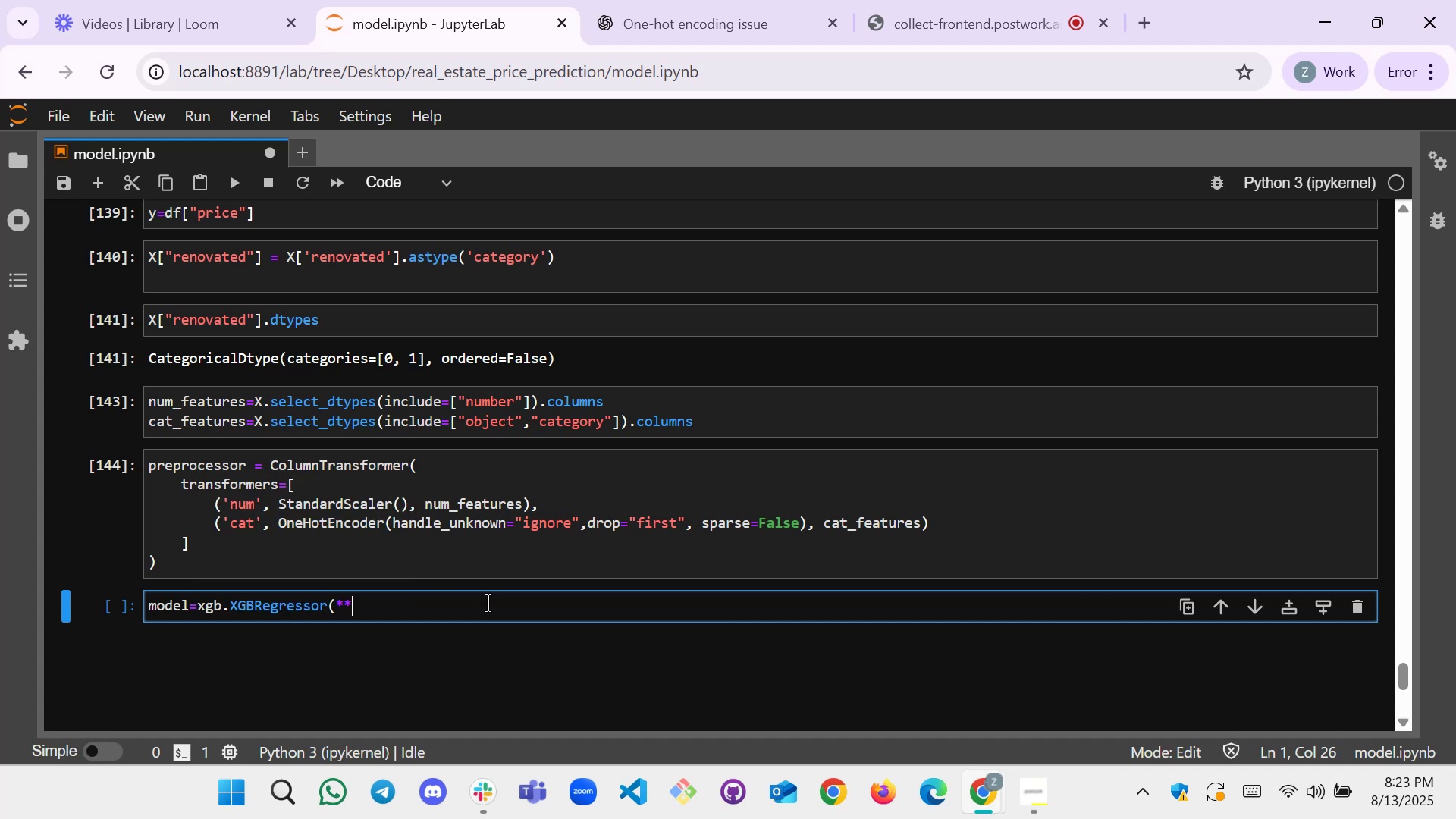 
scroll: coordinate [255, 447], scroll_direction: up, amount: 21.0
 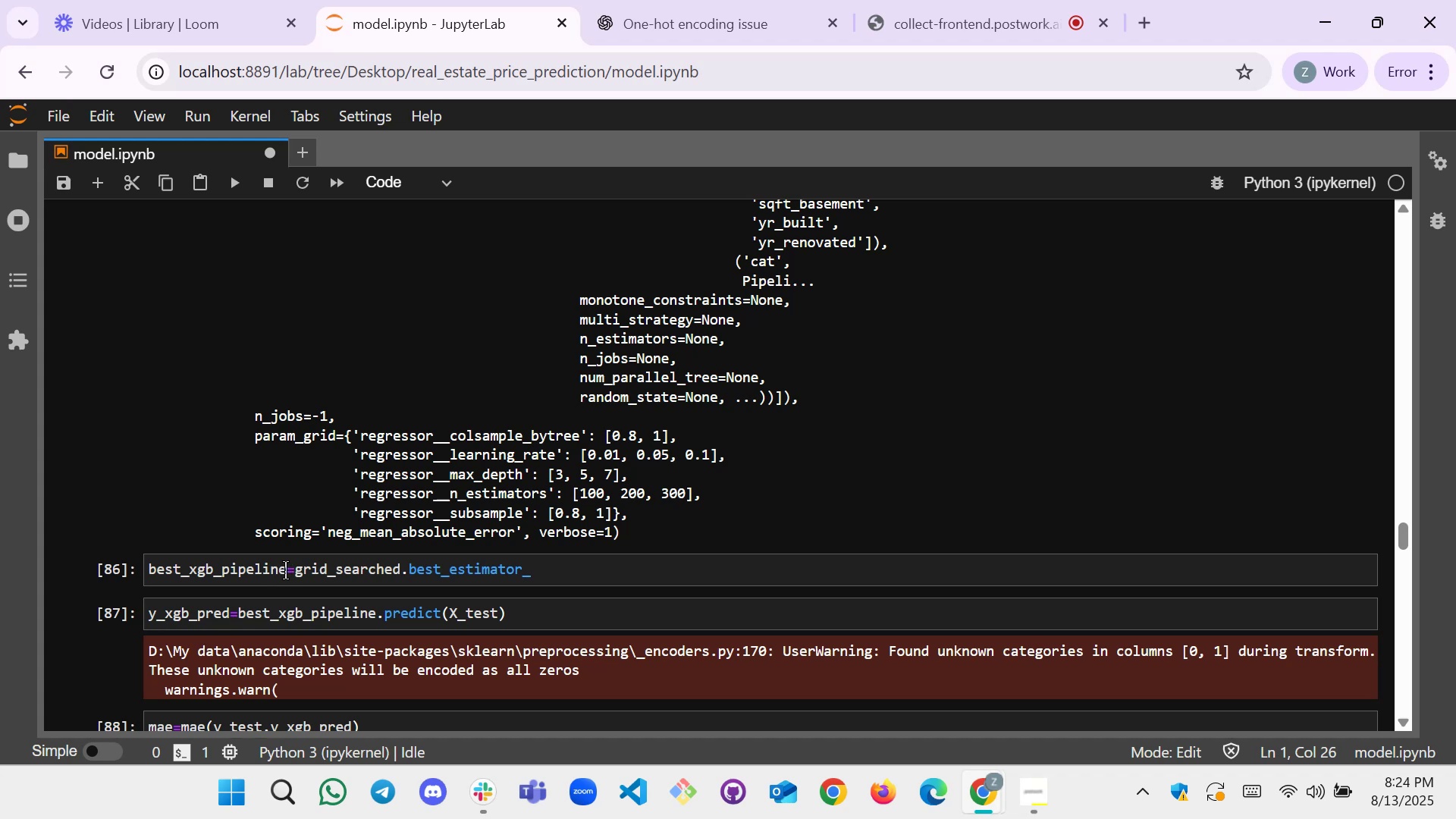 
wait(13.72)
 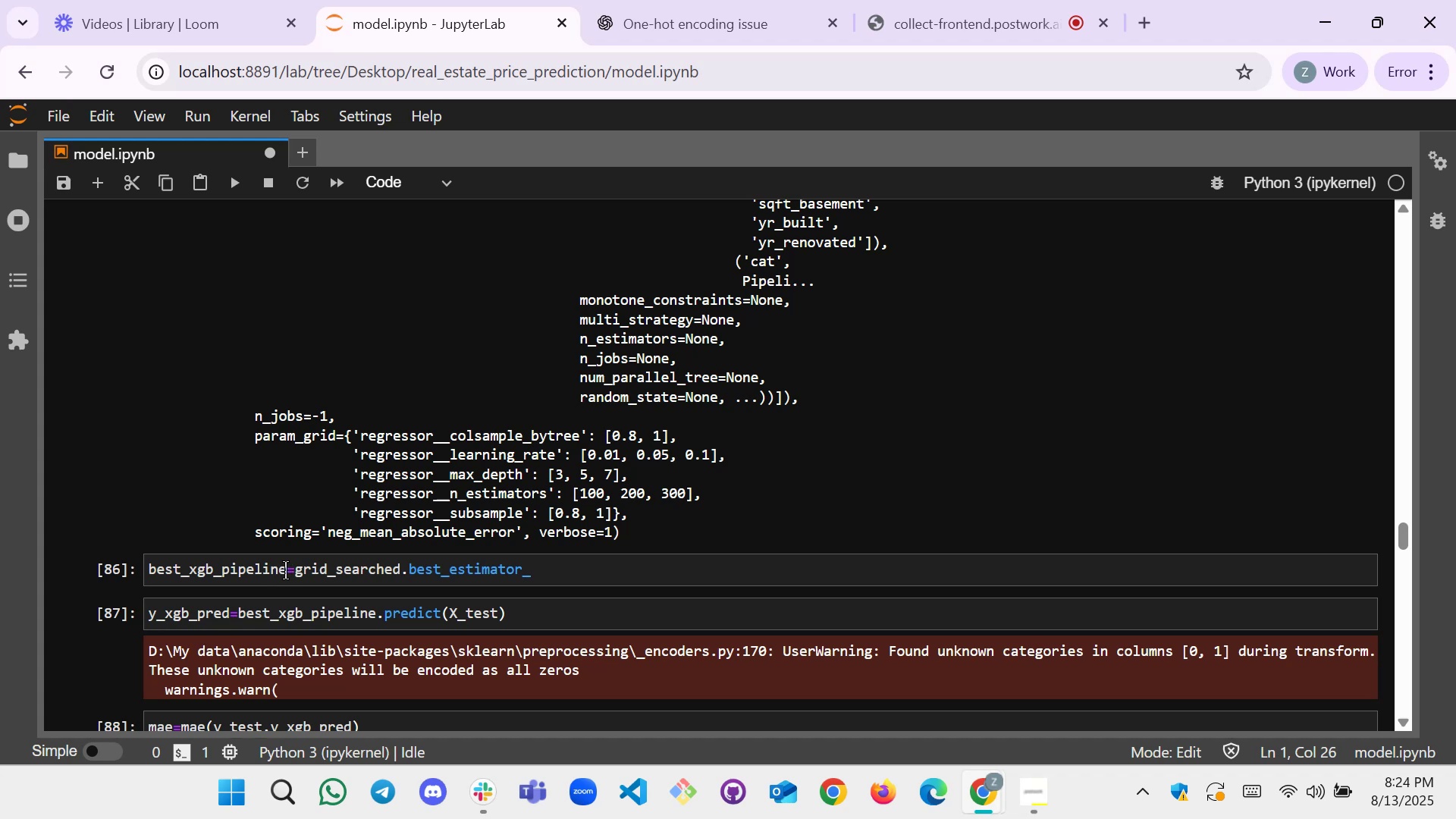 
left_click_drag(start_coordinate=[540, 576], to_coordinate=[298, 580])
 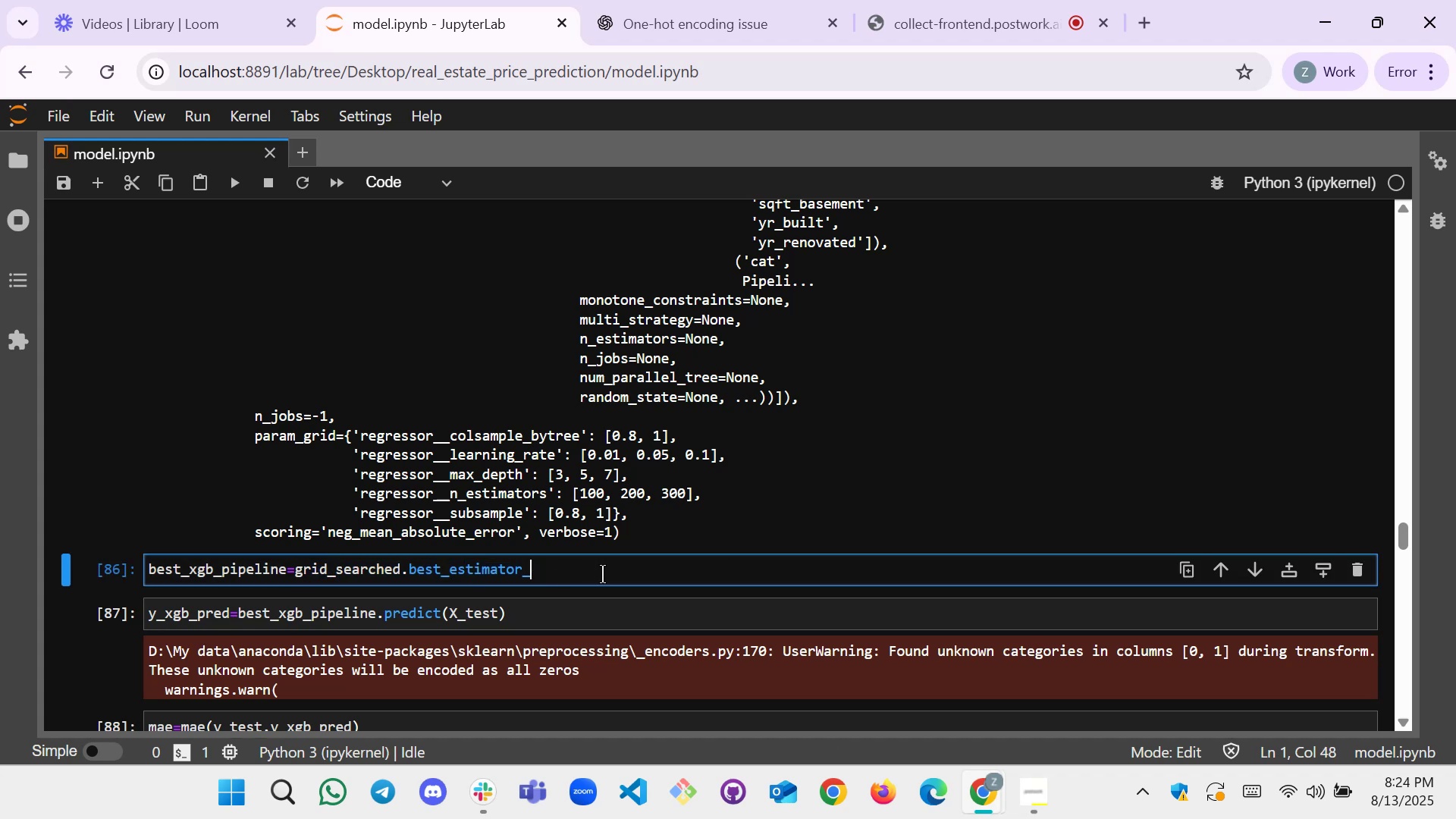 
left_click([615, 573])
 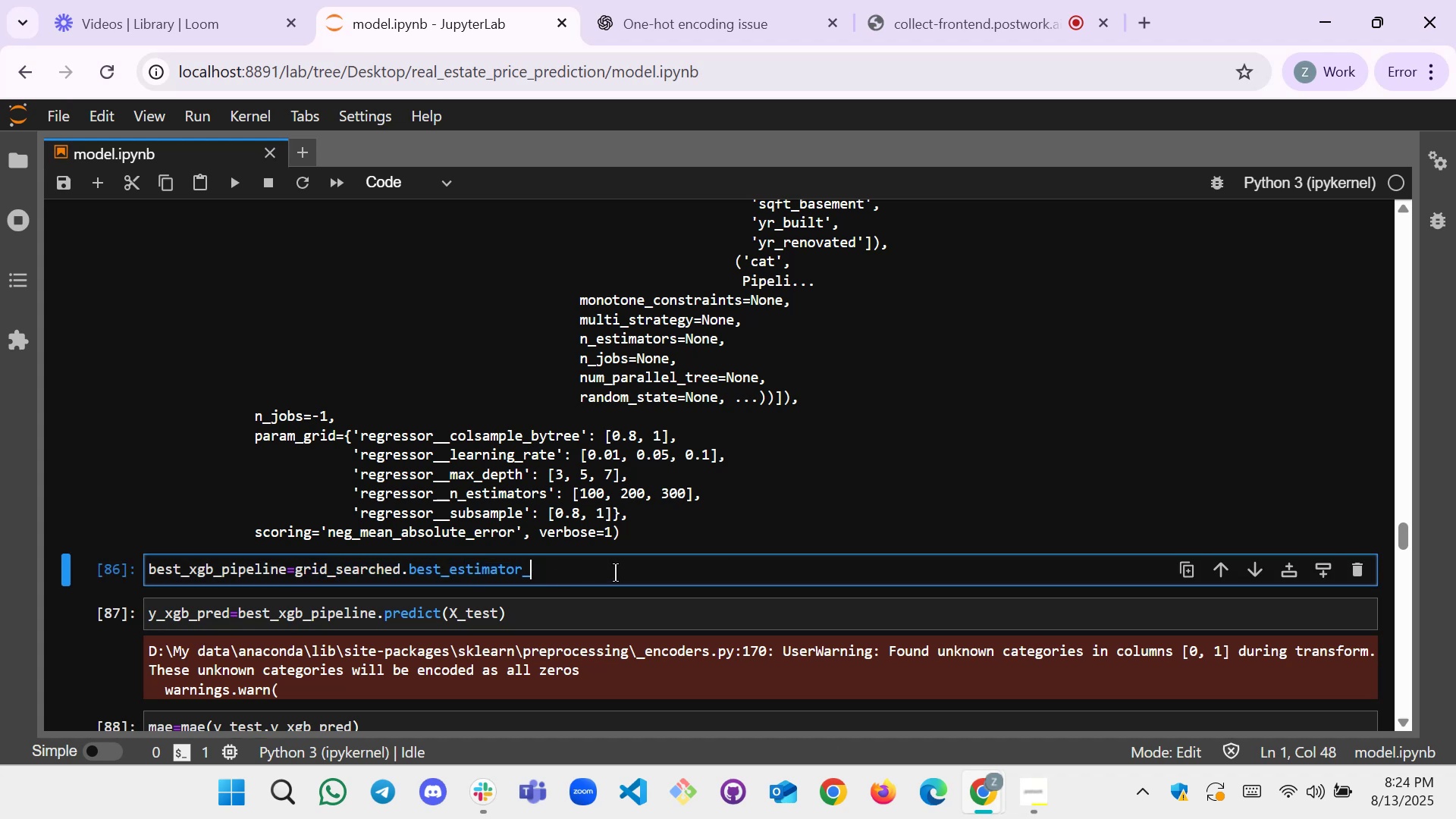 
left_click_drag(start_coordinate=[615, 572], to_coordinate=[404, 563])
 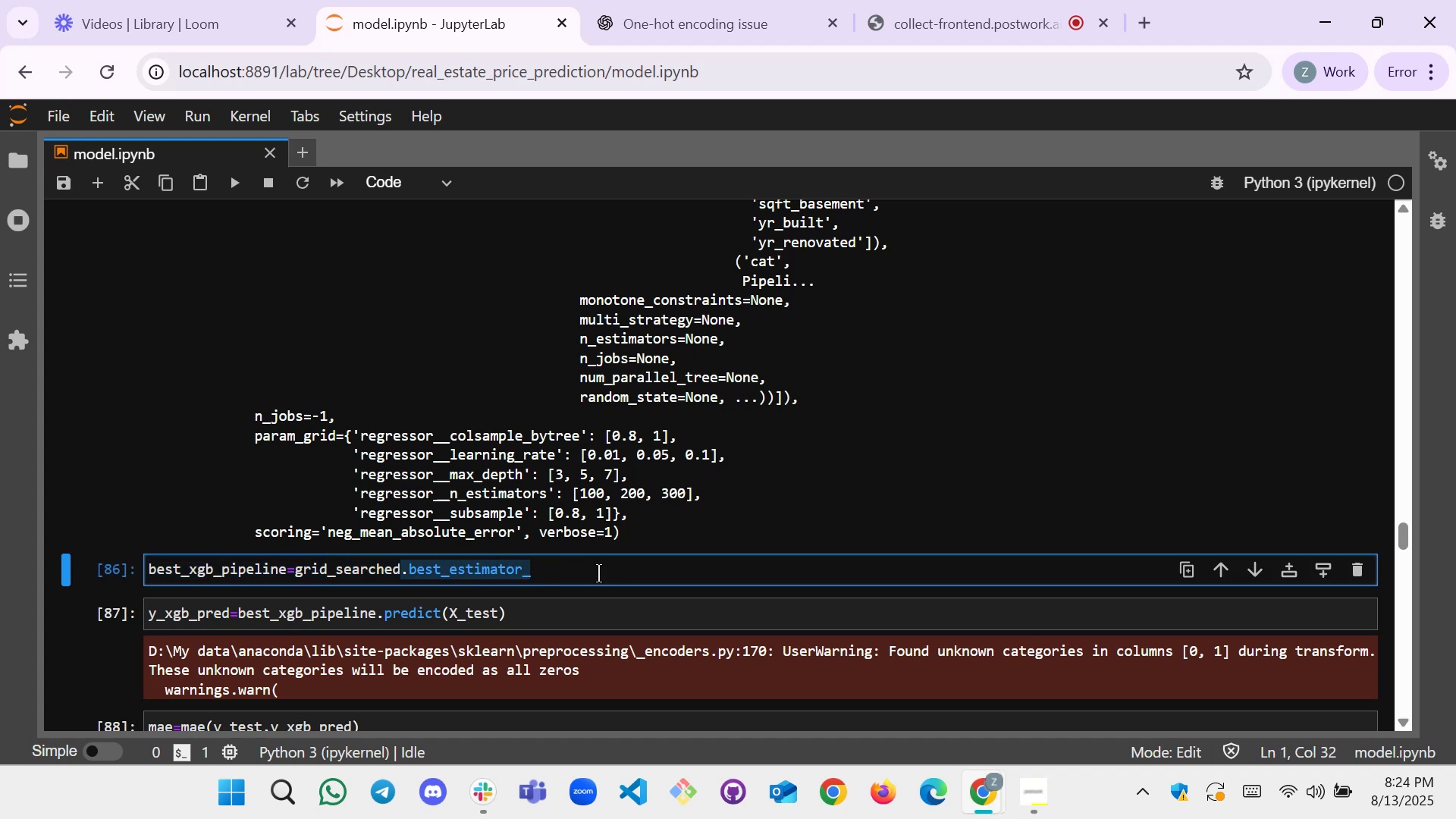 
left_click([613, 575])
 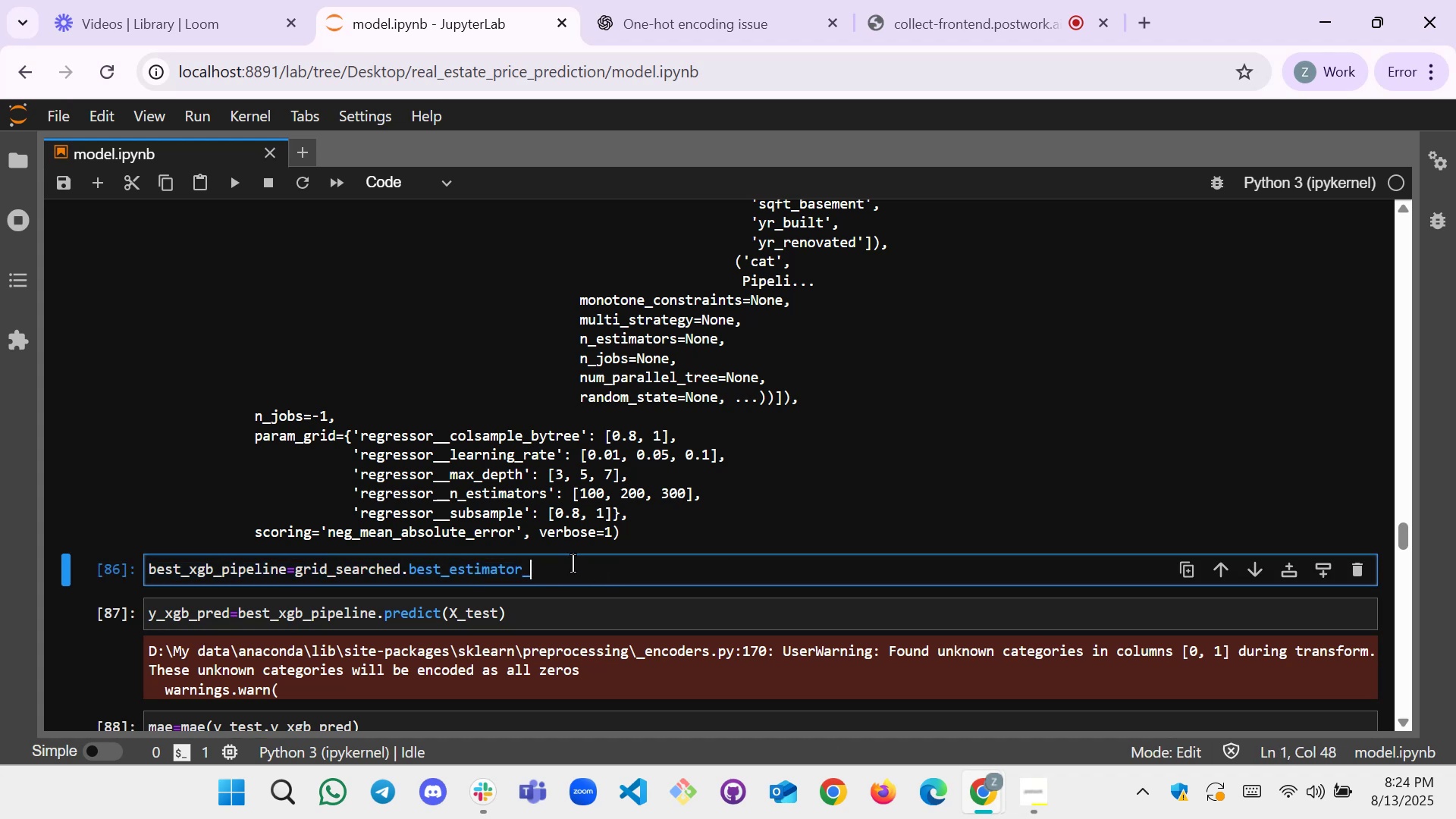 
left_click_drag(start_coordinate=[559, 566], to_coordinate=[297, 574])
 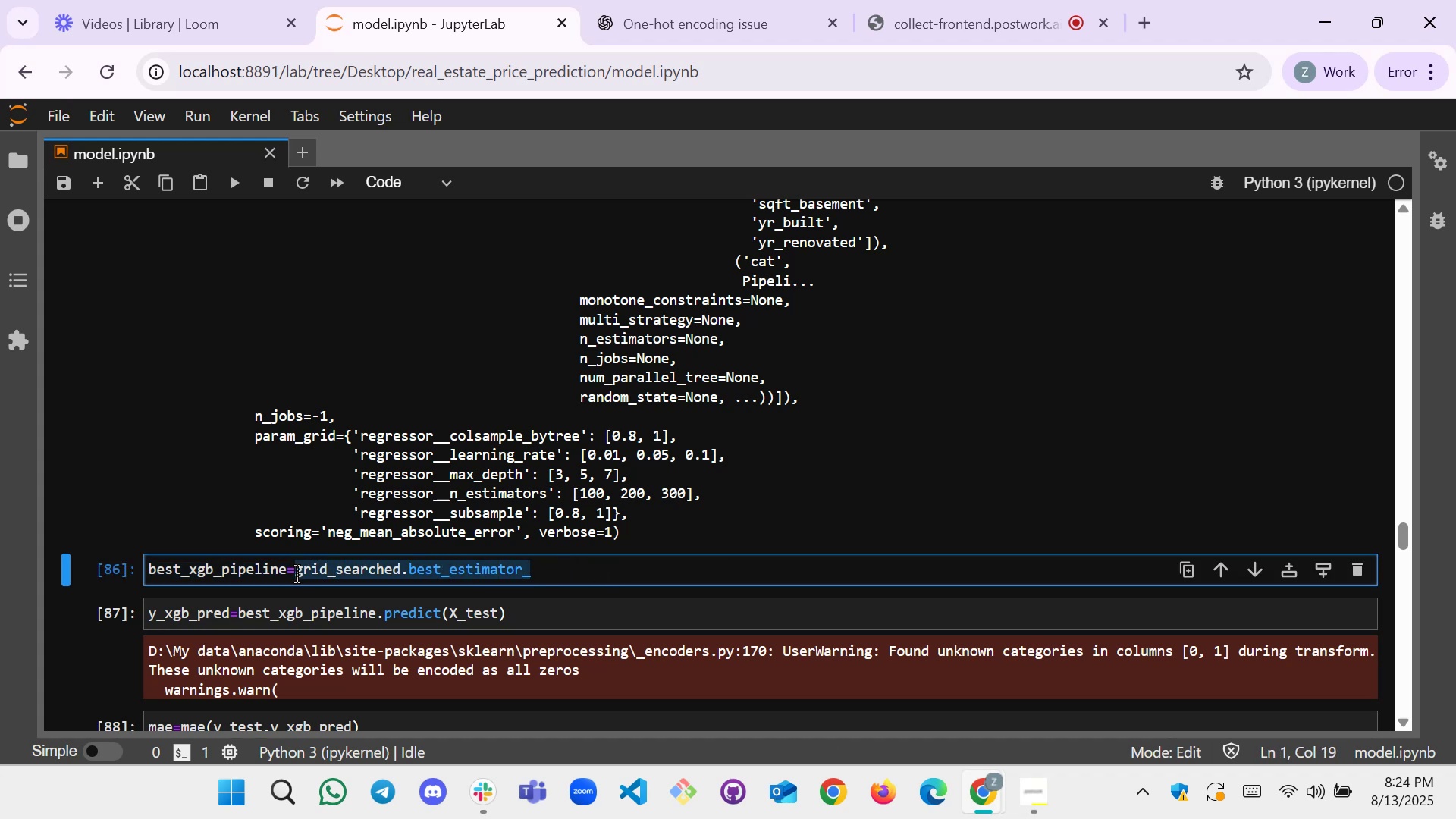 
key(Control+C)
 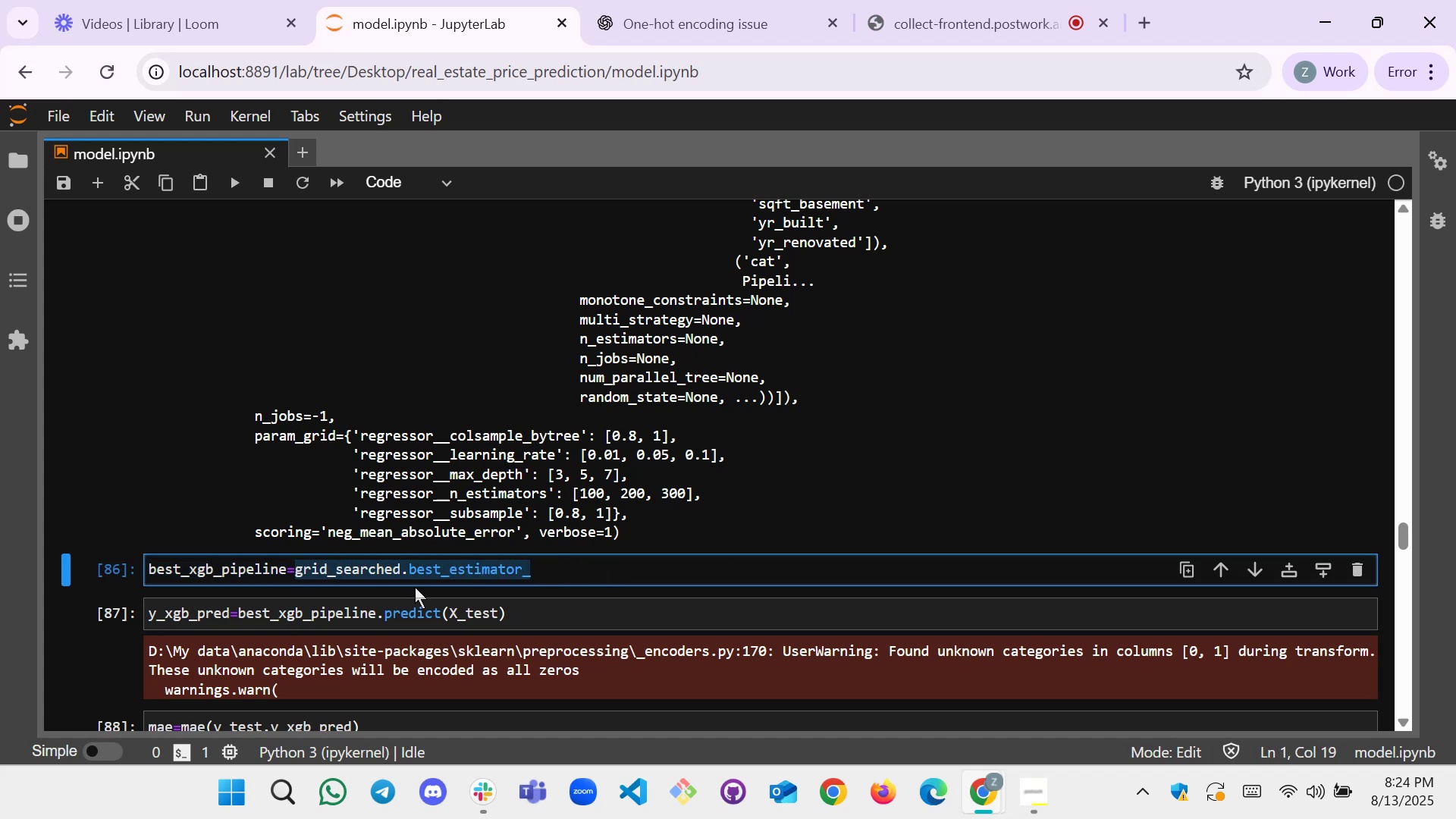 
scroll: coordinate [416, 588], scroll_direction: down, amount: 30.0
 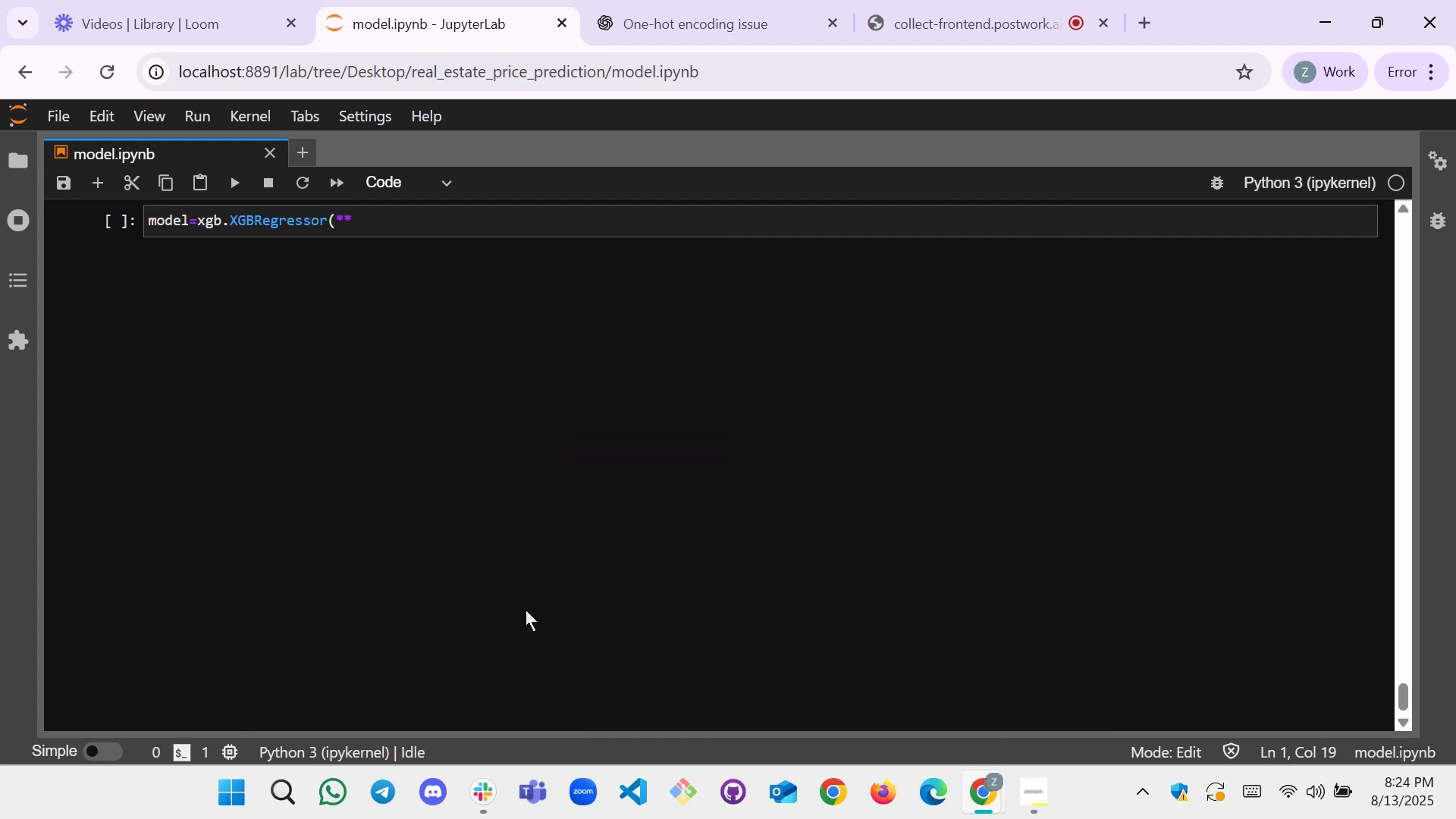 
scroll: coordinate [466, 508], scroll_direction: up, amount: 2.0
 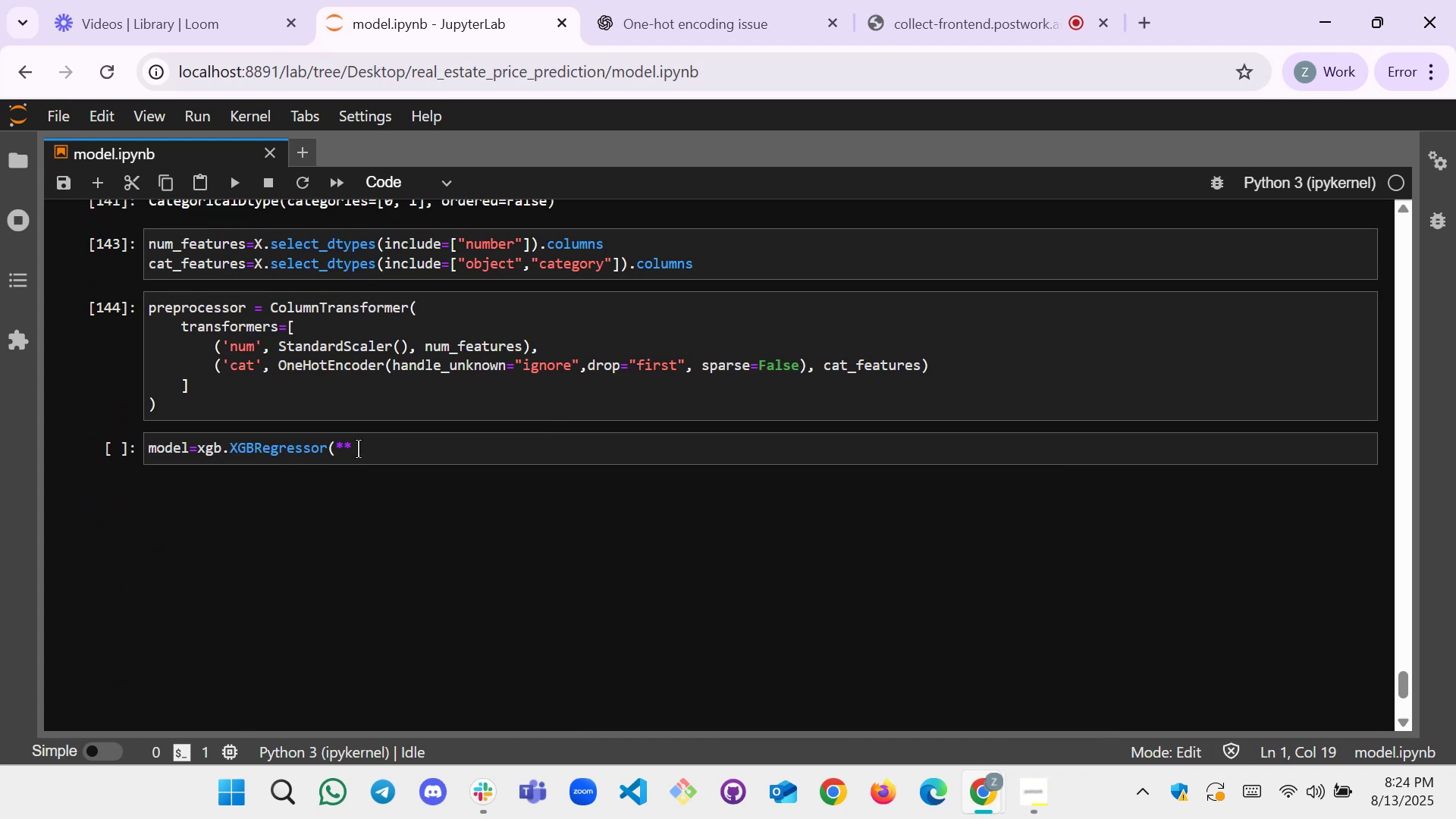 
left_click([358, 449])
 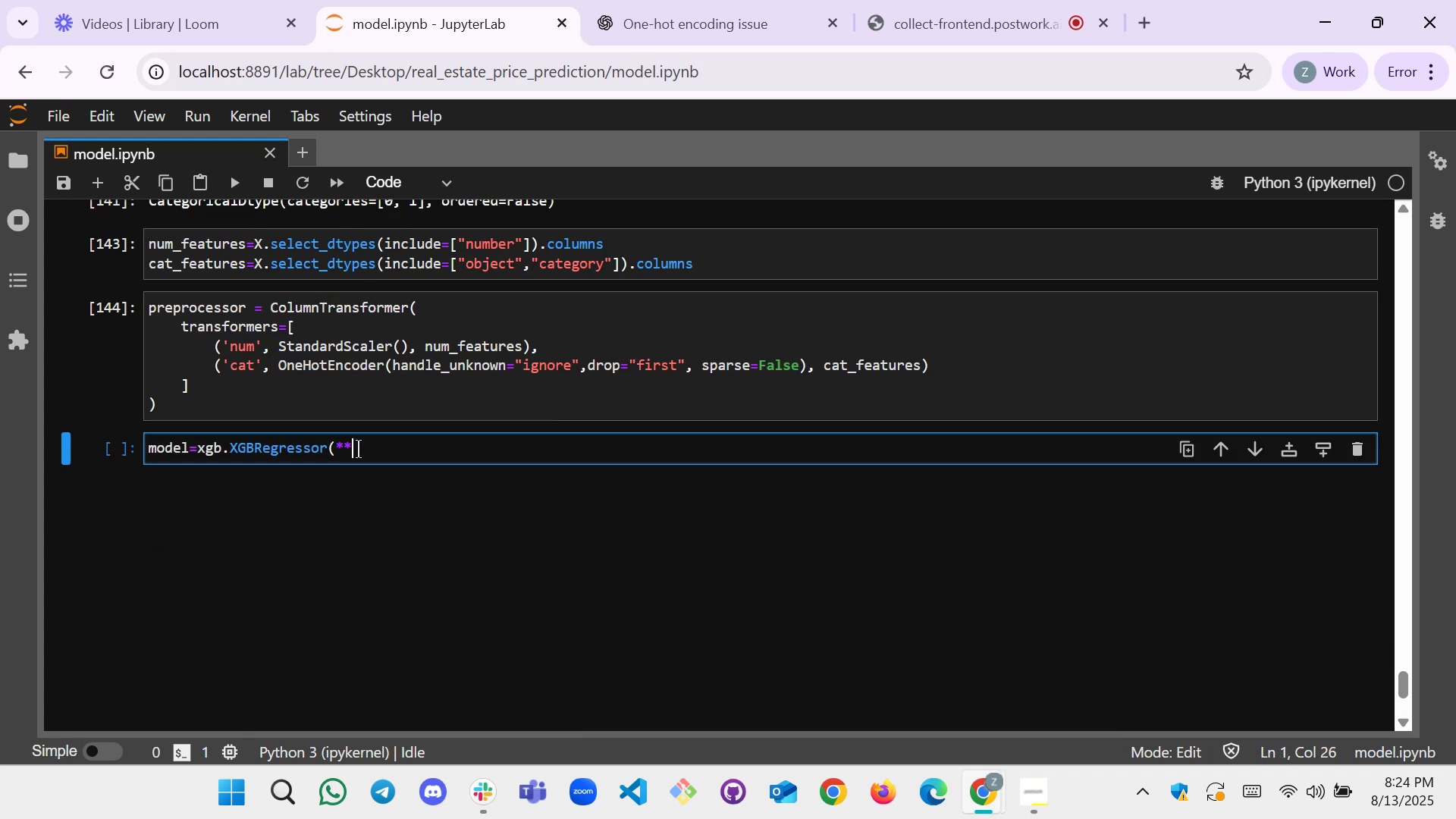 
key(Control+V)
 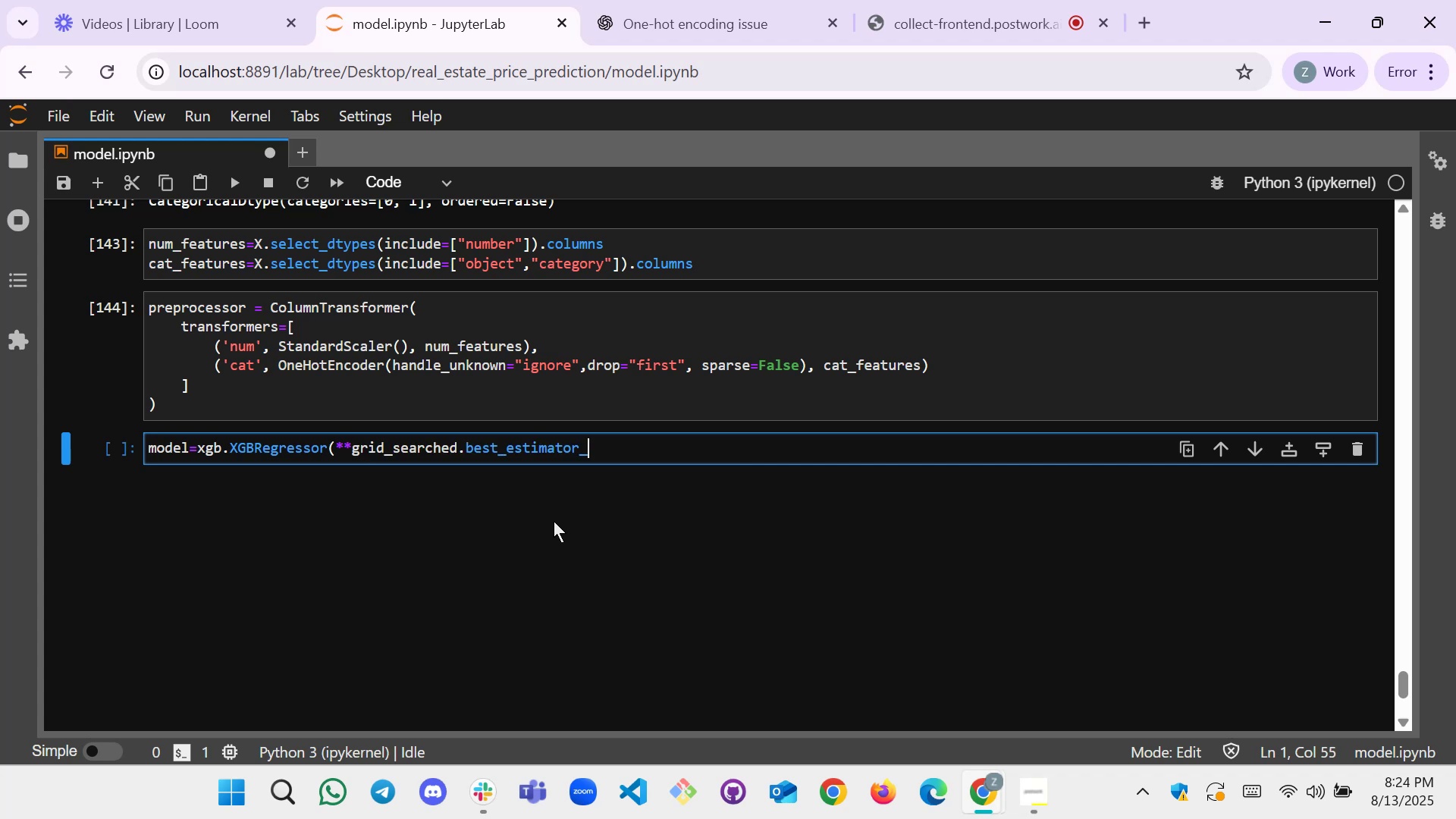 
key(Shift+ShiftLeft)
 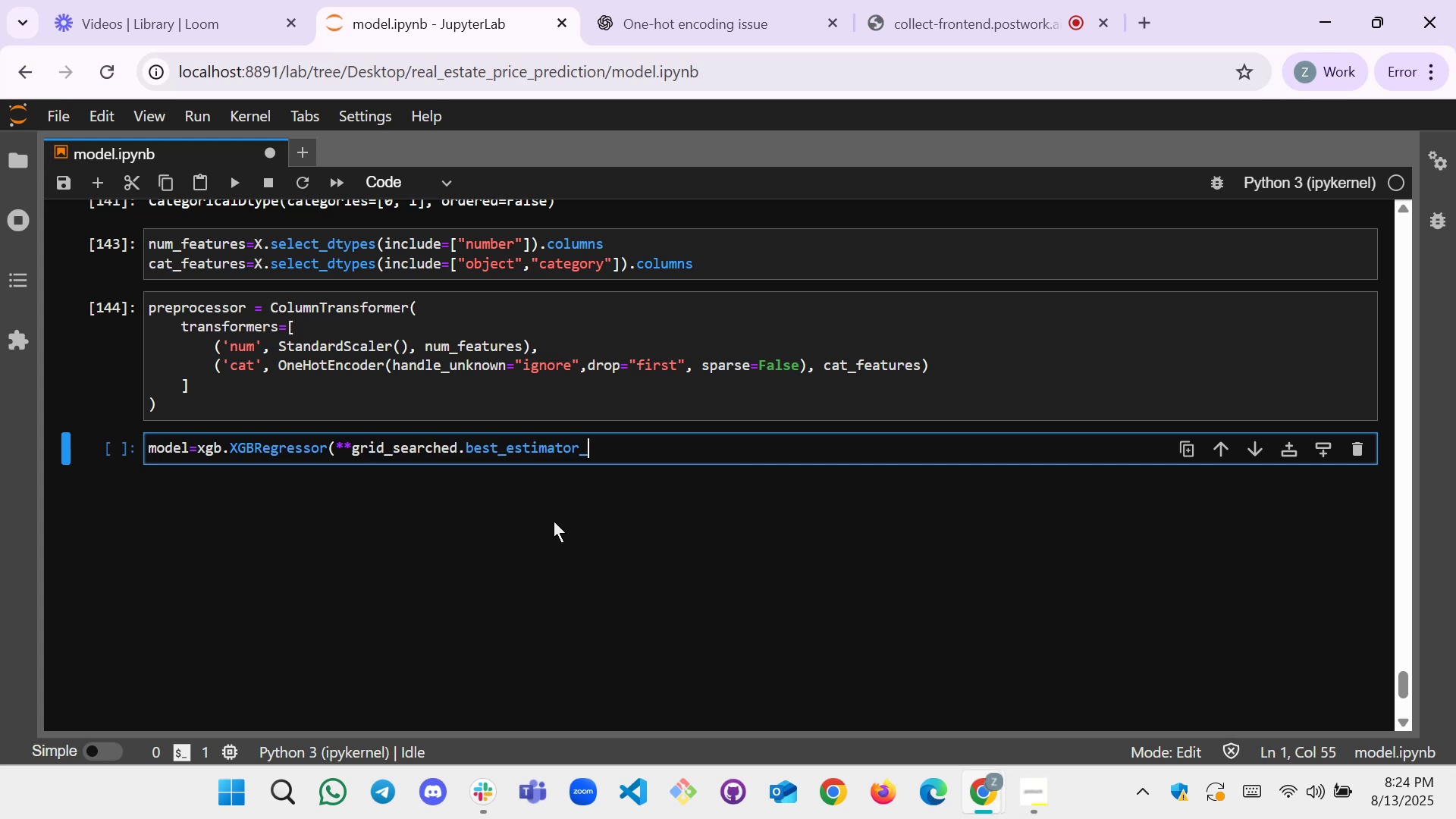 
key(Shift+0)
 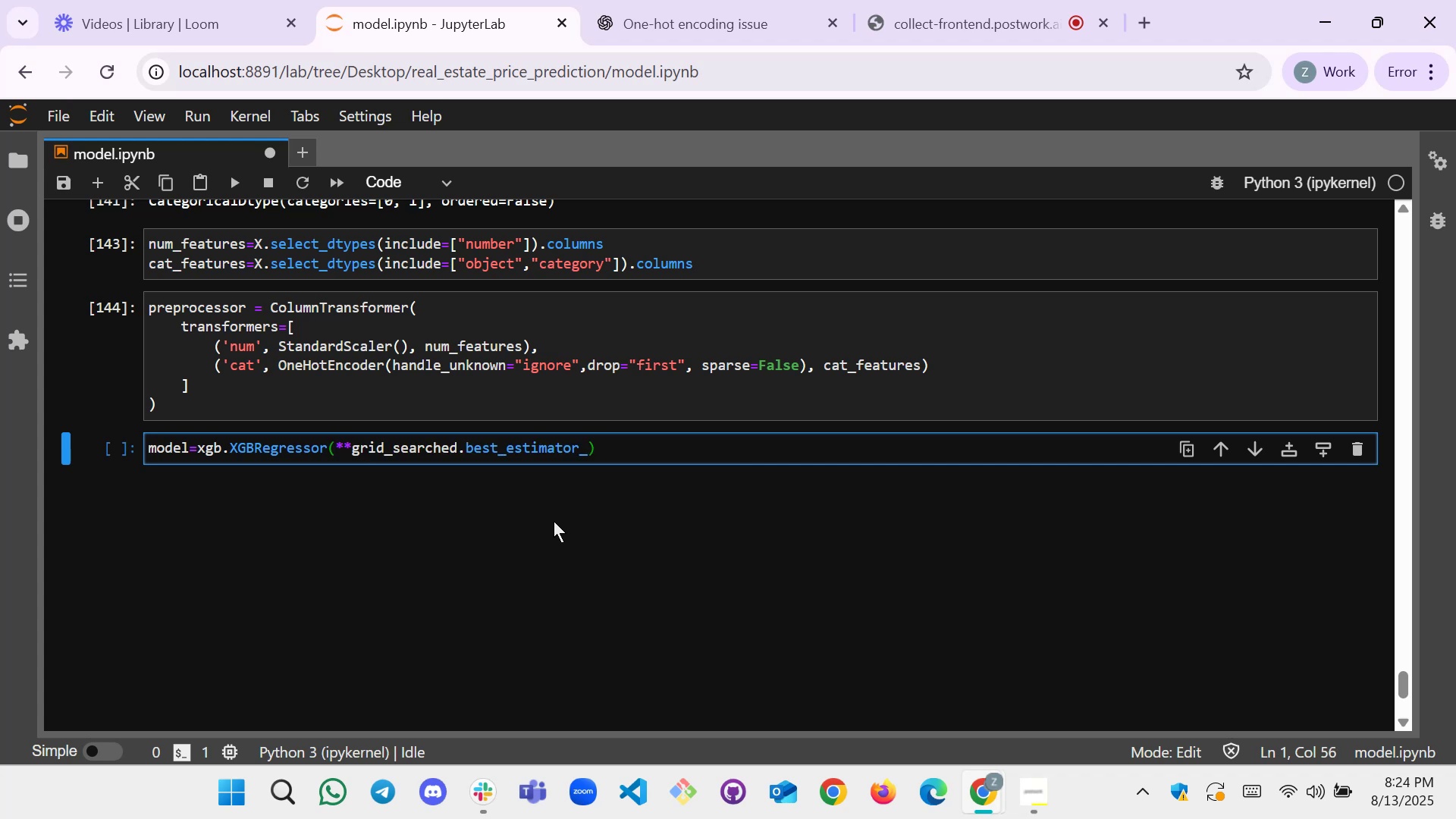 
wait(8.2)
 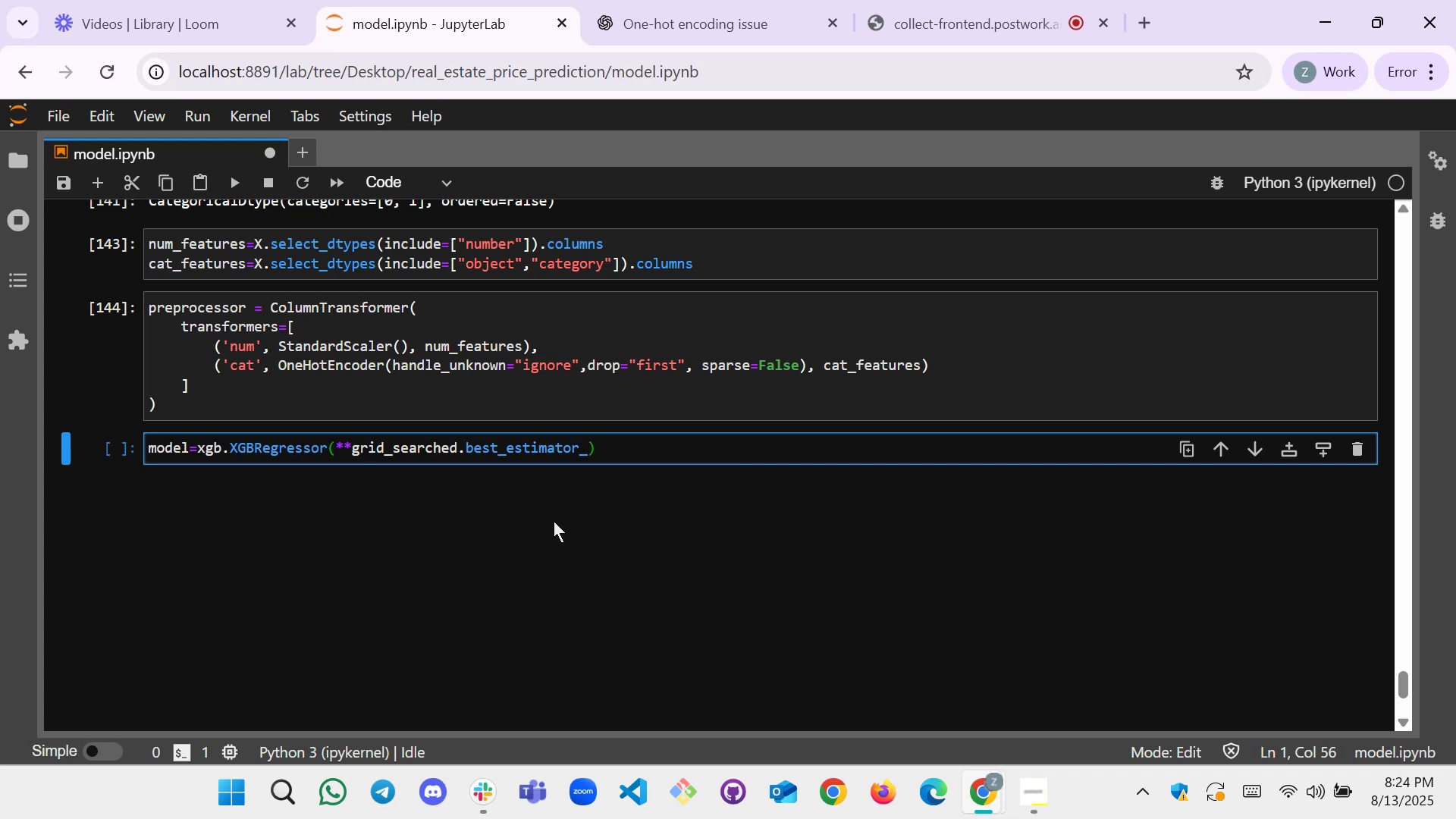 
hold_key(key=ArrowLeft, duration=0.54)
 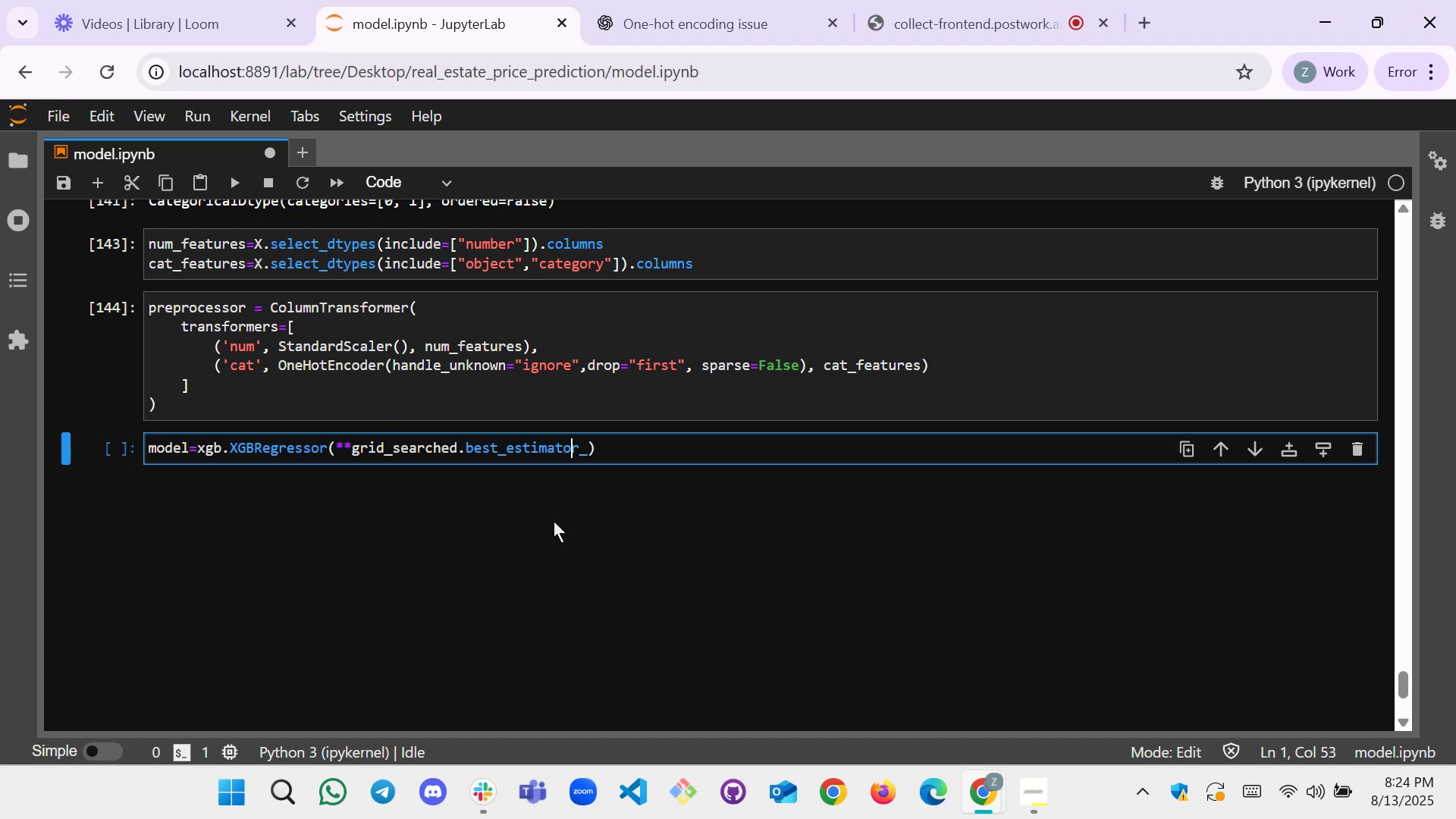 
key(ArrowRight)
 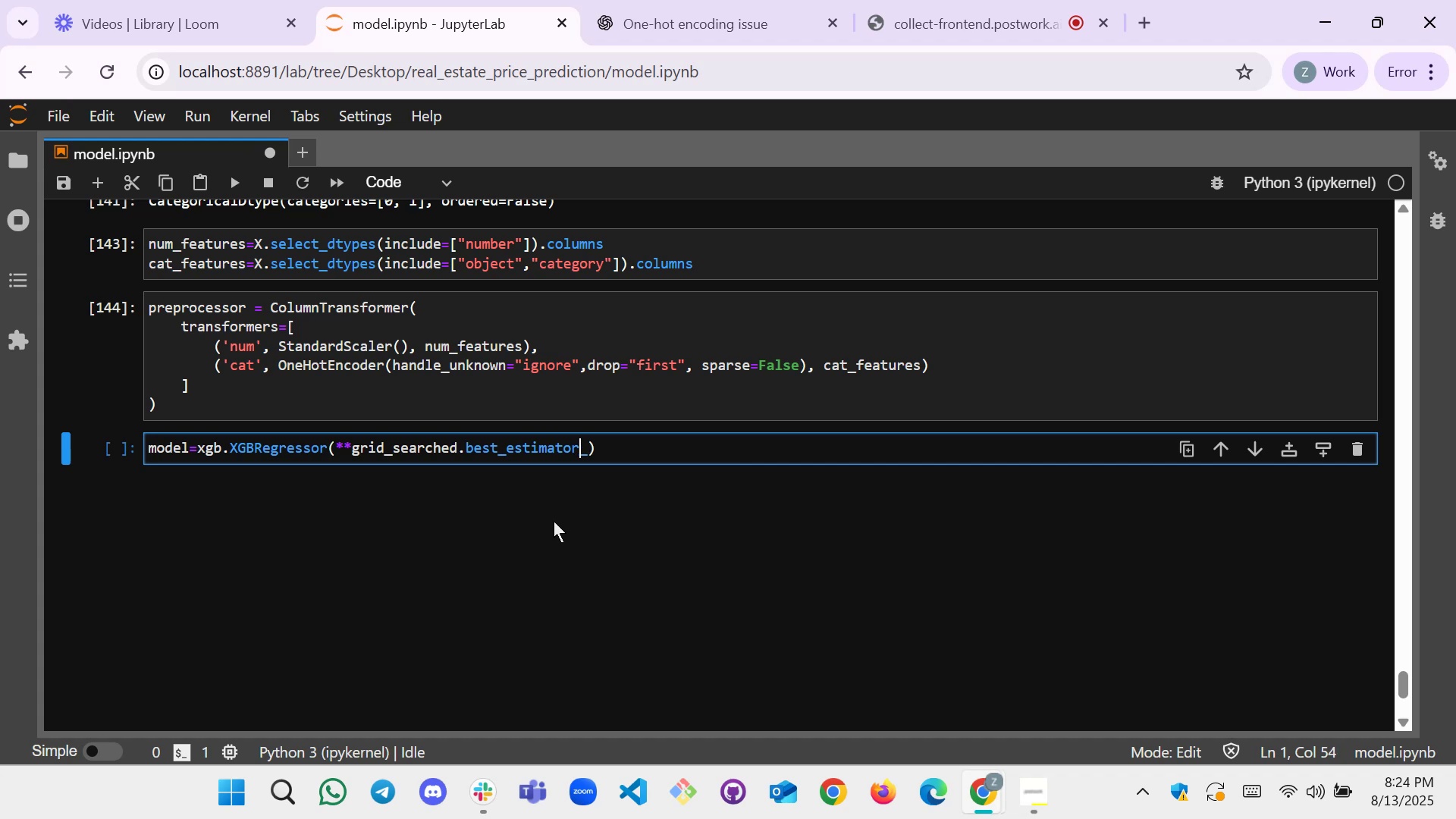 
key(ArrowRight)
 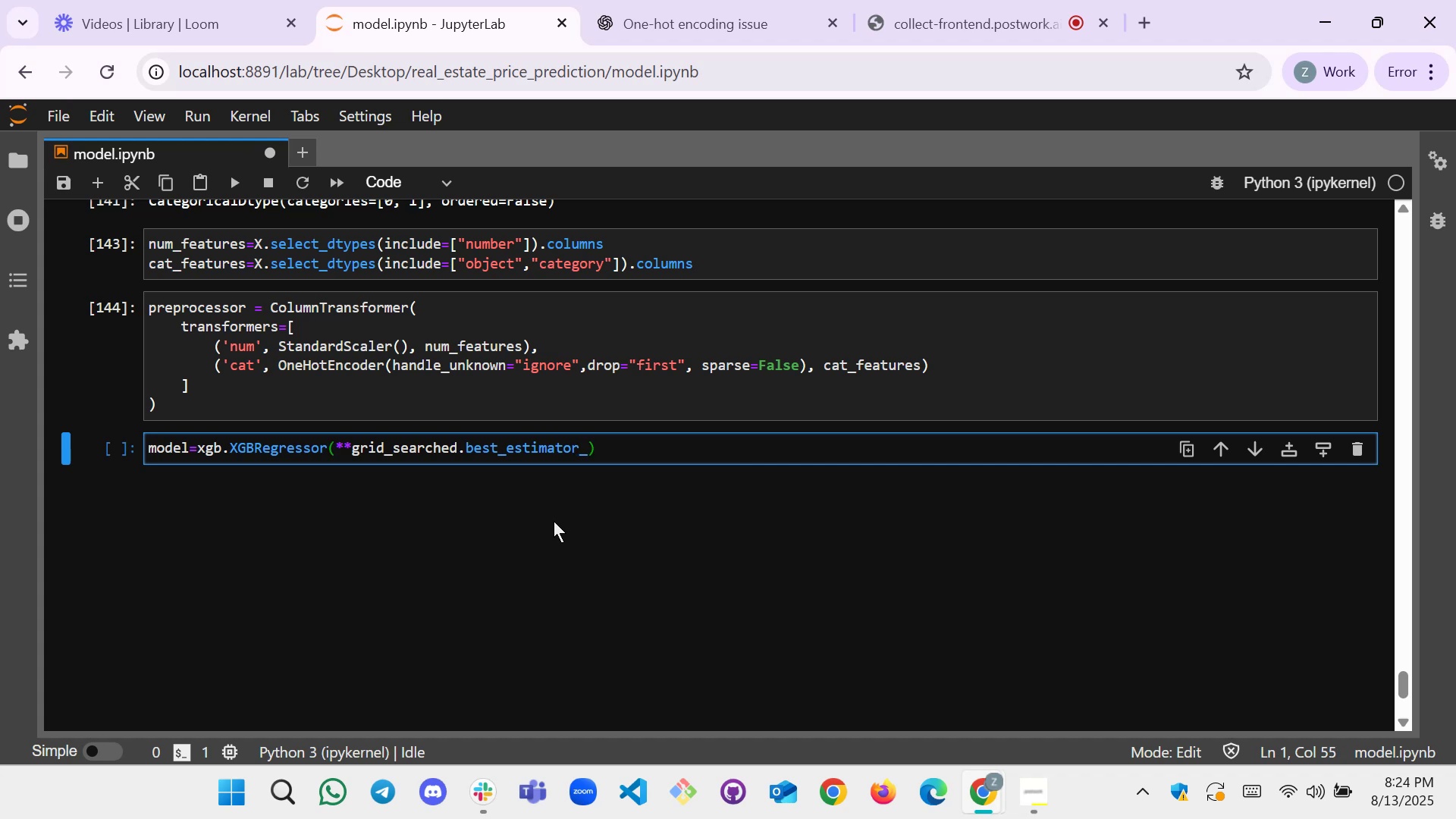 
key(Backspace)
 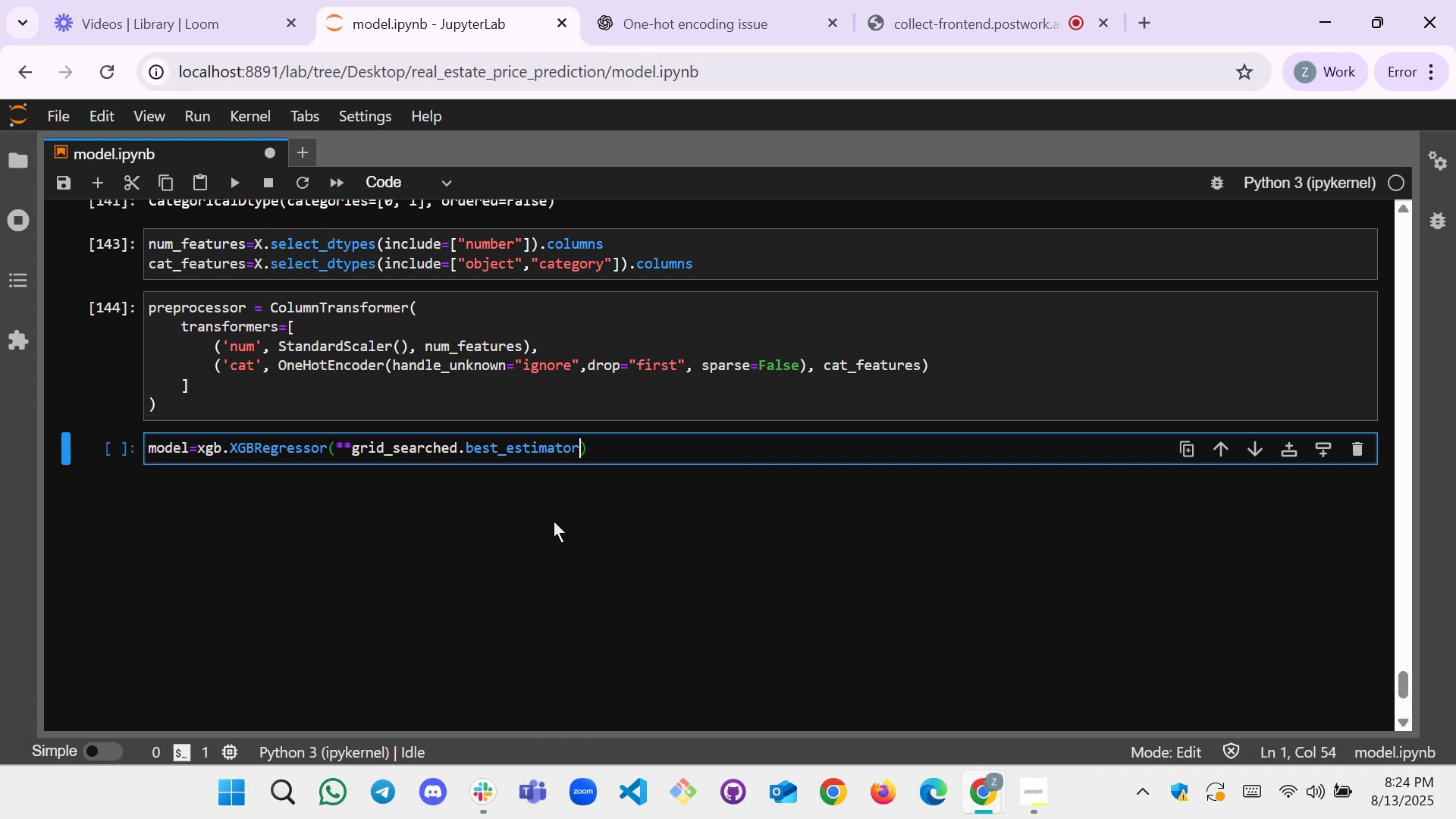 
key(Backspace)
 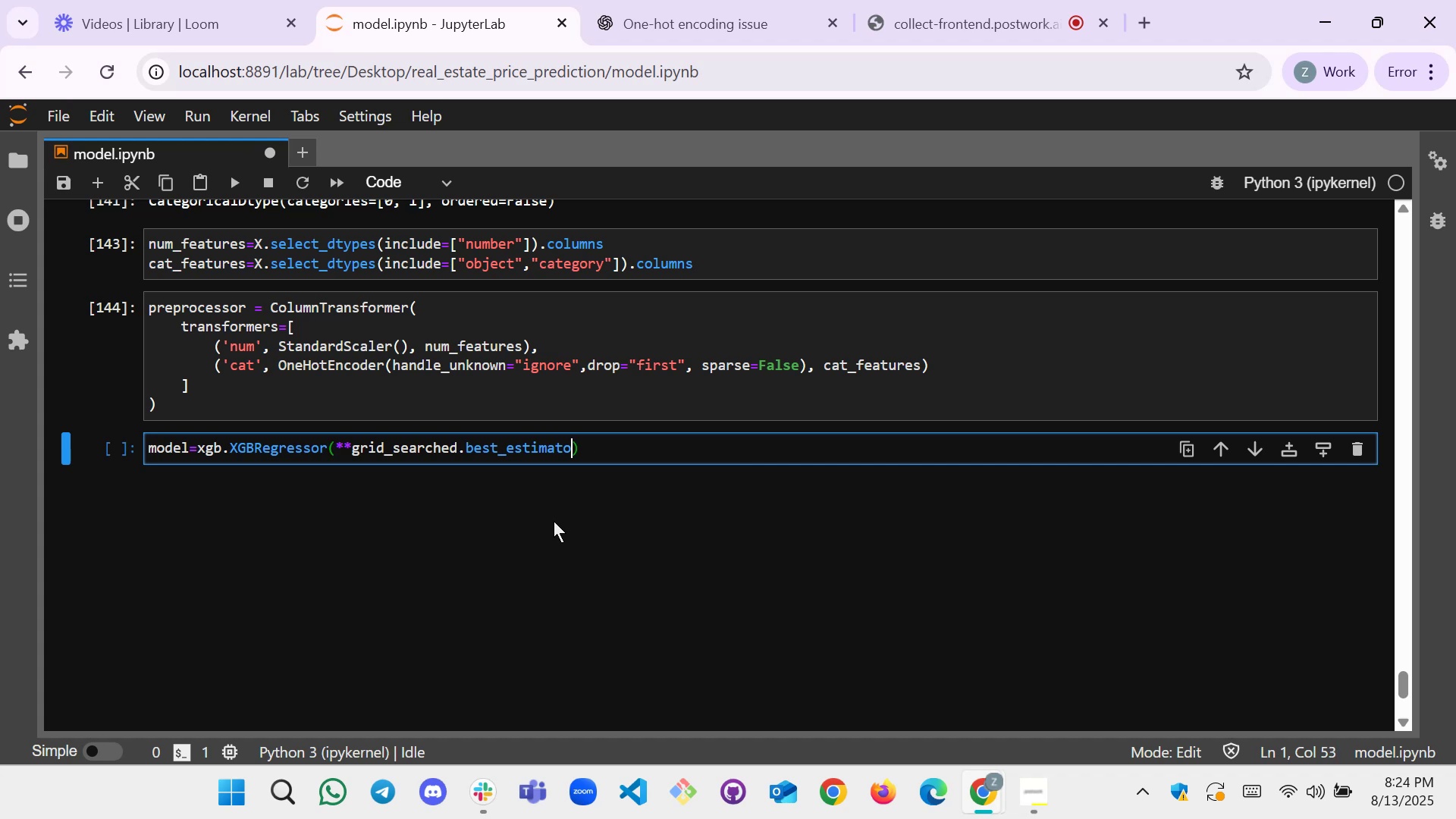 
key(Backspace)
 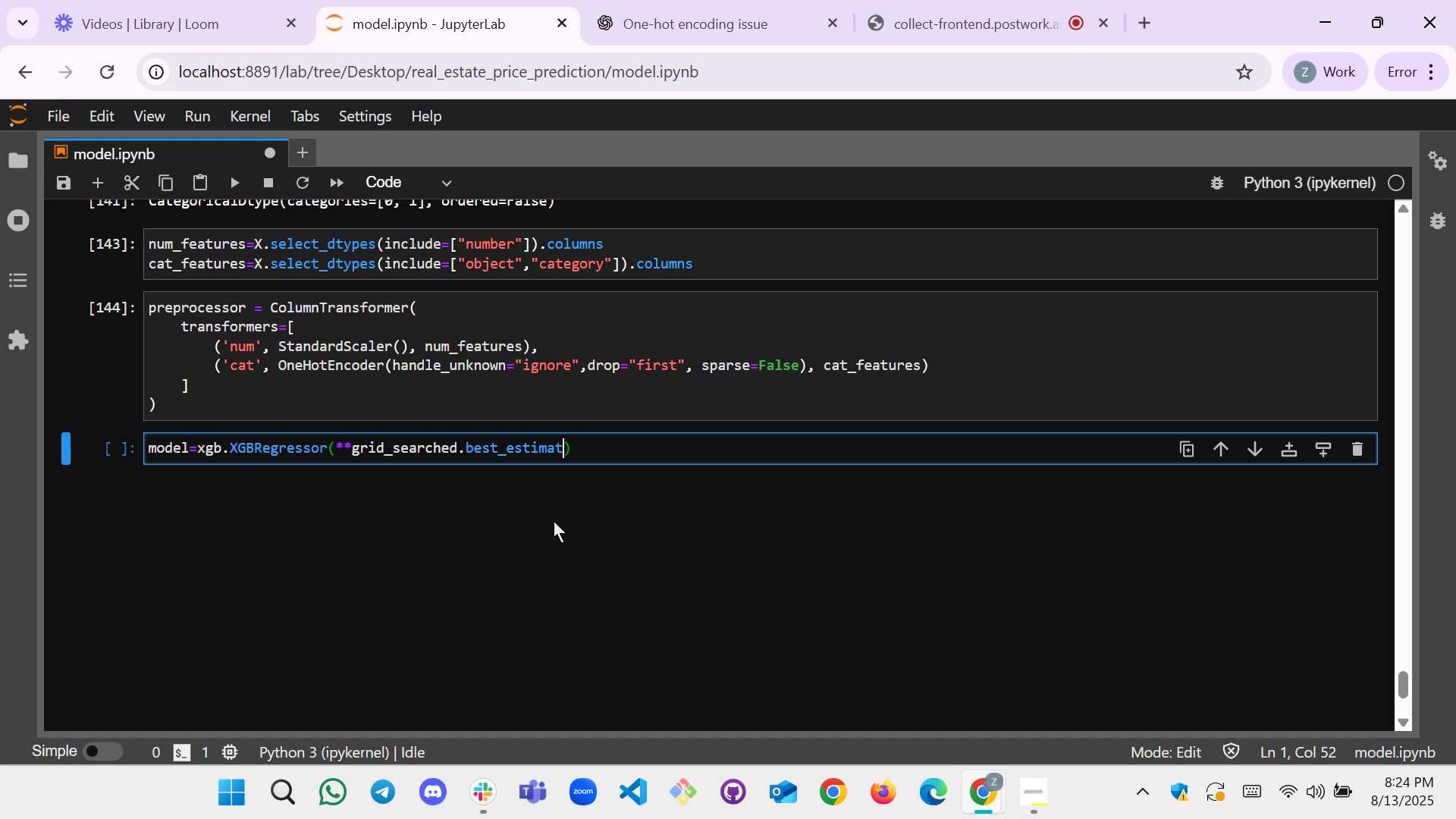 
key(Backspace)
 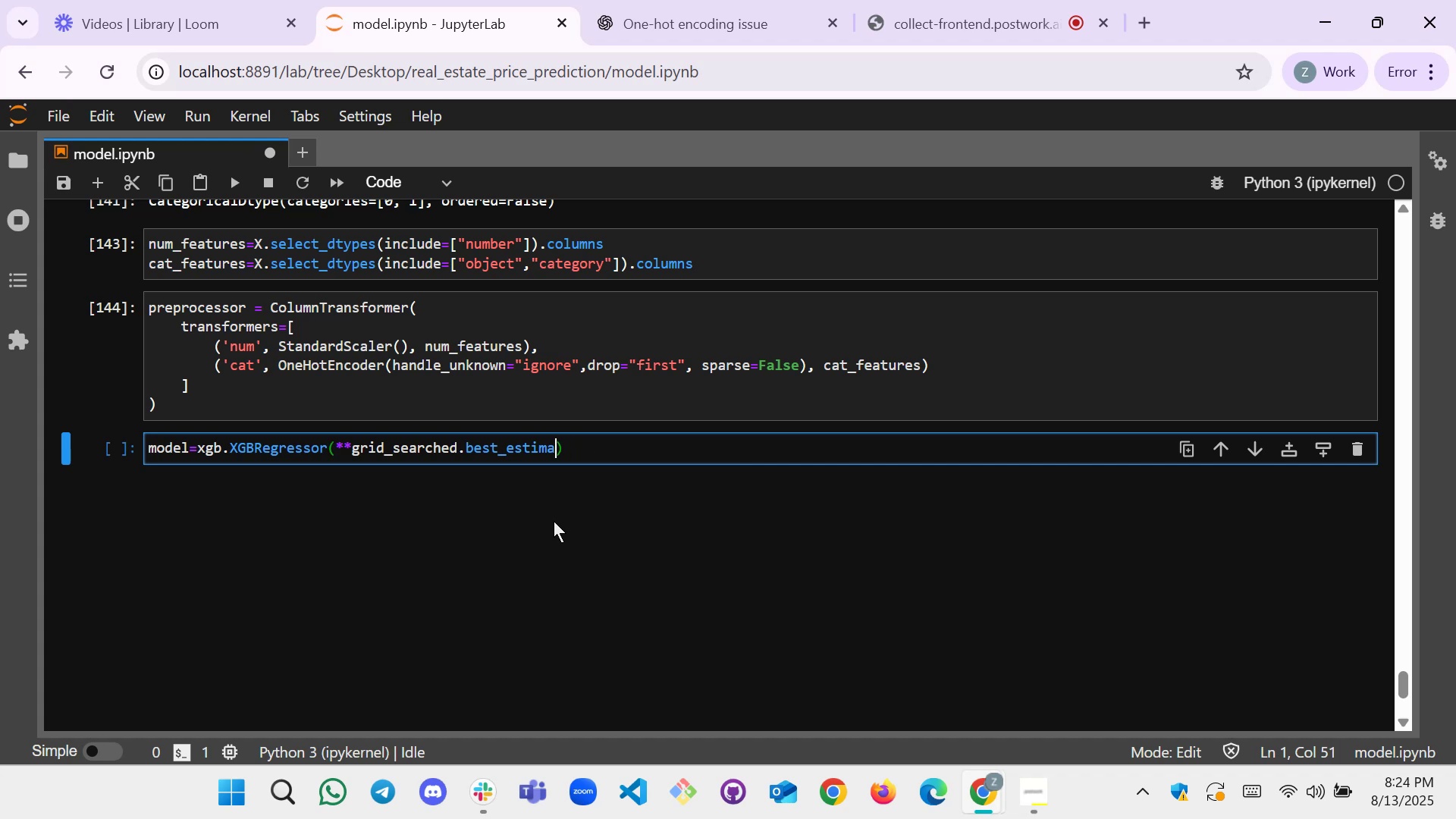 
key(Backspace)
 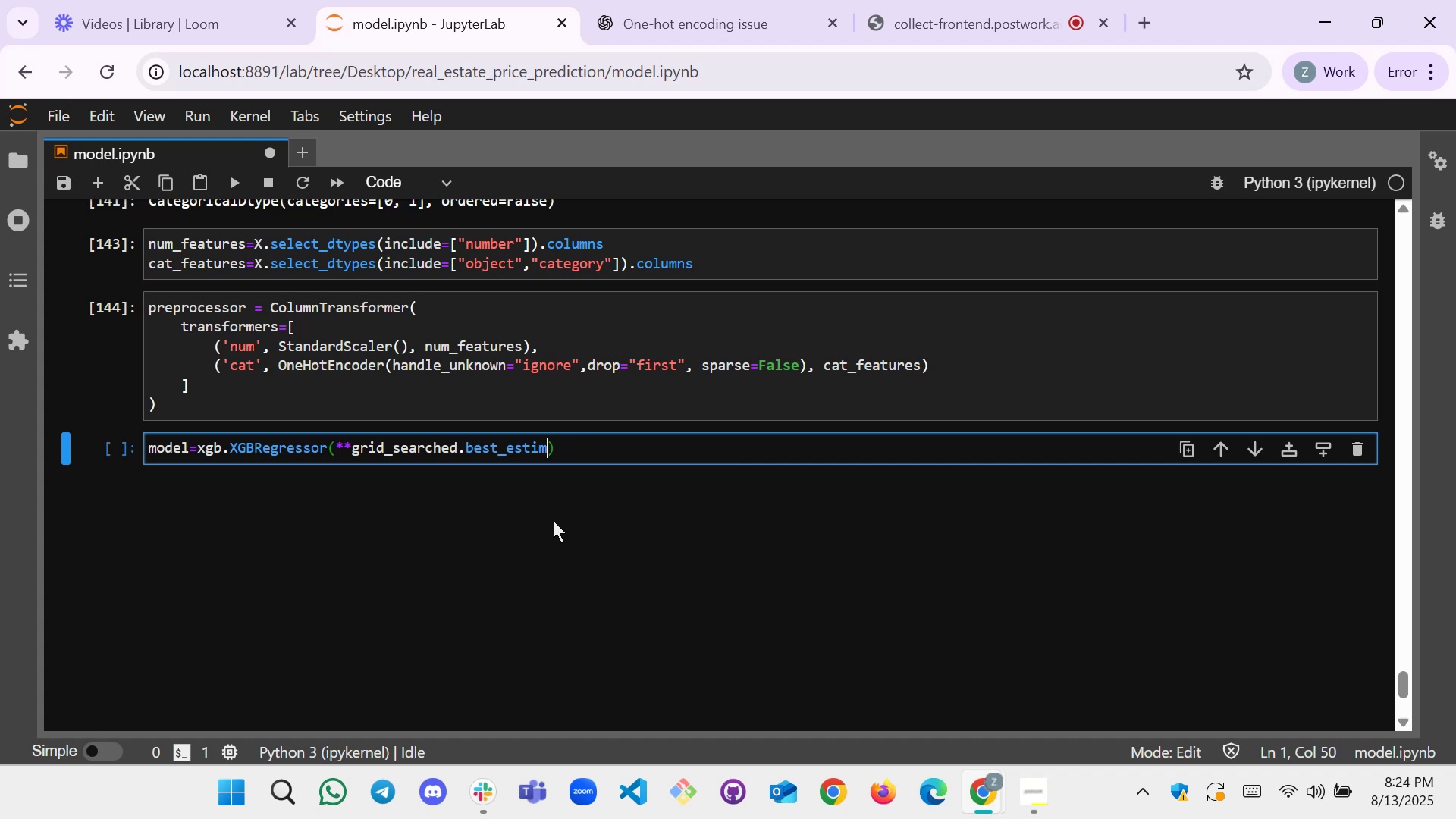 
key(Backspace)
 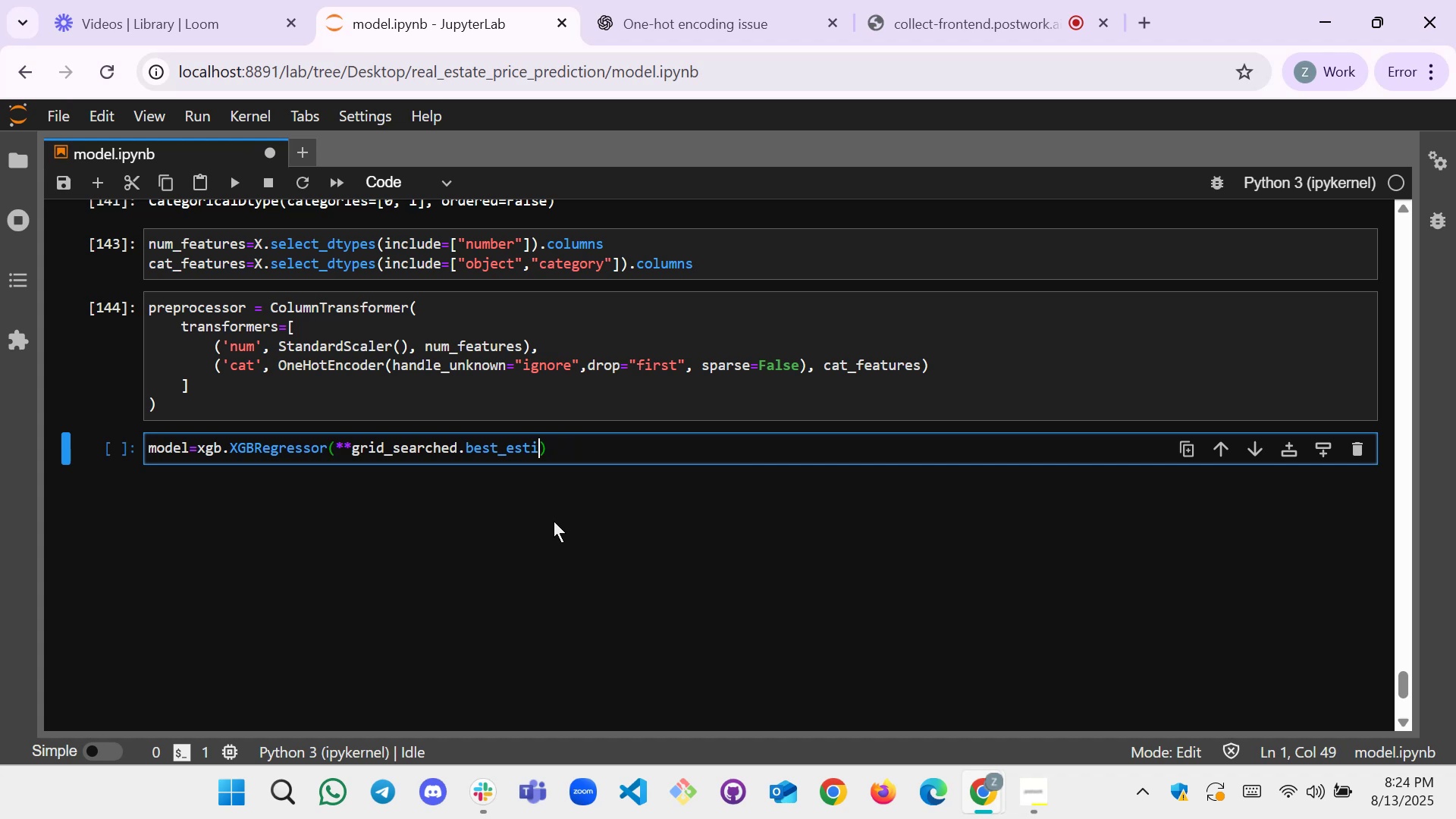 
key(Backspace)
 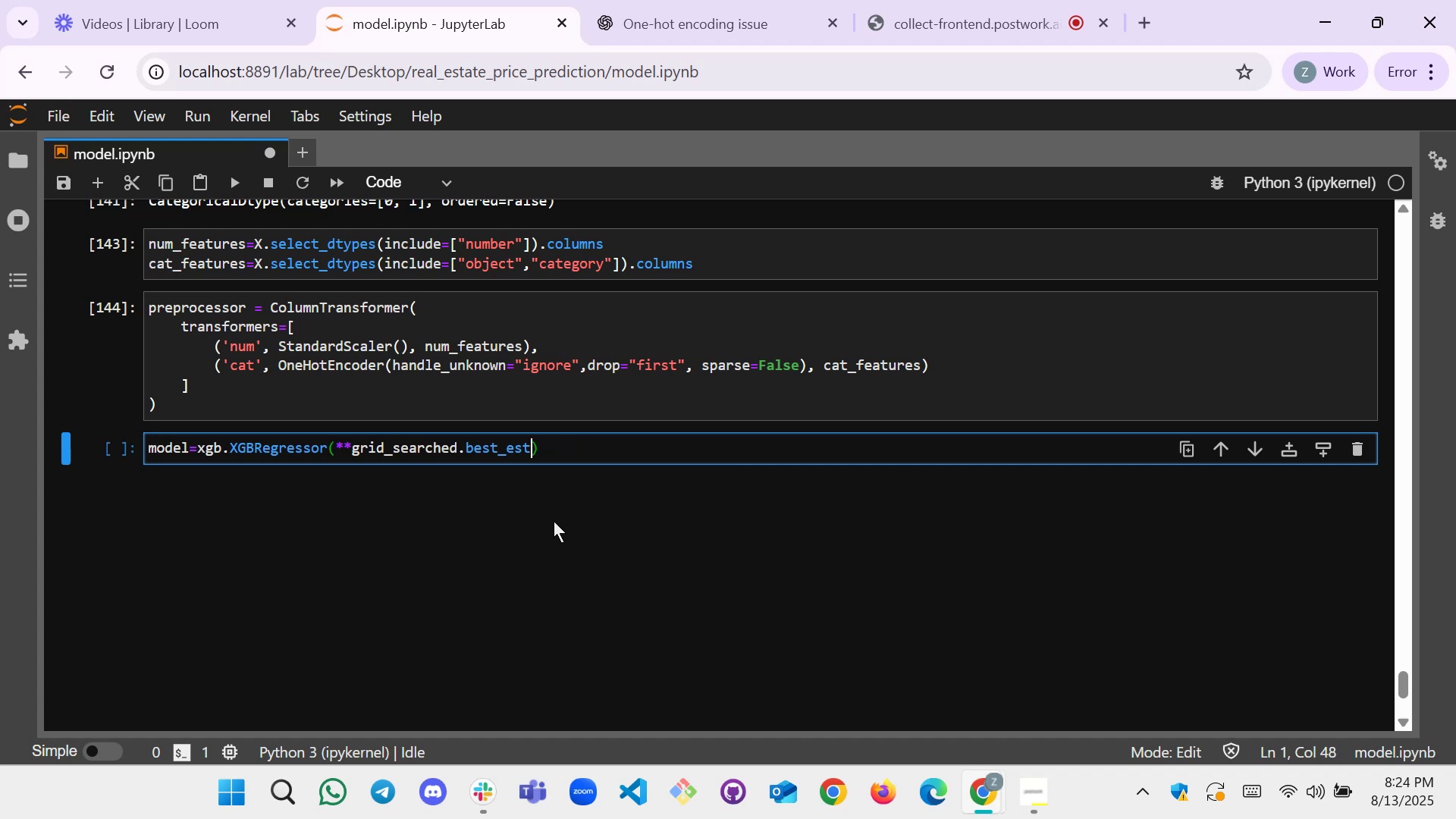 
key(Backspace)
 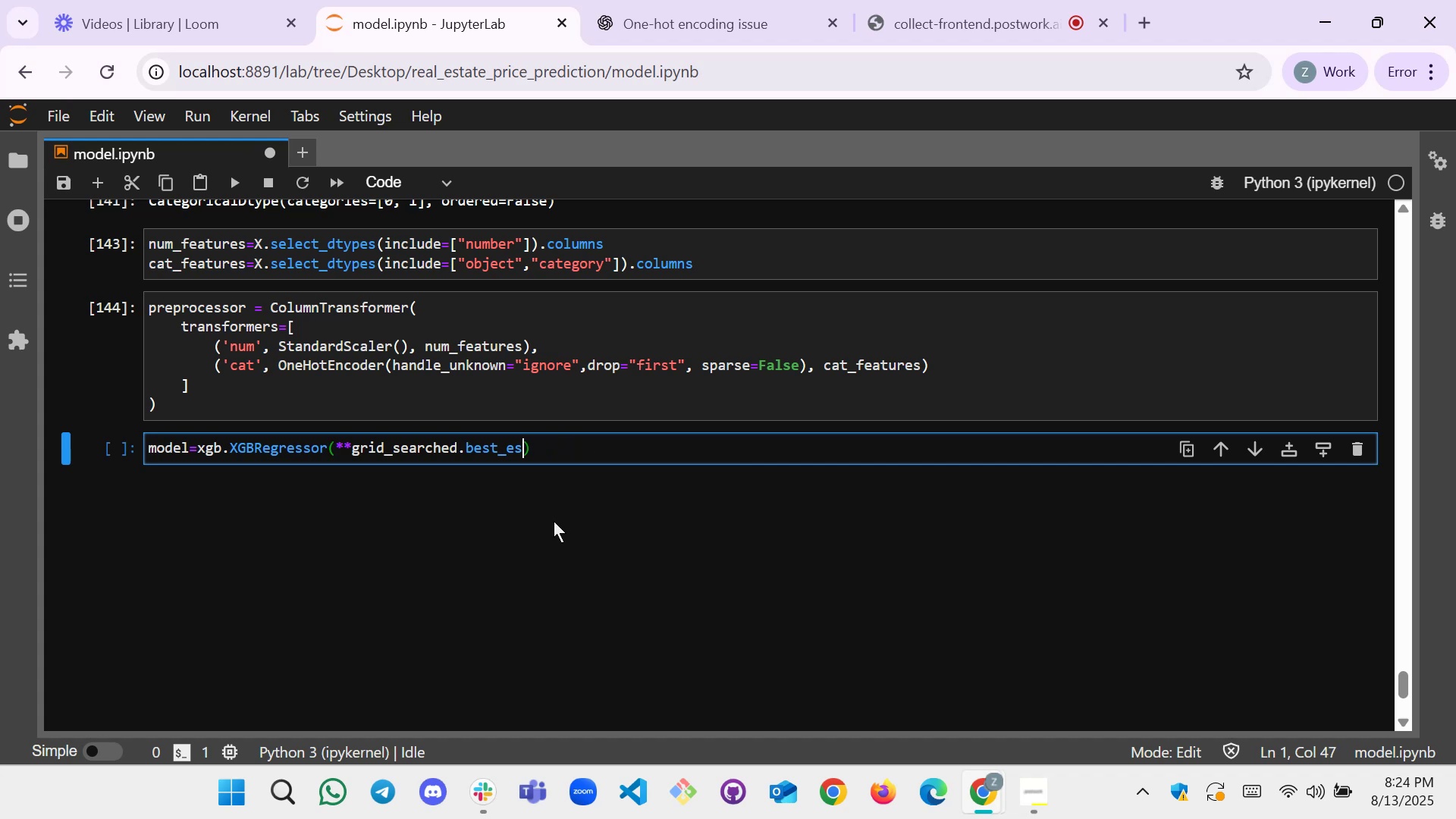 
key(Backspace)
 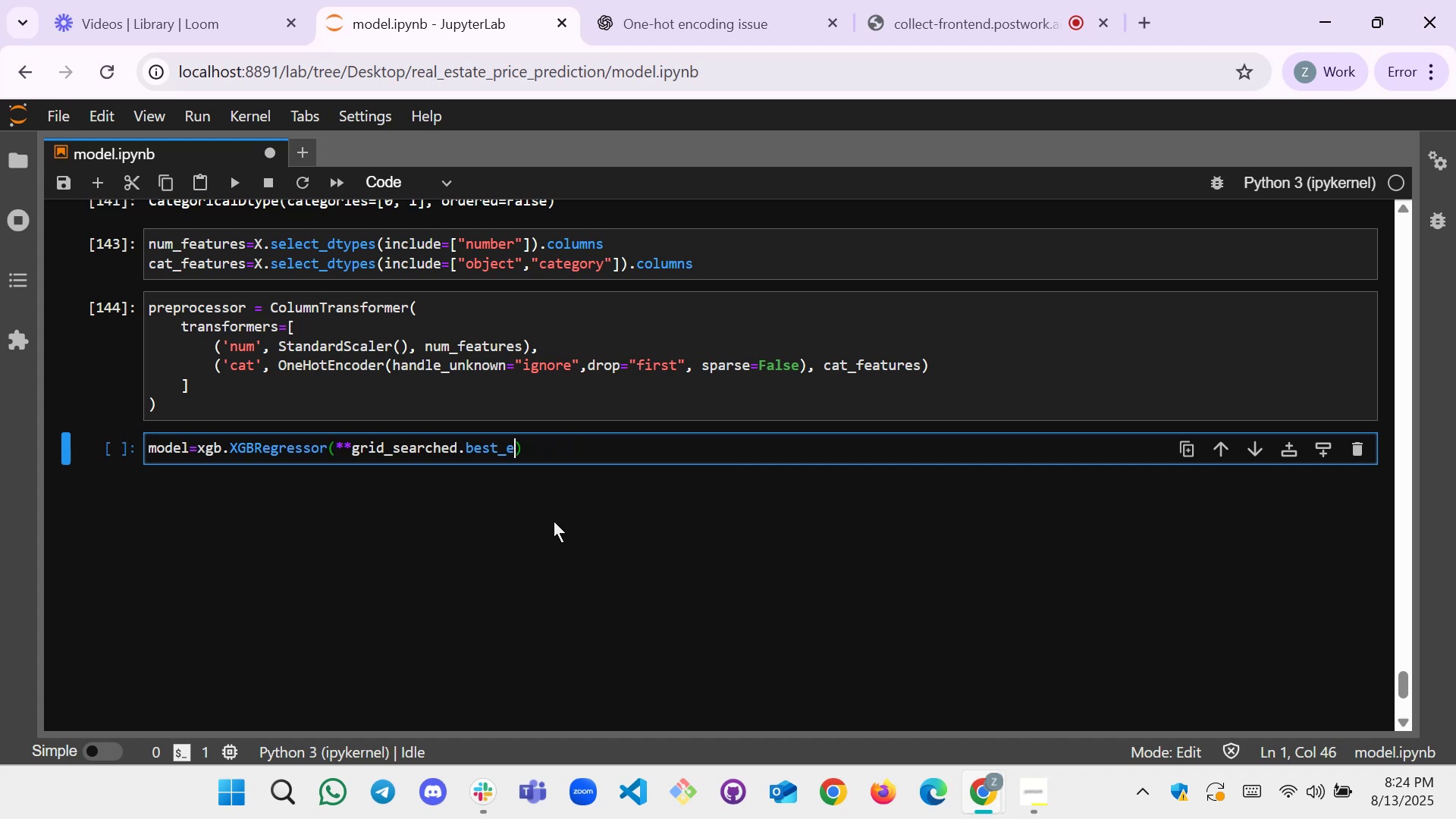 
key(Backspace)
 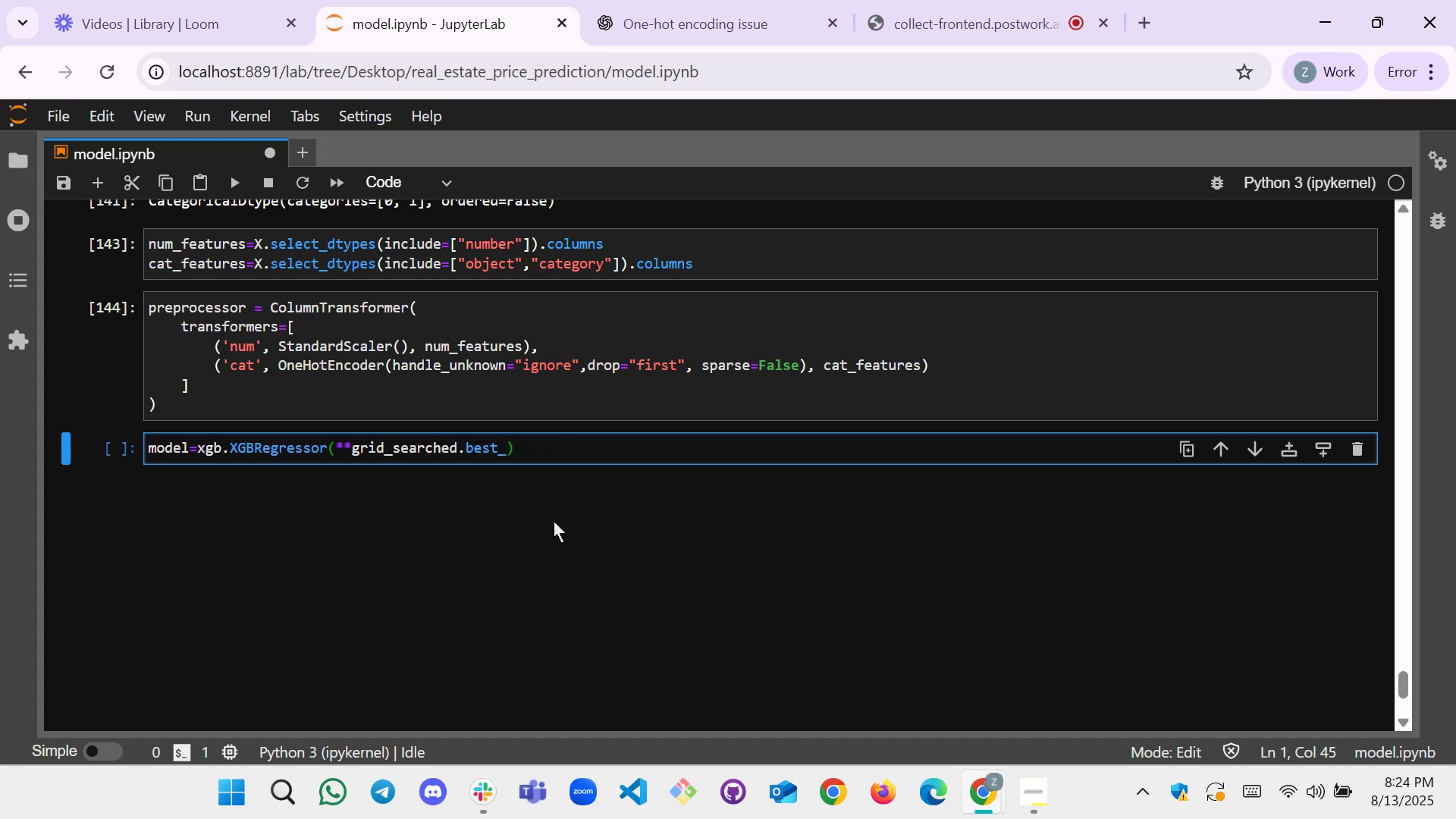 
key(P)
 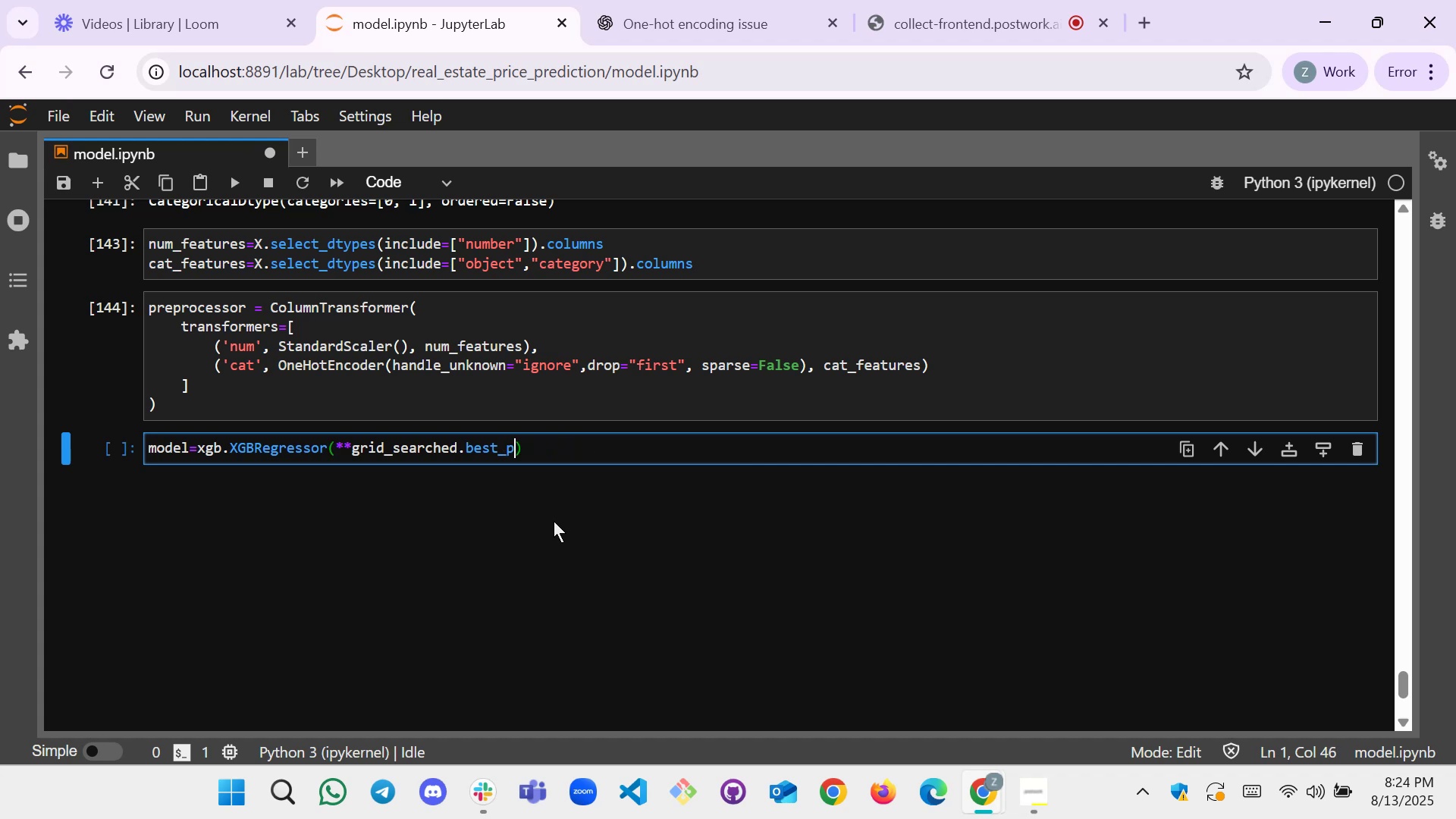 
key(Tab)
 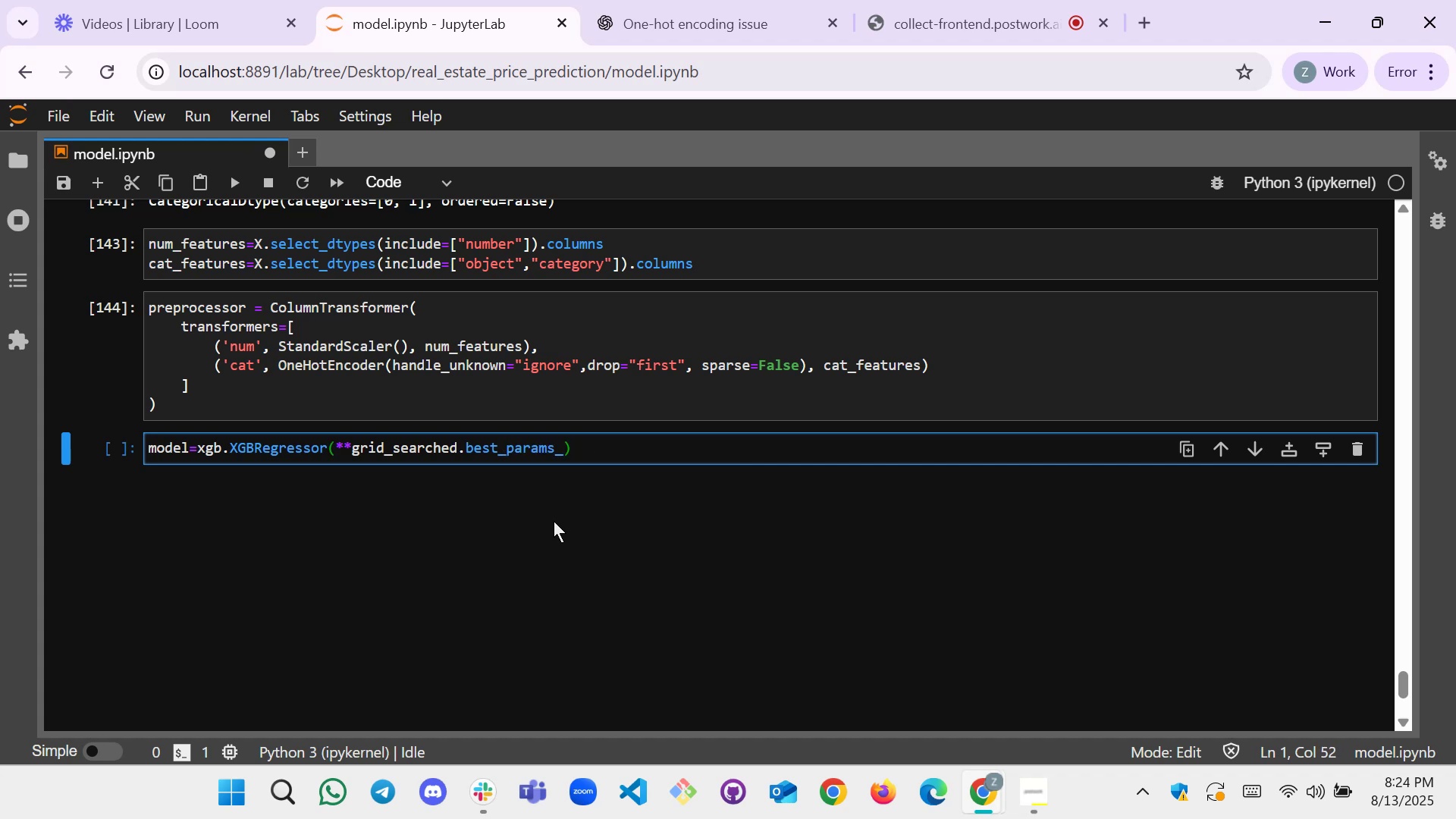 
key(Shift+Enter)
 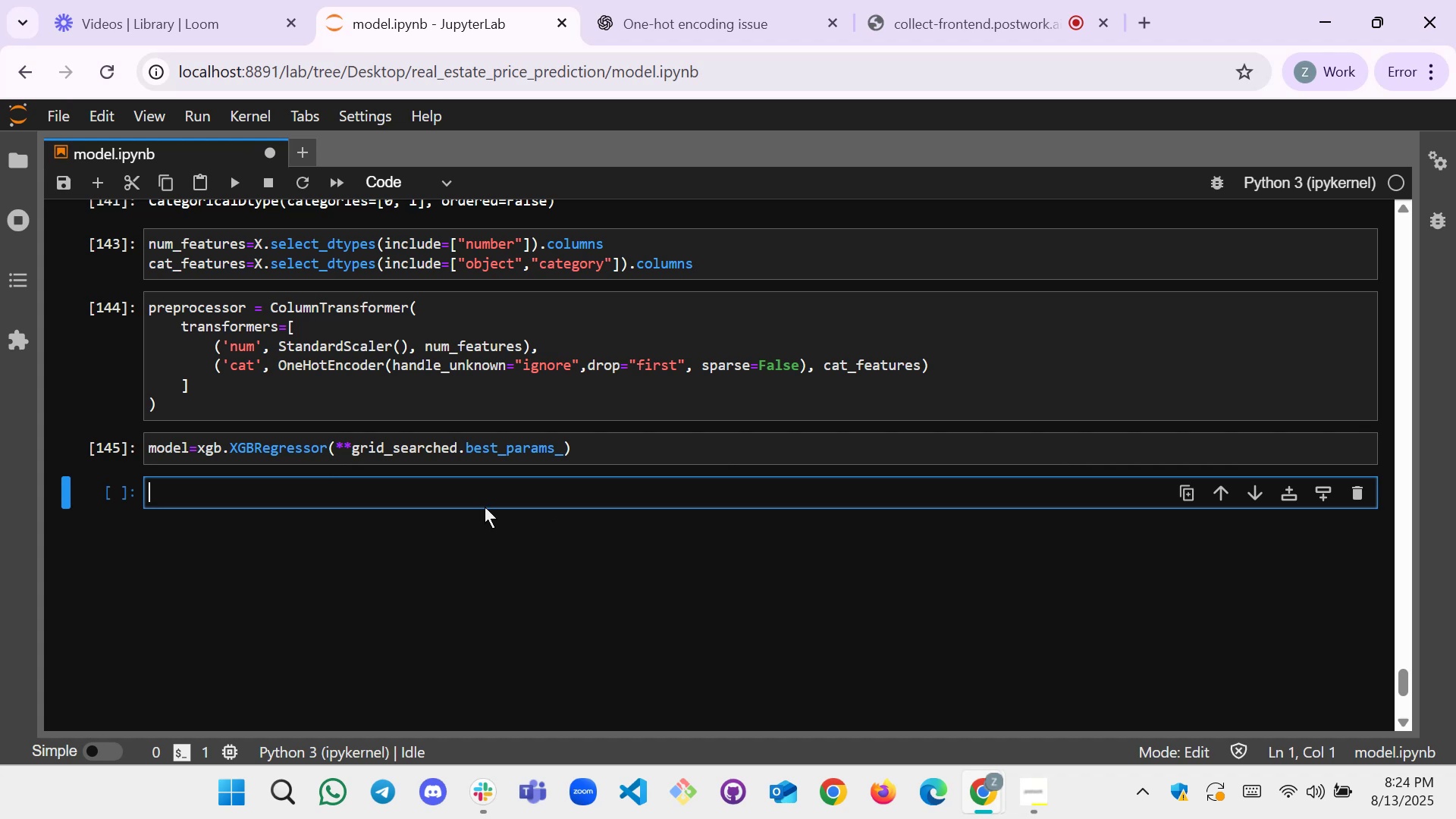 
left_click([391, 488])
 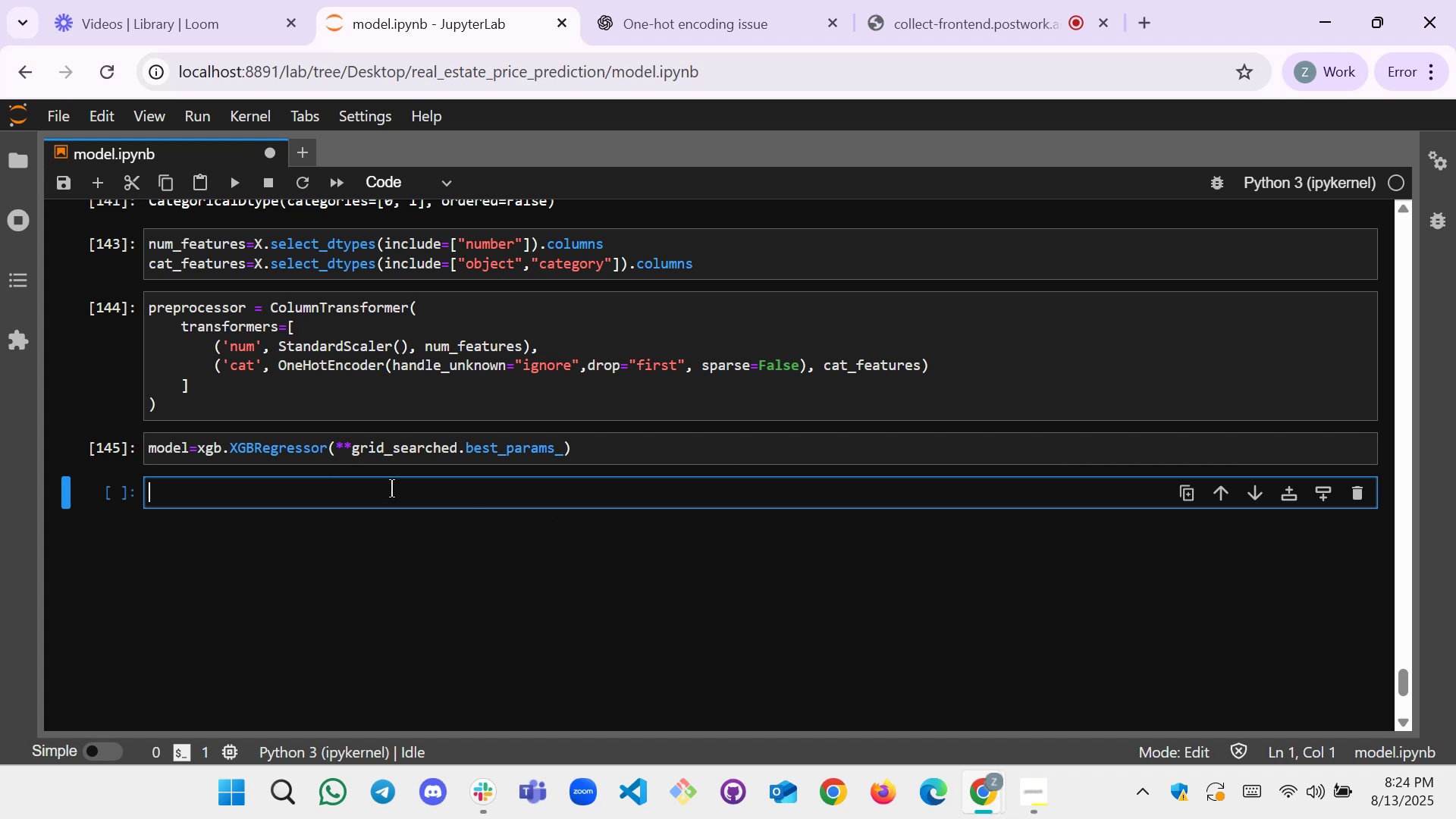 
type(pile)
key(Backspace)
key(Backspace)
type(peline([)
 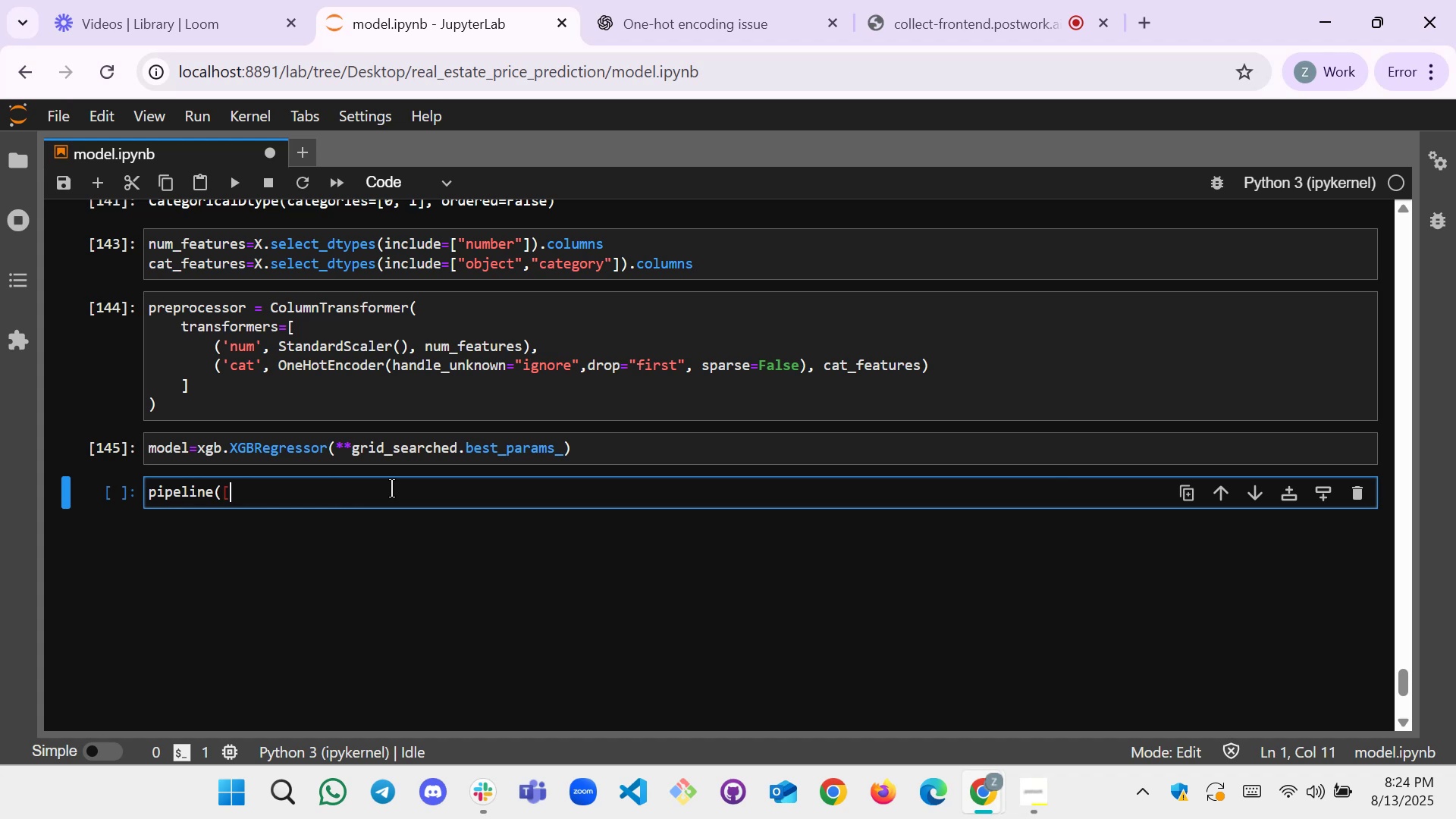 
key(Enter)
 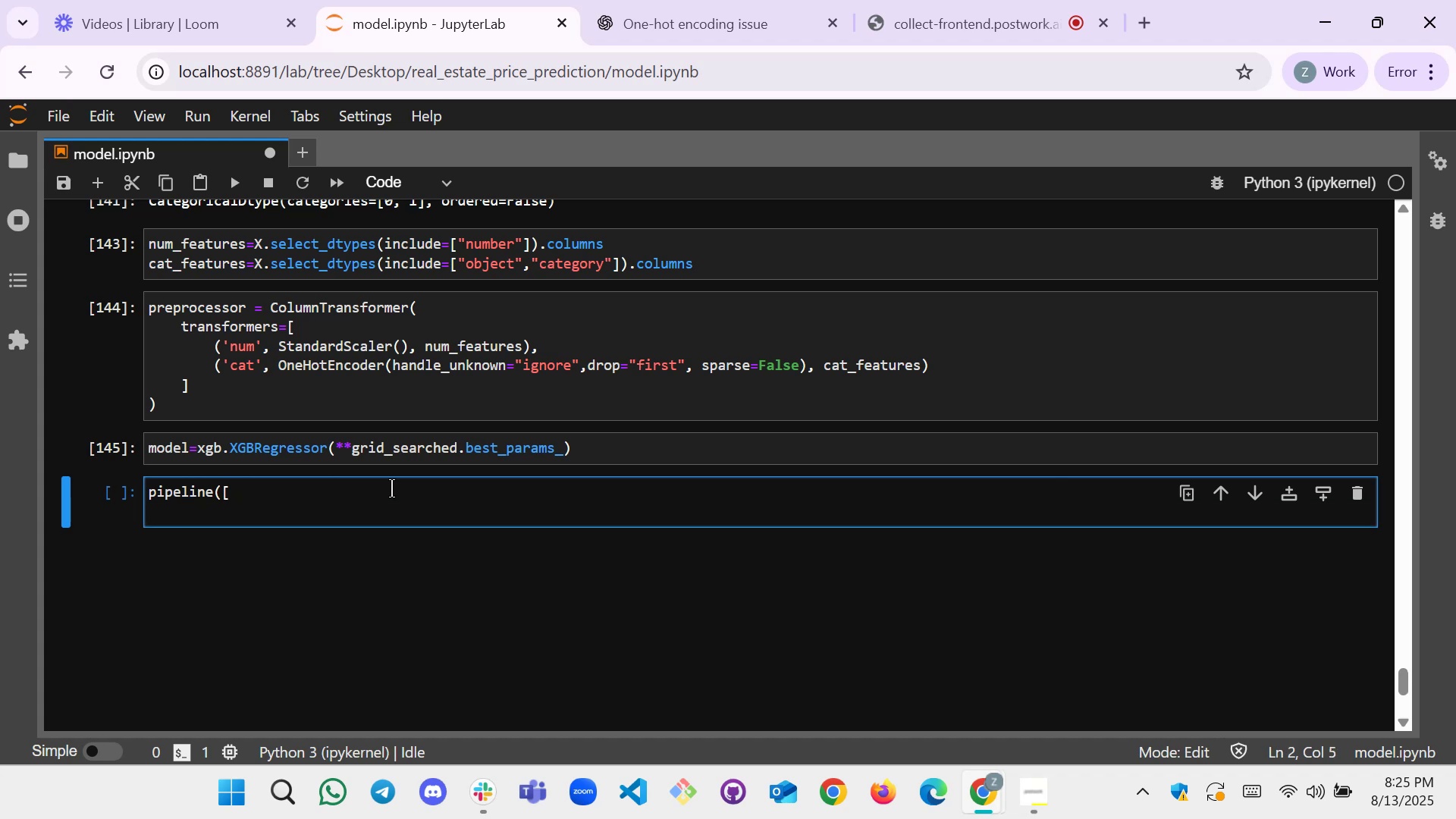 
type(())
 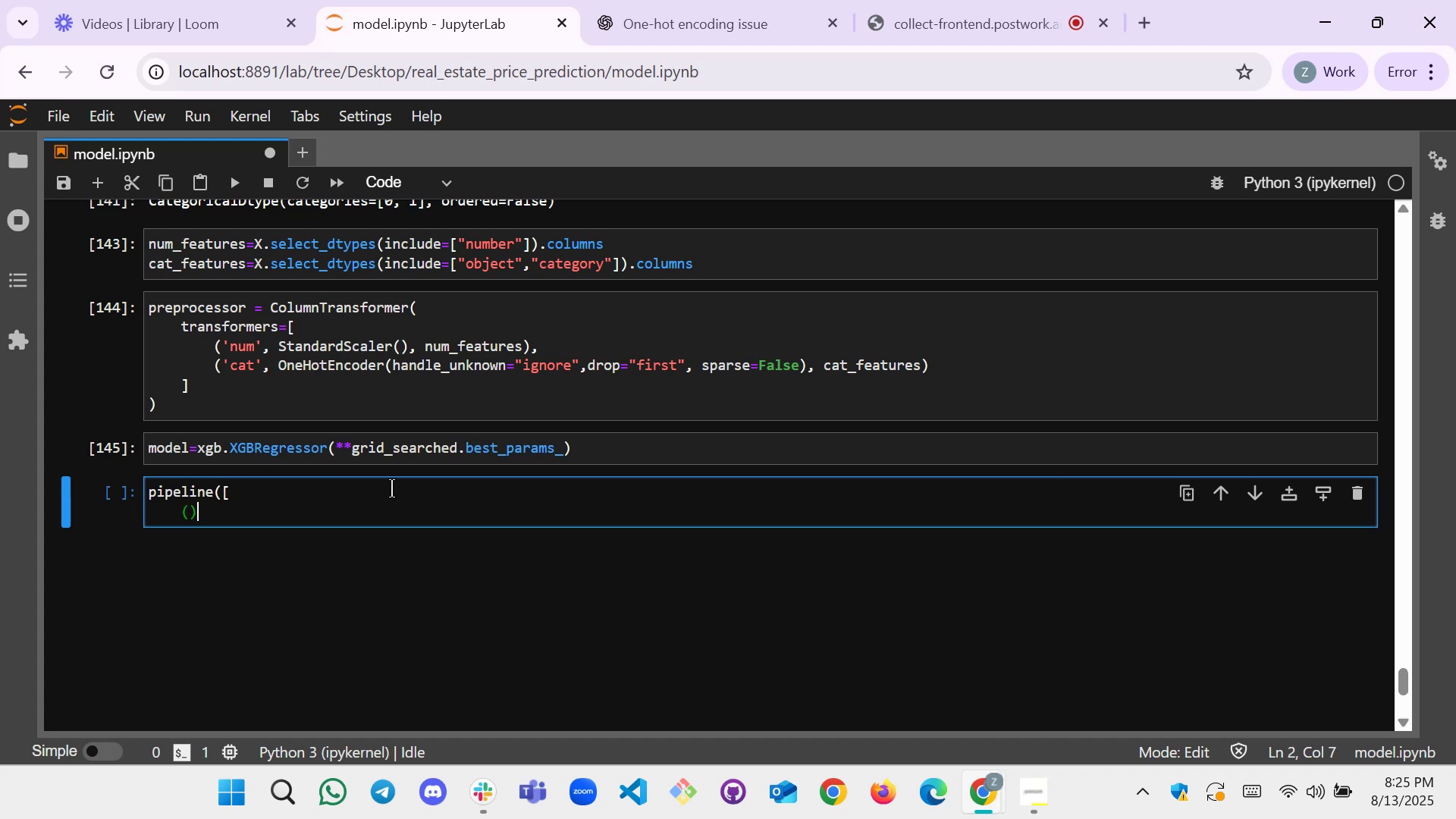 
key(ArrowLeft)
 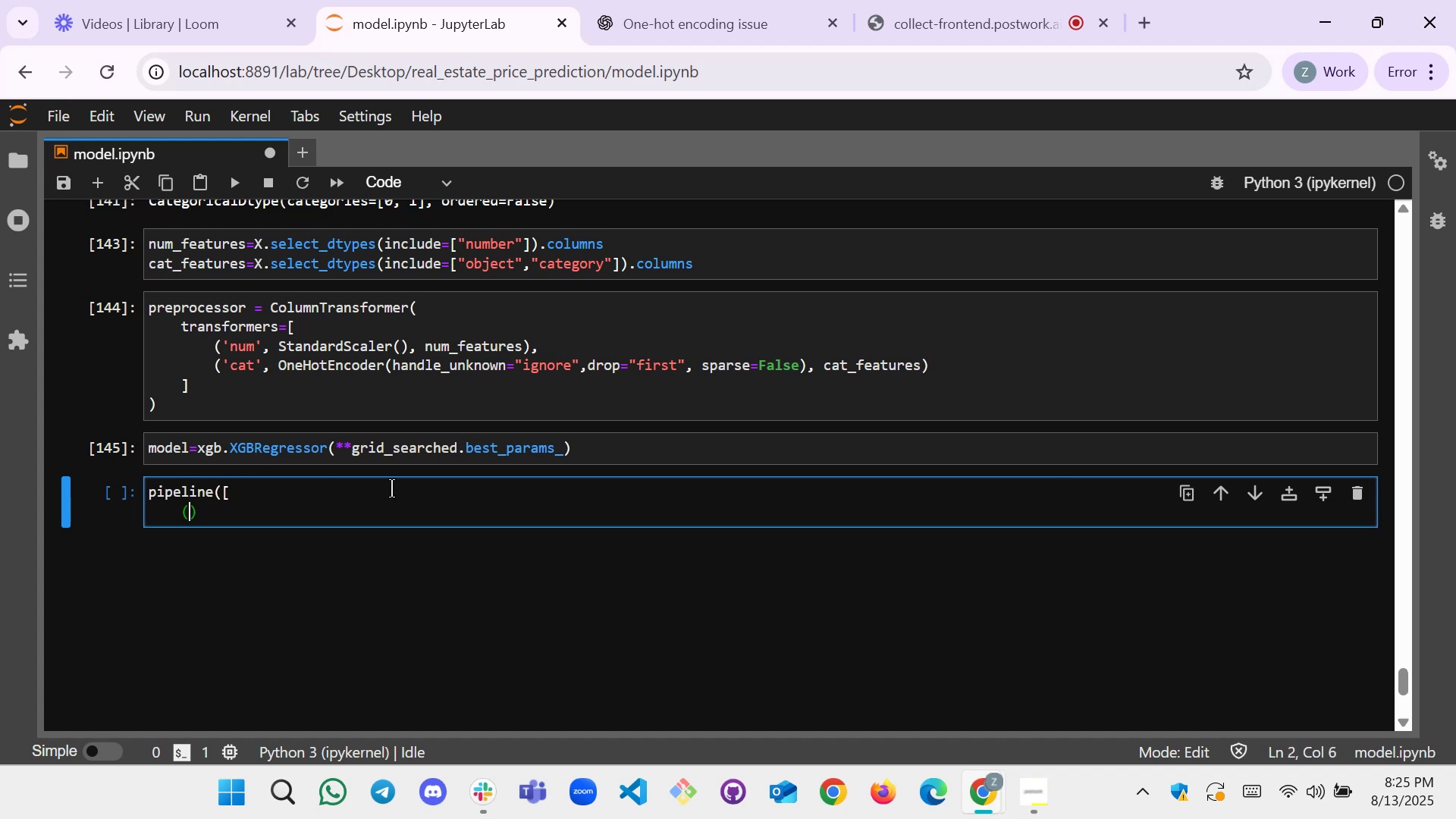 
type(pre)
key(Backspace)
key(Backspace)
key(Backspace)
type("preprocessor",preproceso)
key(Backspace)
type(sor)
 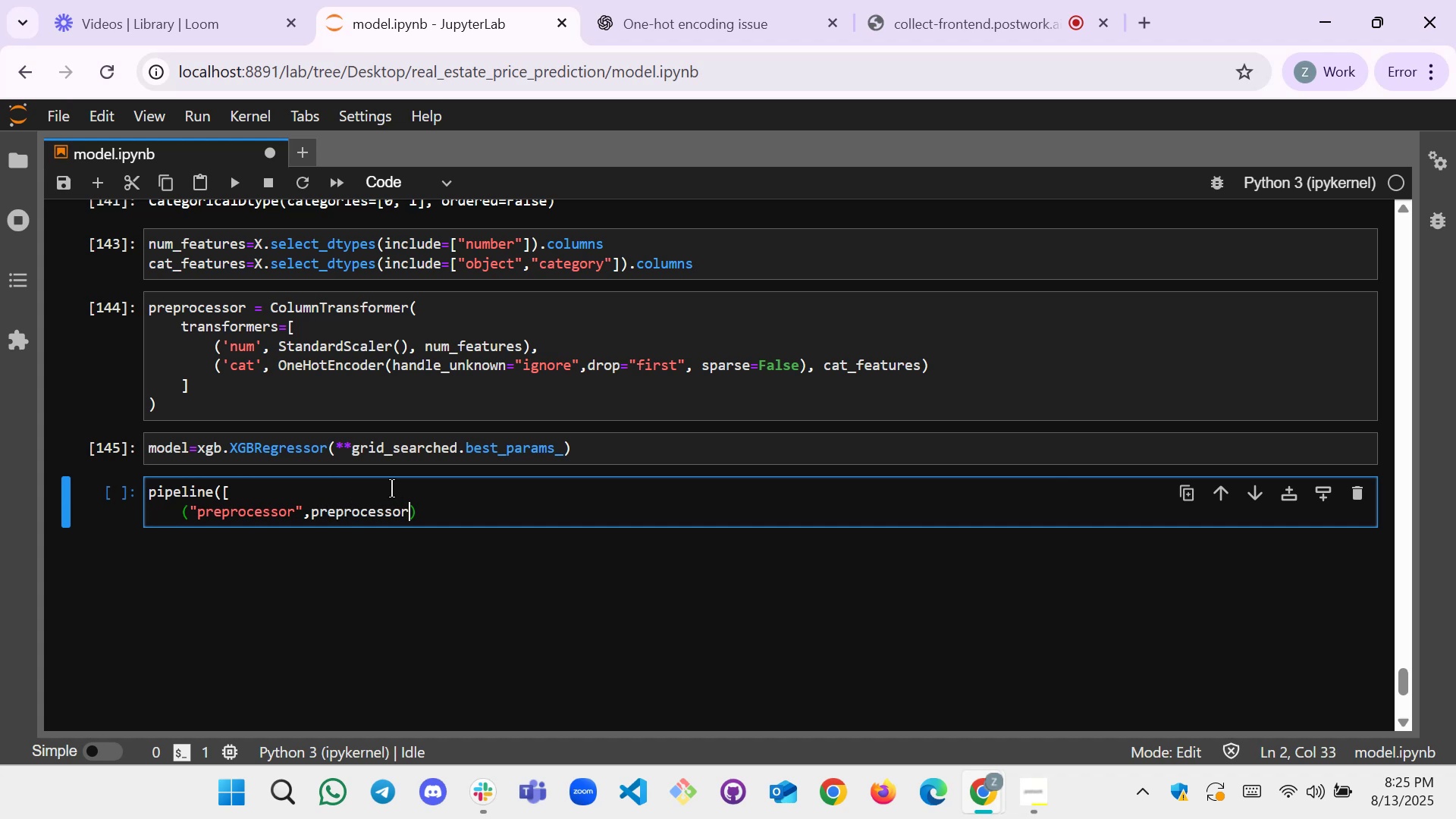 
wait(5.14)
 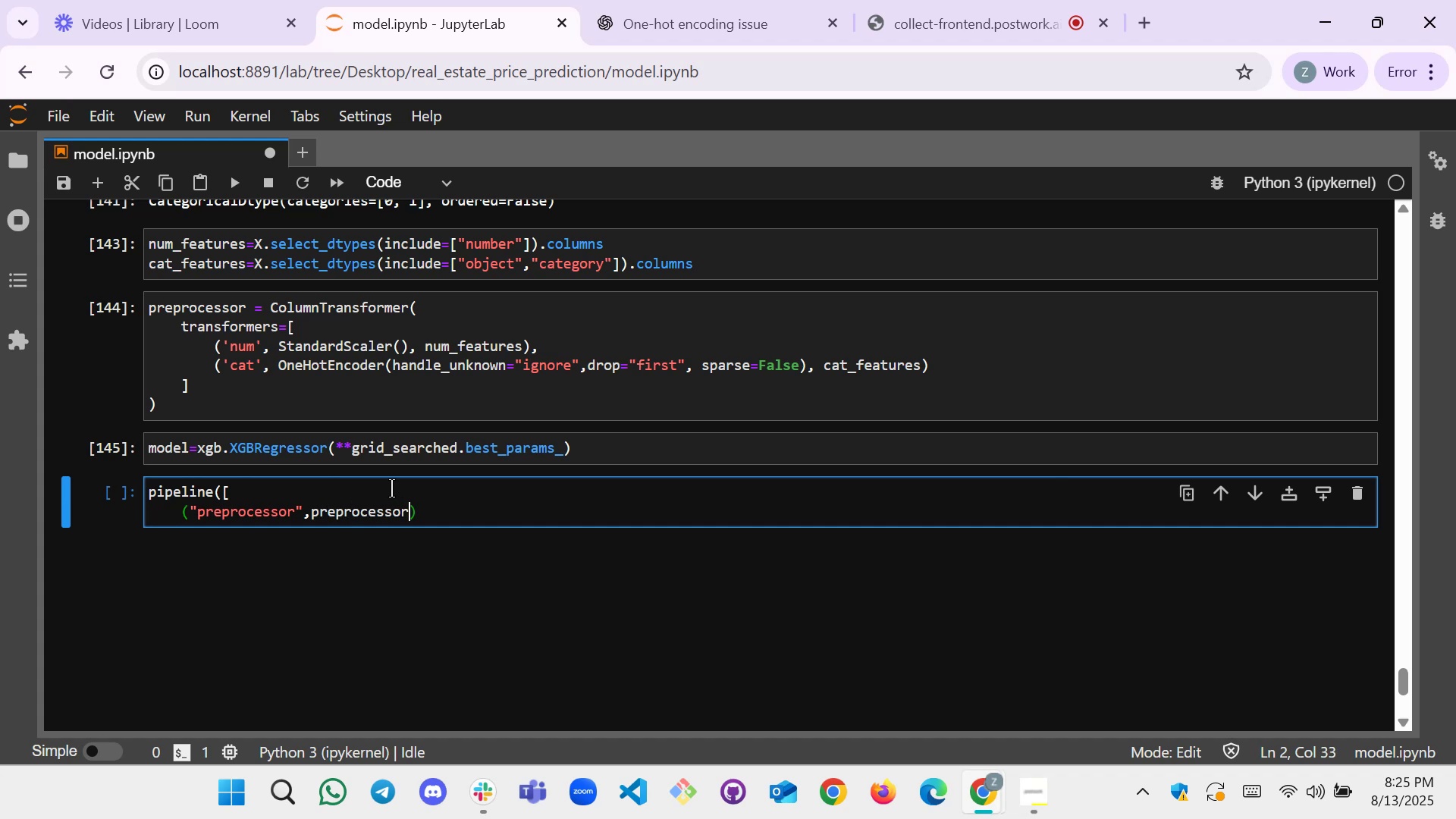 
left_click_drag(start_coordinate=[245, 303], to_coordinate=[147, 309])
 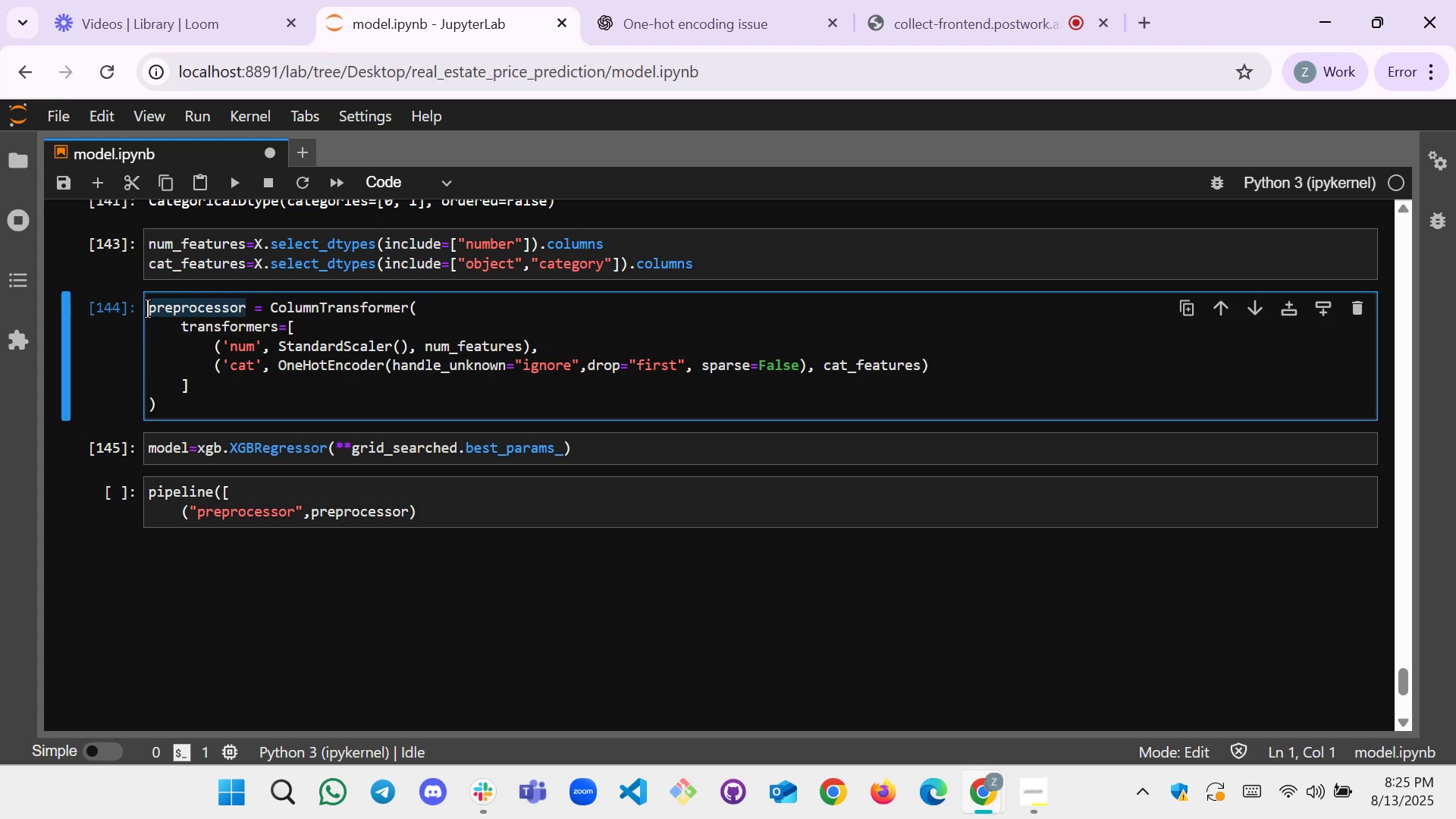 
key(Control+C)
 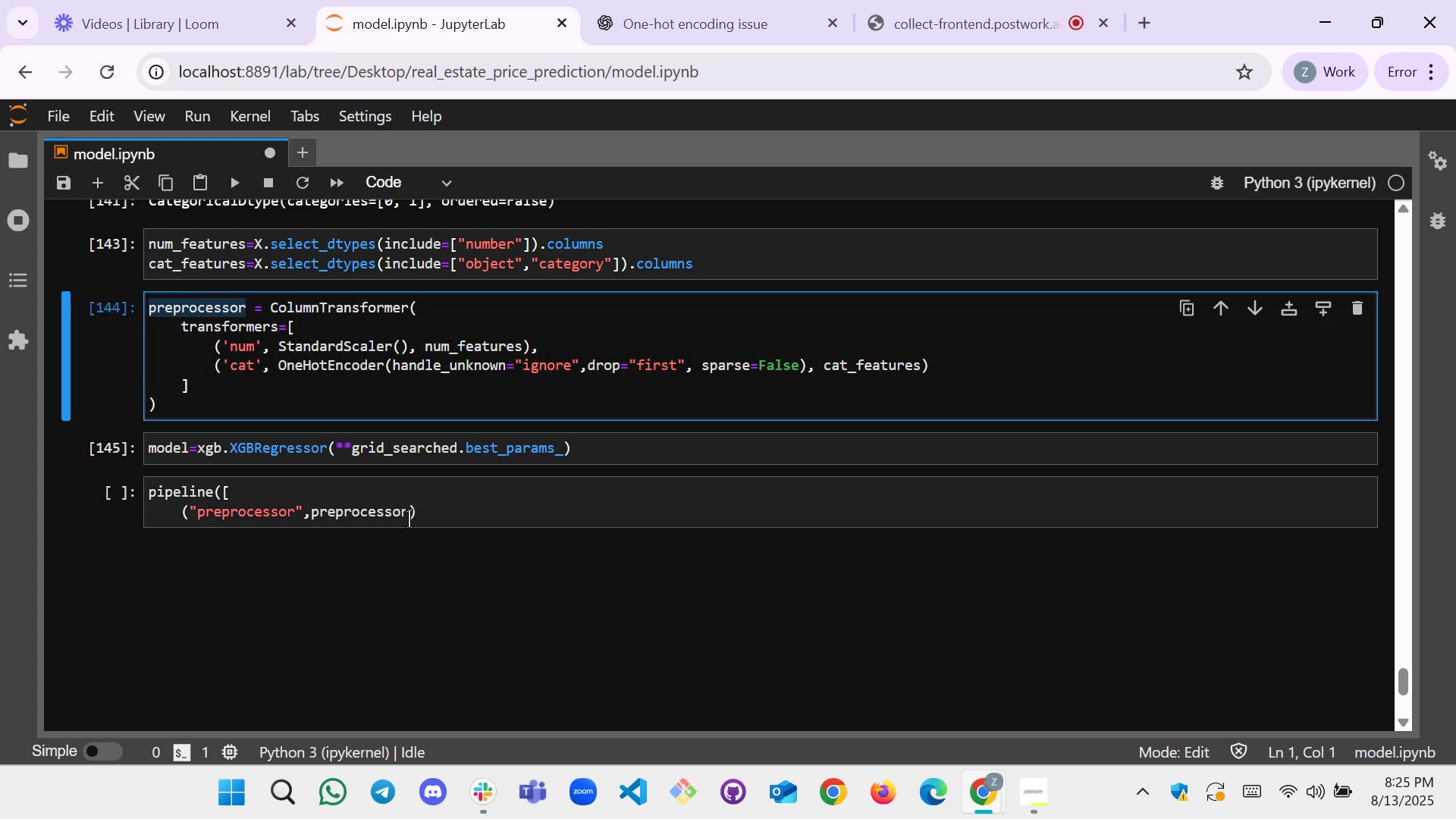 
left_click_drag(start_coordinate=[409, 519], to_coordinate=[312, 514])
 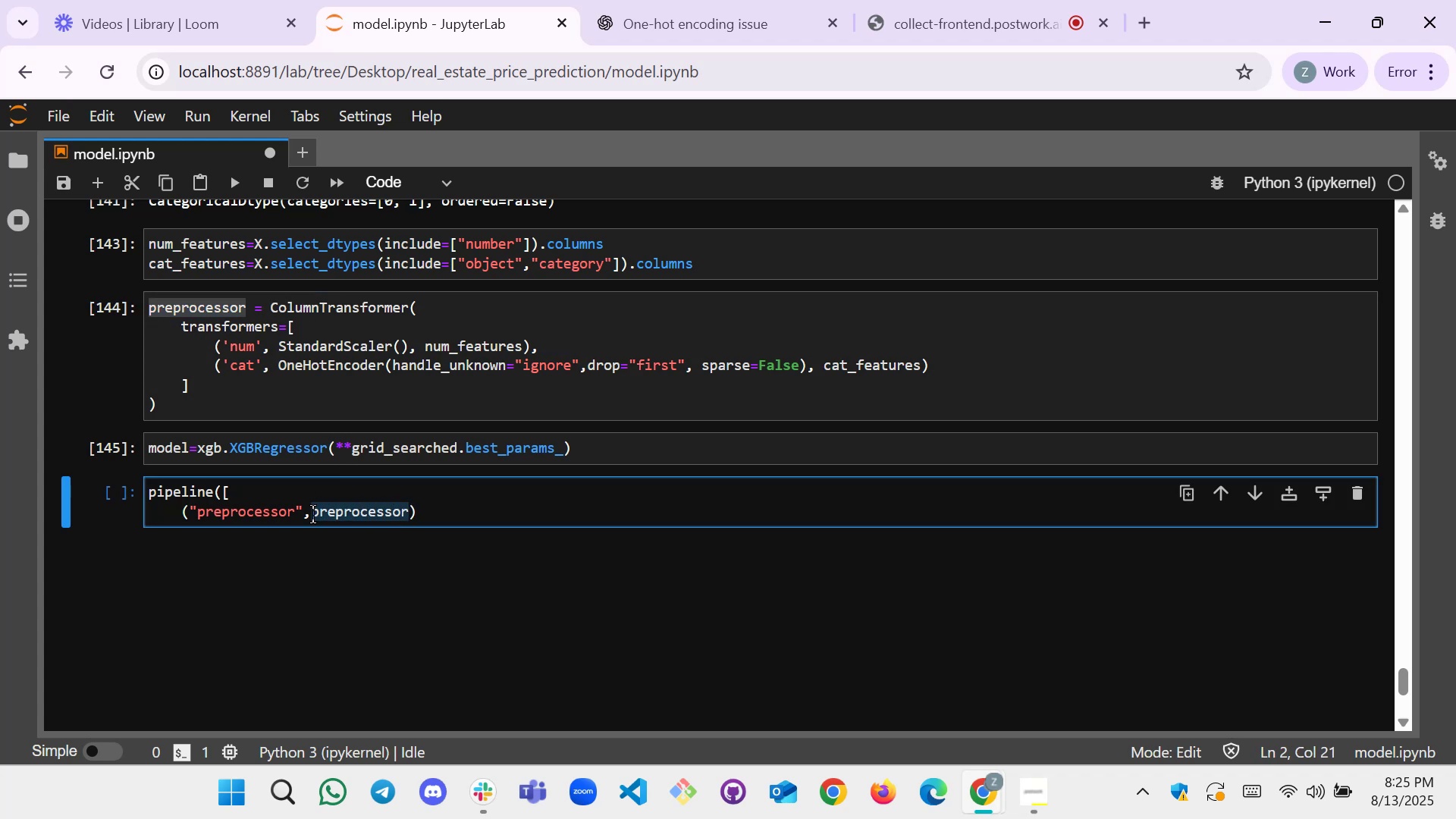 
key(Control+V)
 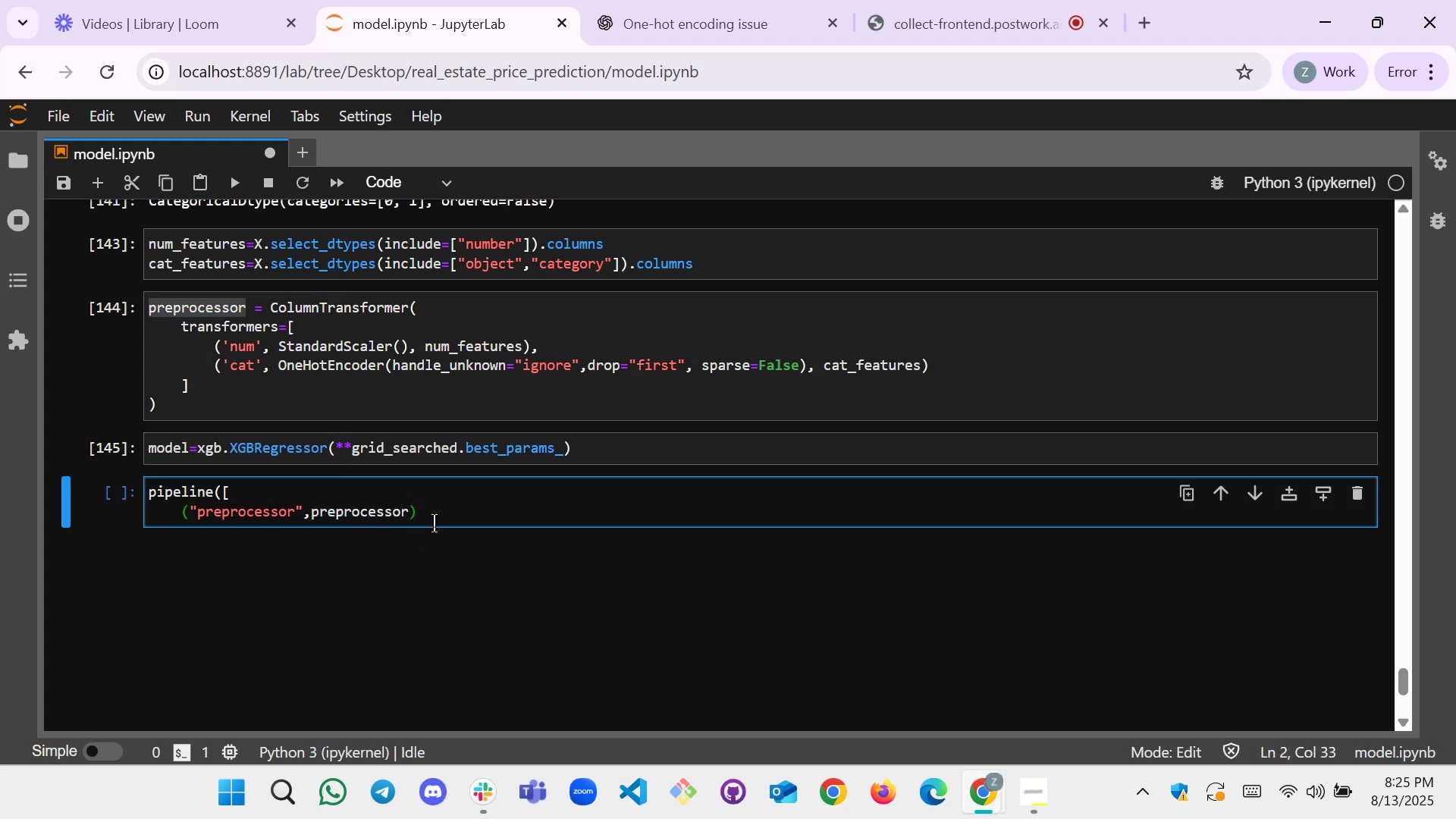 
left_click([434, 518])
 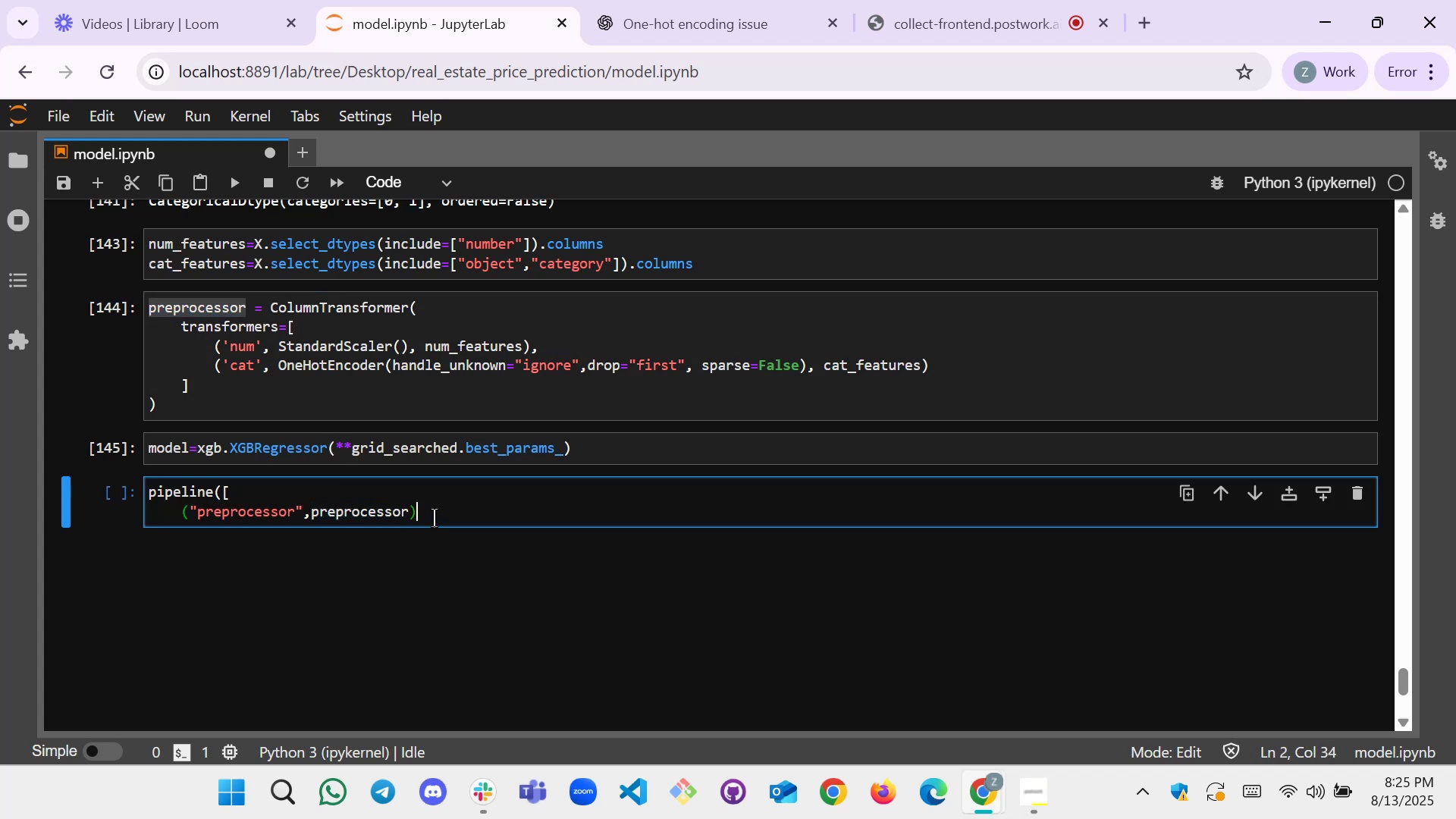 
key(Comma)
 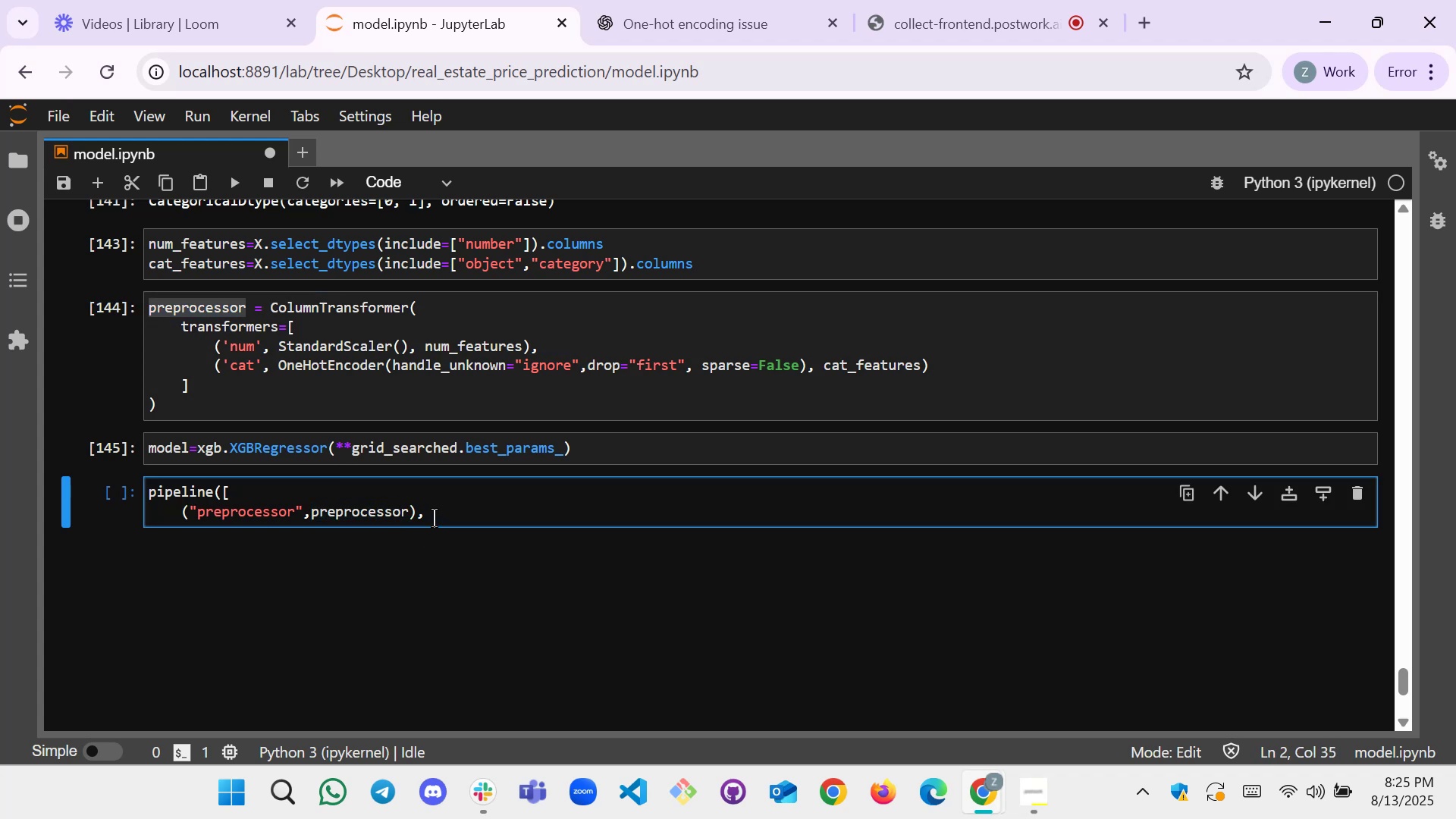 
key(Enter)
 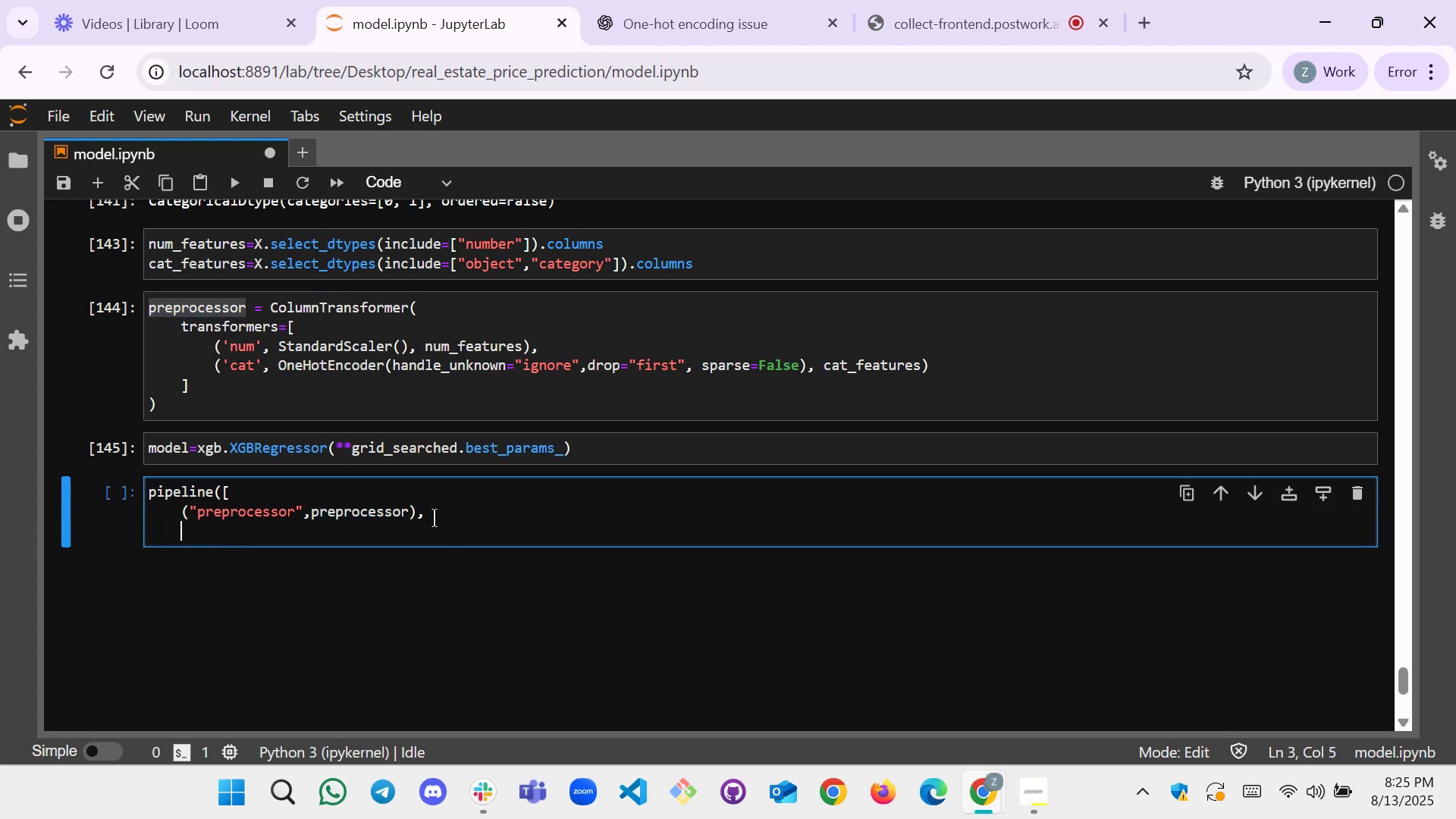 
type(())
 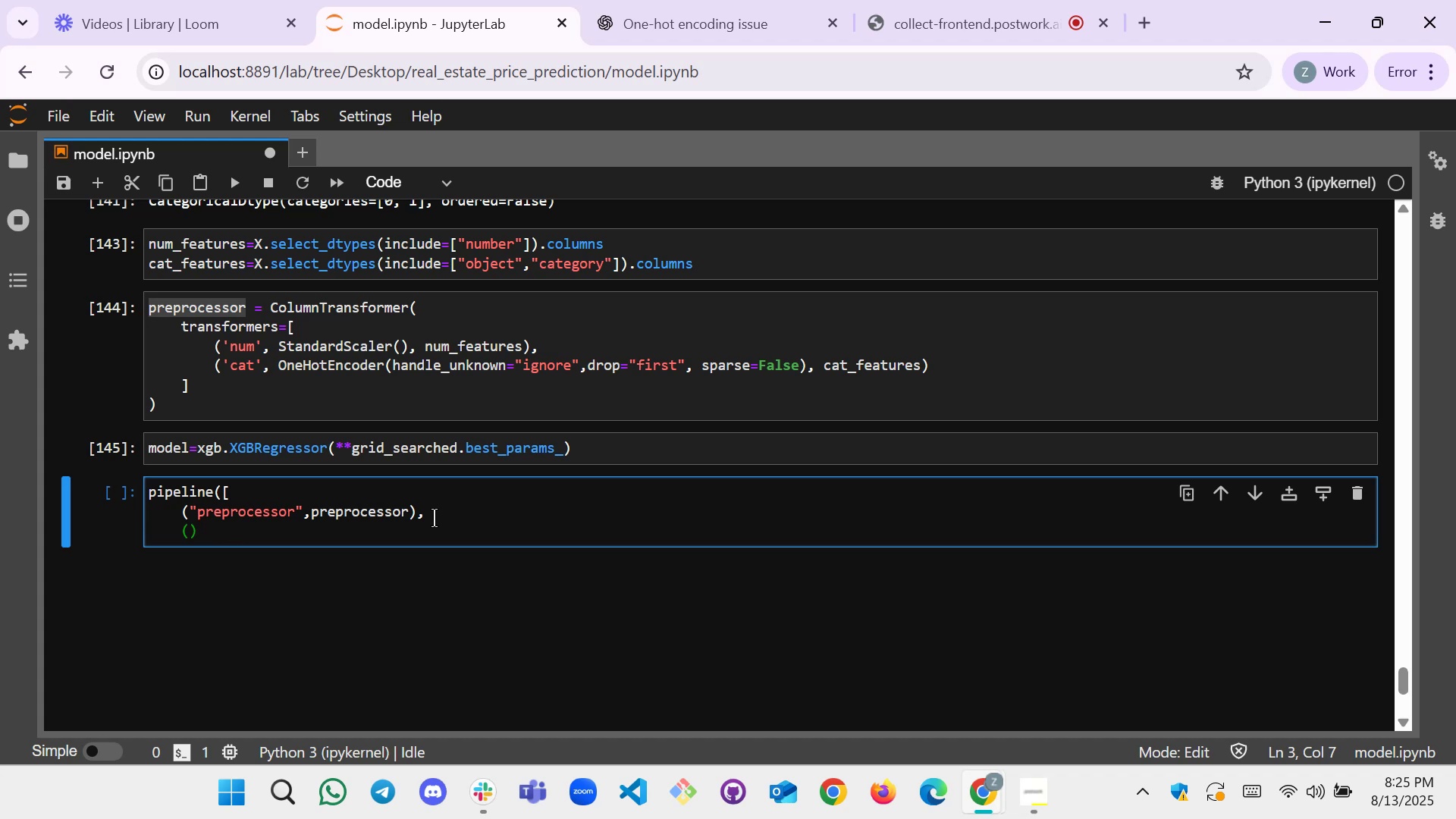 
key(ArrowLeft)
 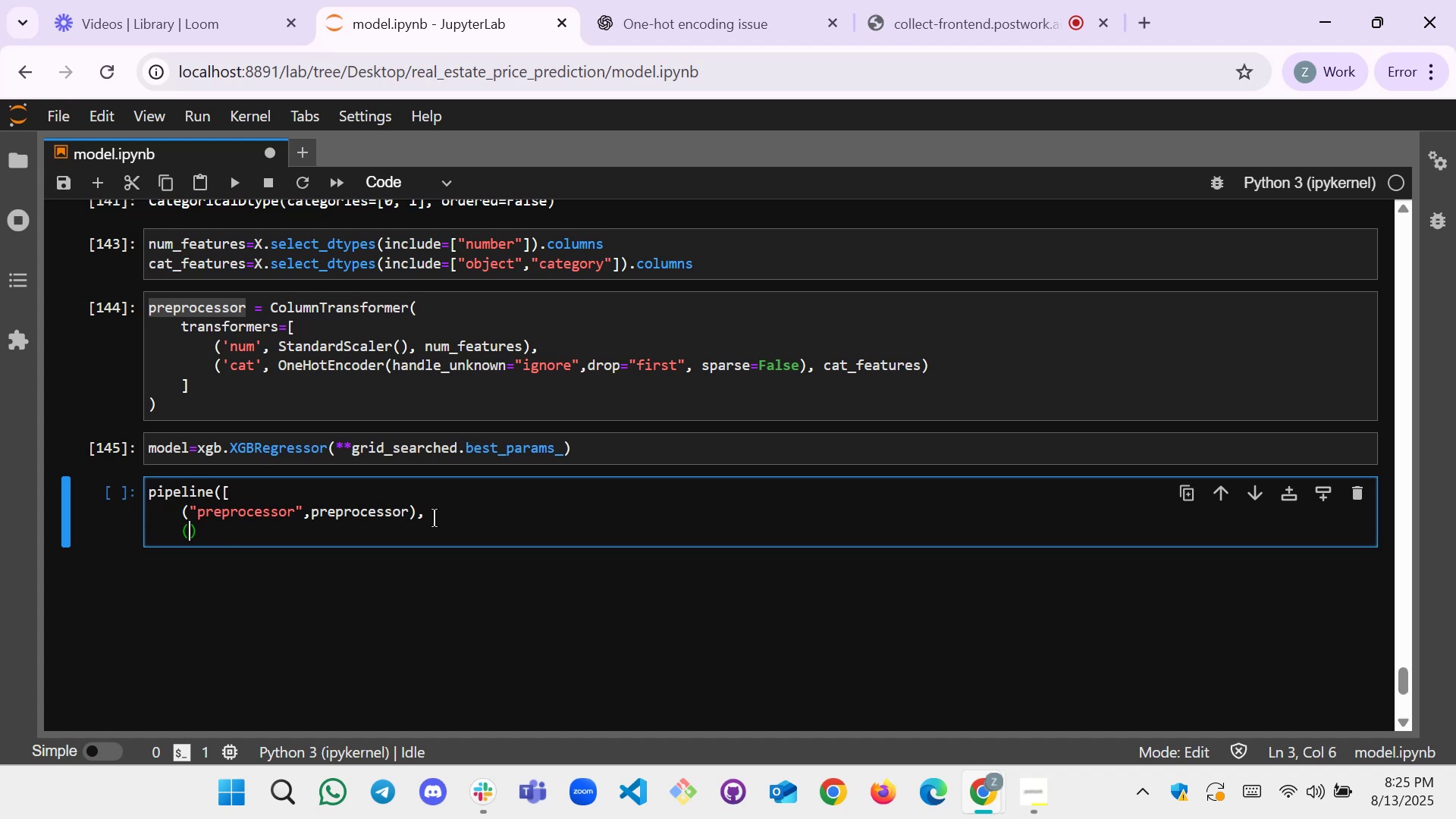 
type(M)
key(Backspace)
type("model", model)
 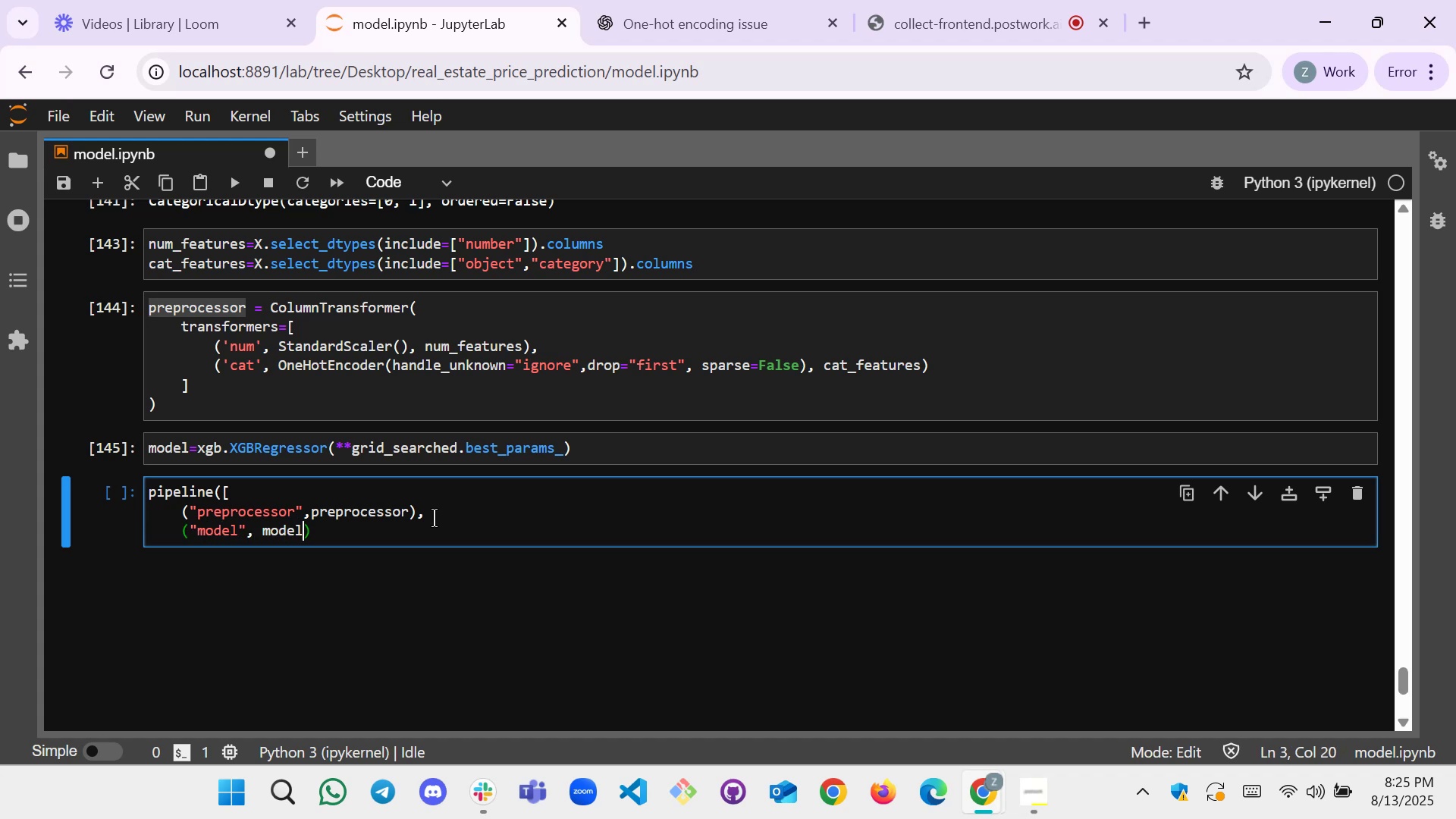 
key(ArrowRight)
 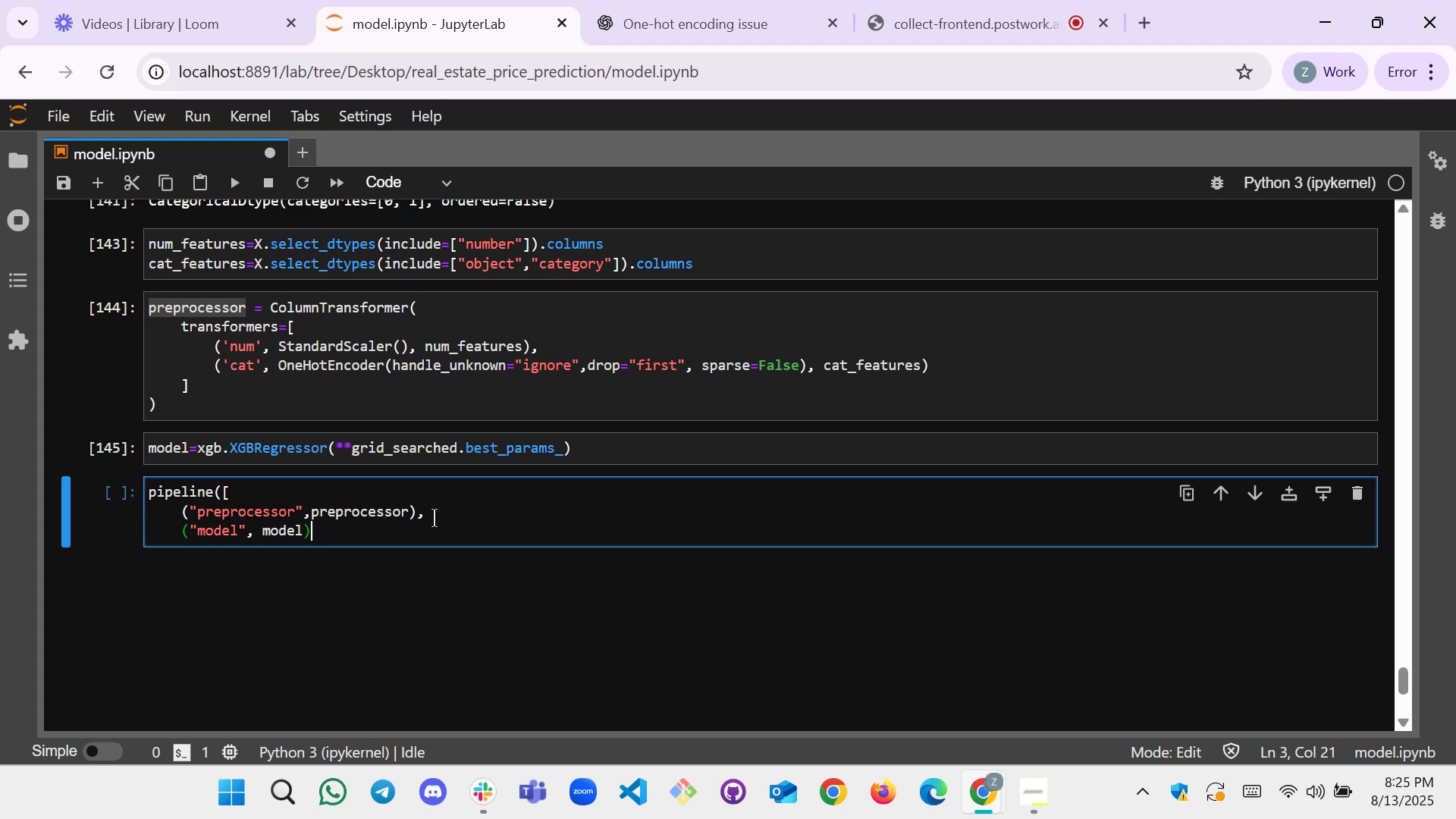 
key(Enter)
 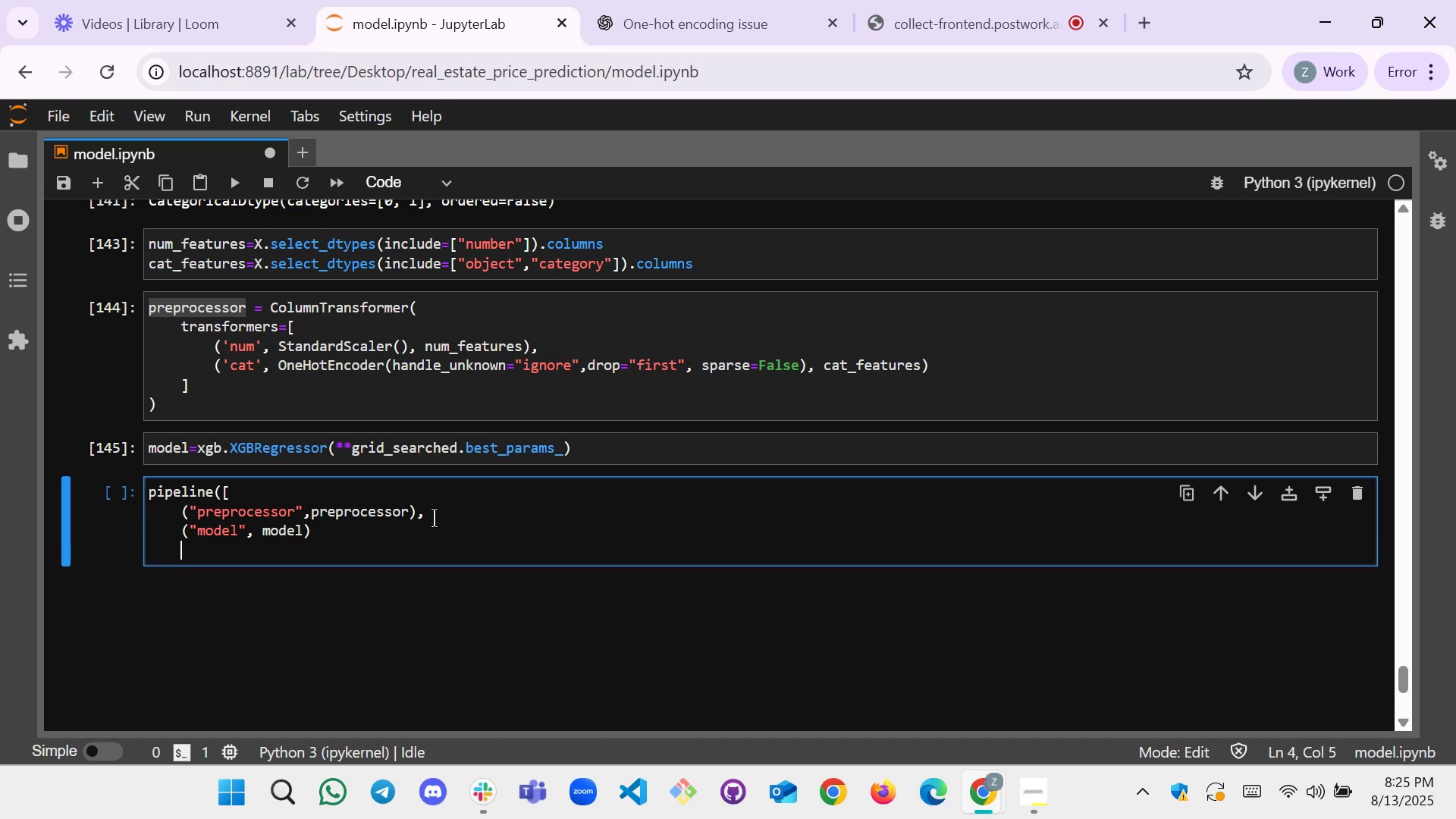 
key(BracketRight)
 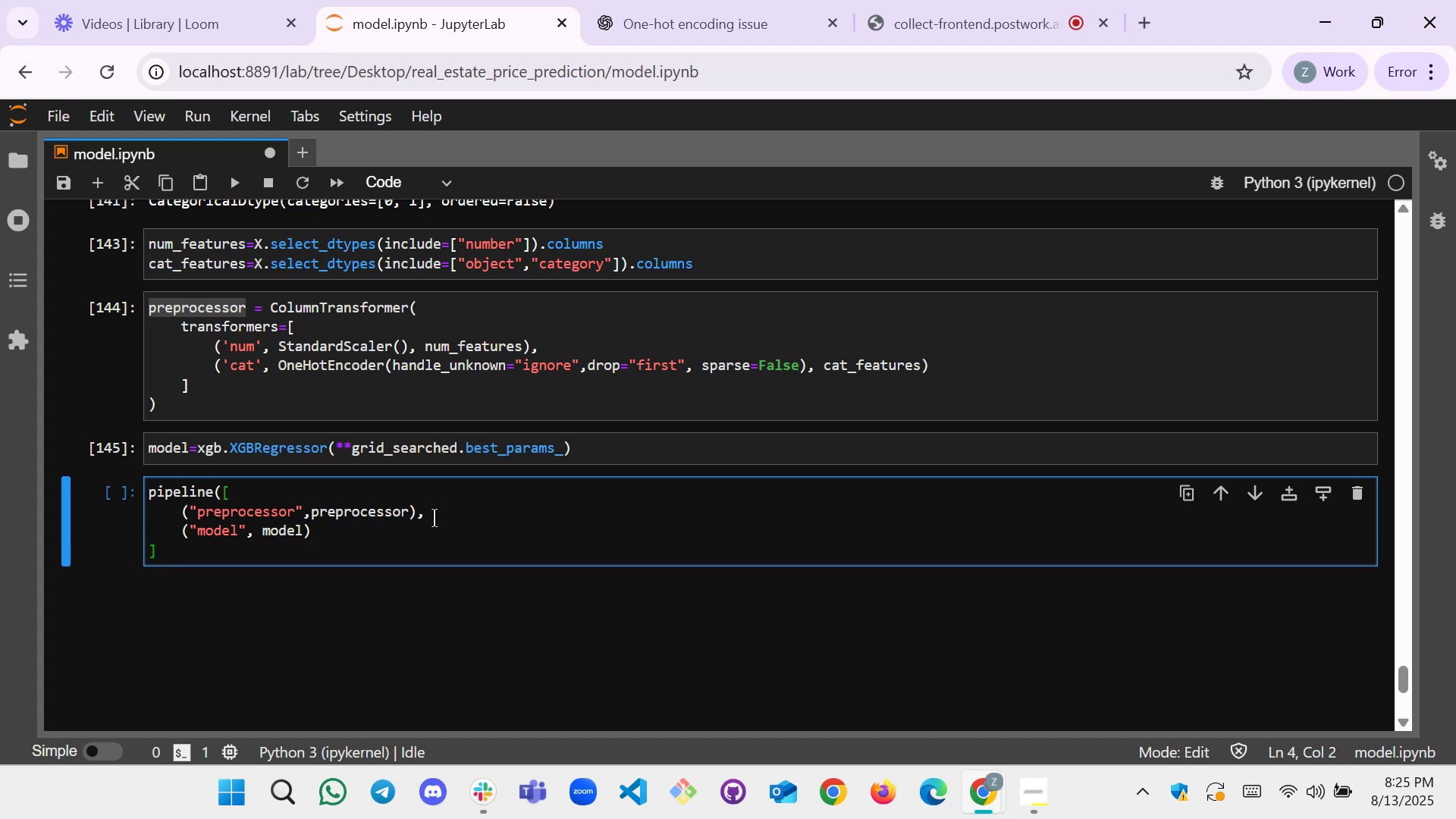 
key(Shift+0)
 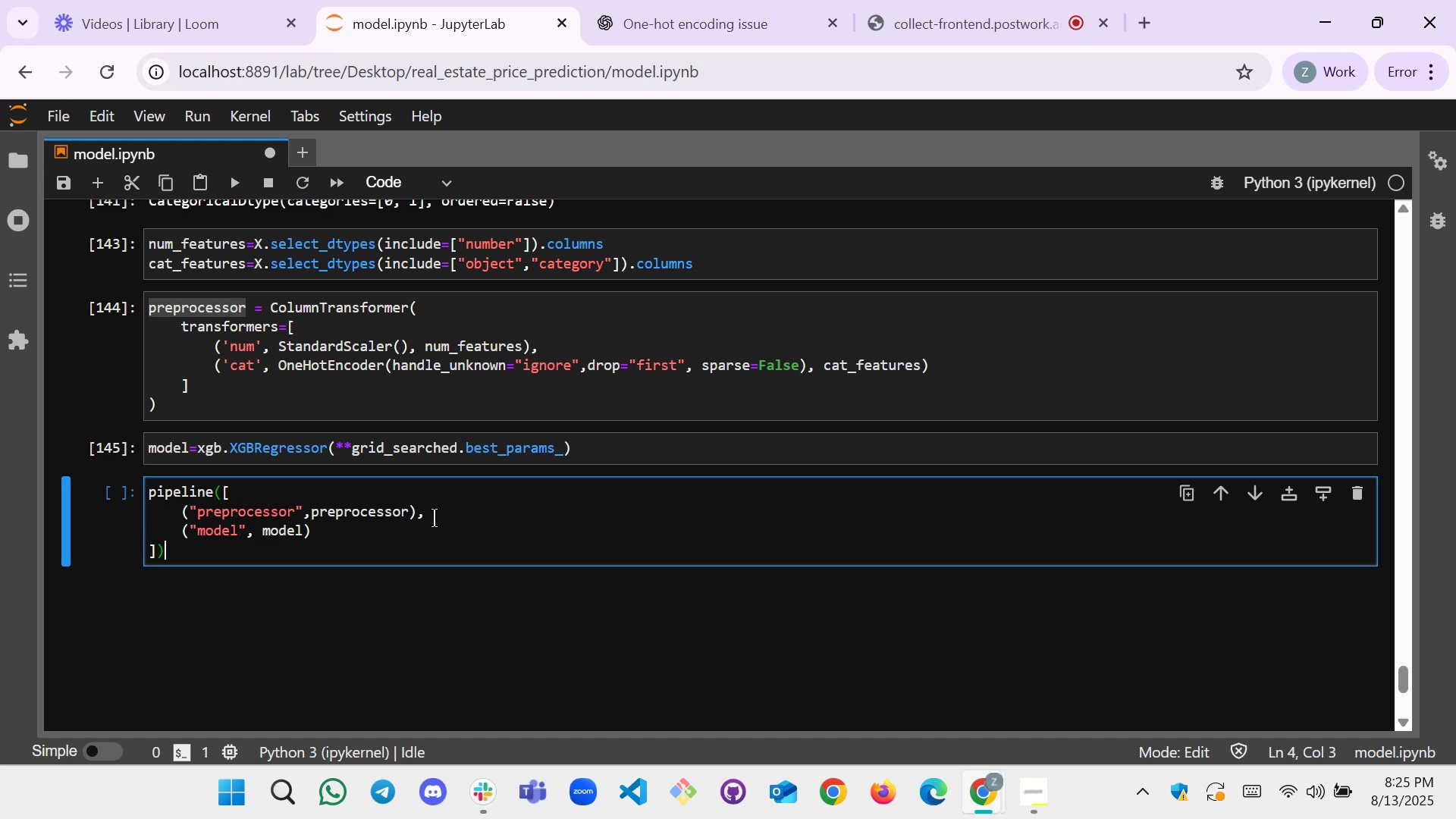 
wait(5.29)
 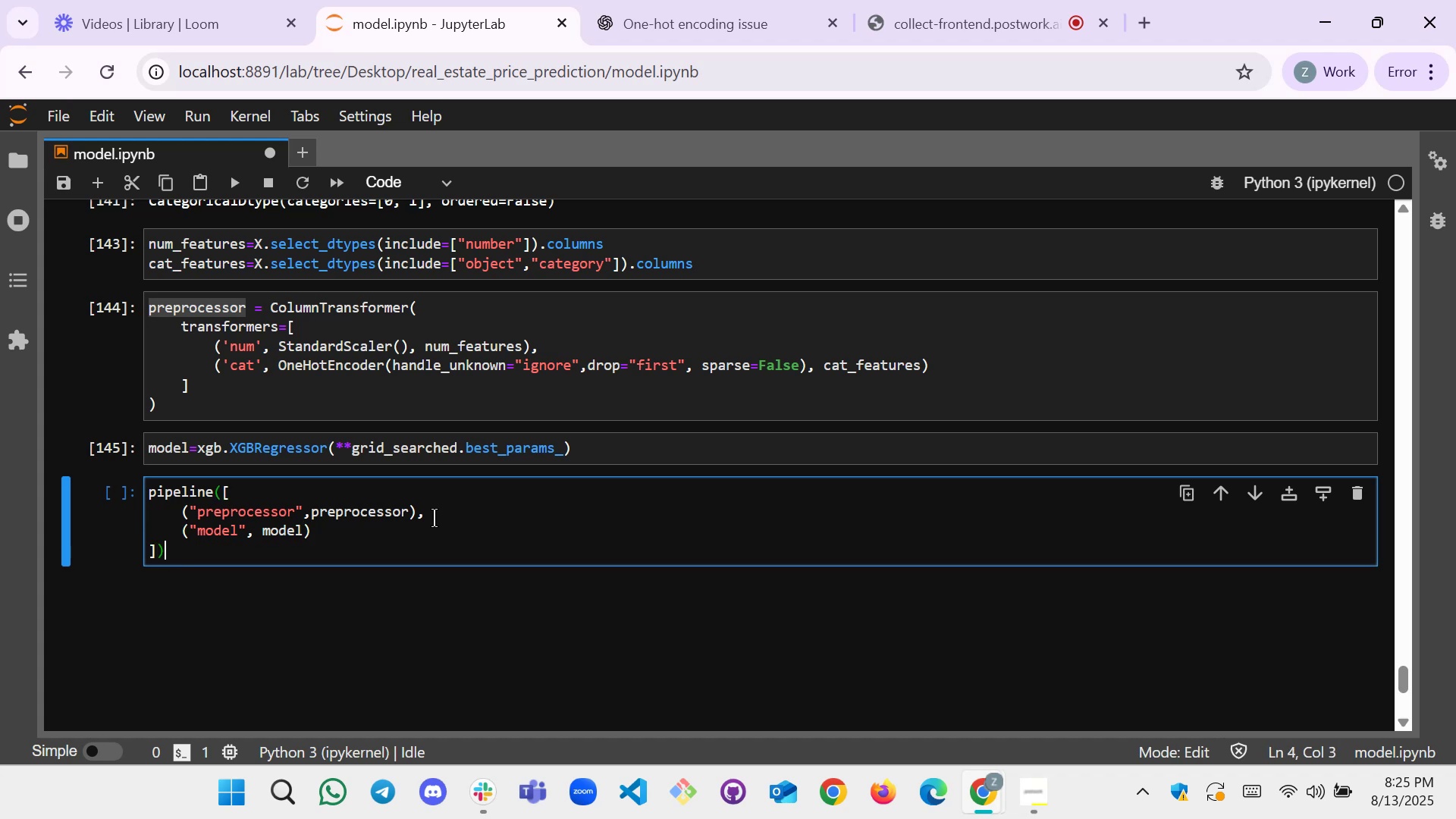 
key(Shift+Enter)
 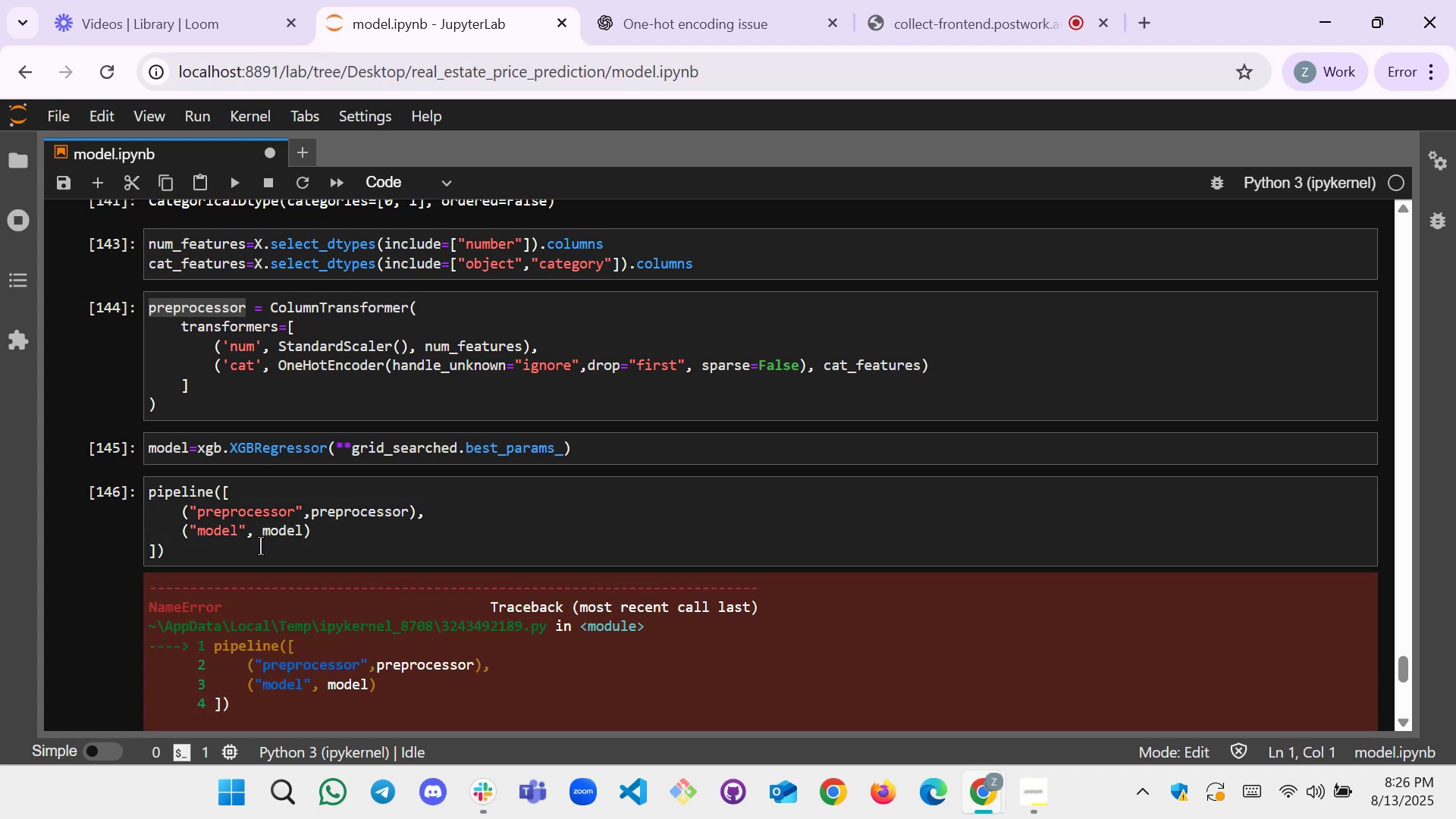 
wait(6.39)
 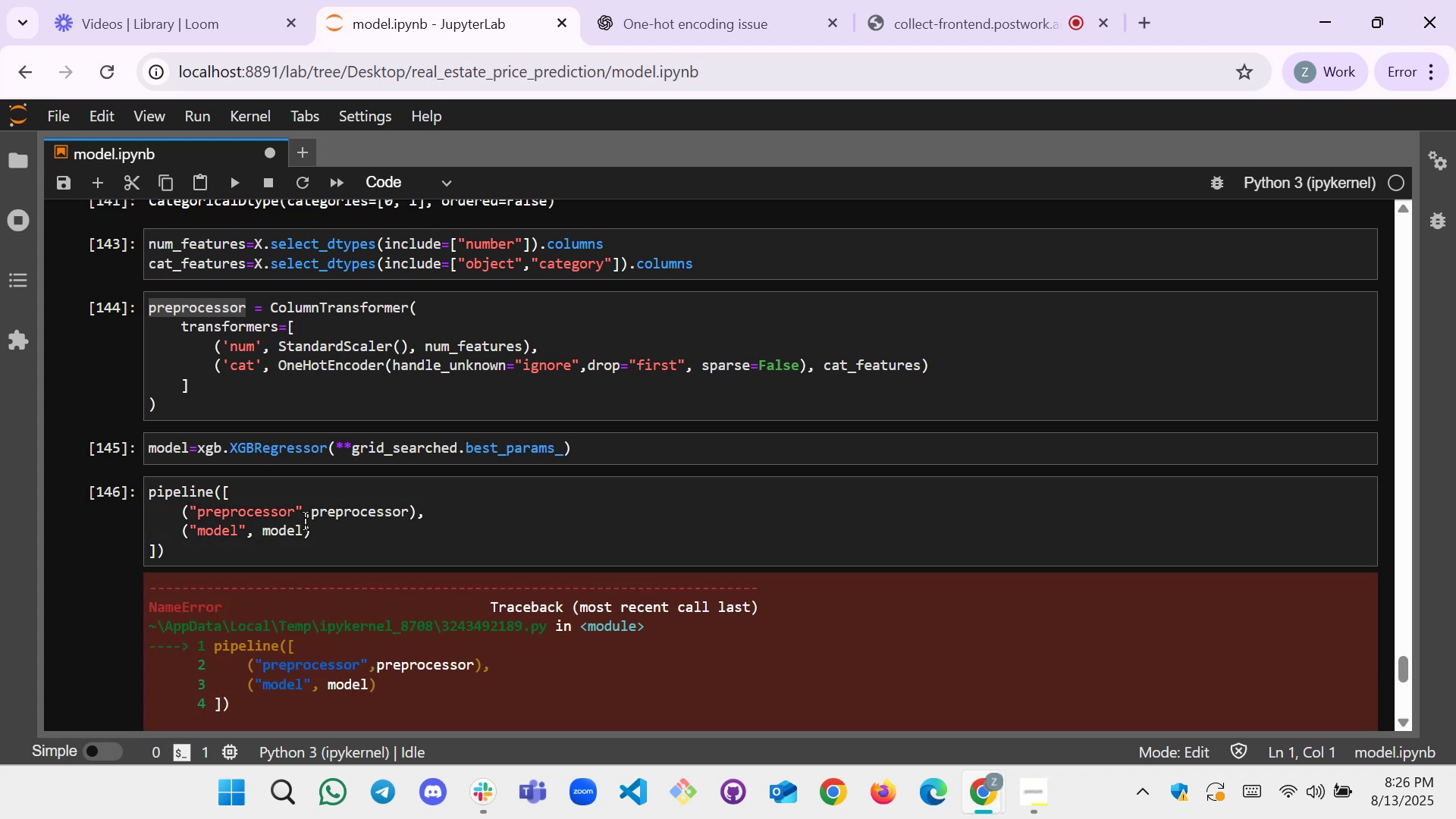 
scroll: coordinate [260, 546], scroll_direction: down, amount: 3.0
 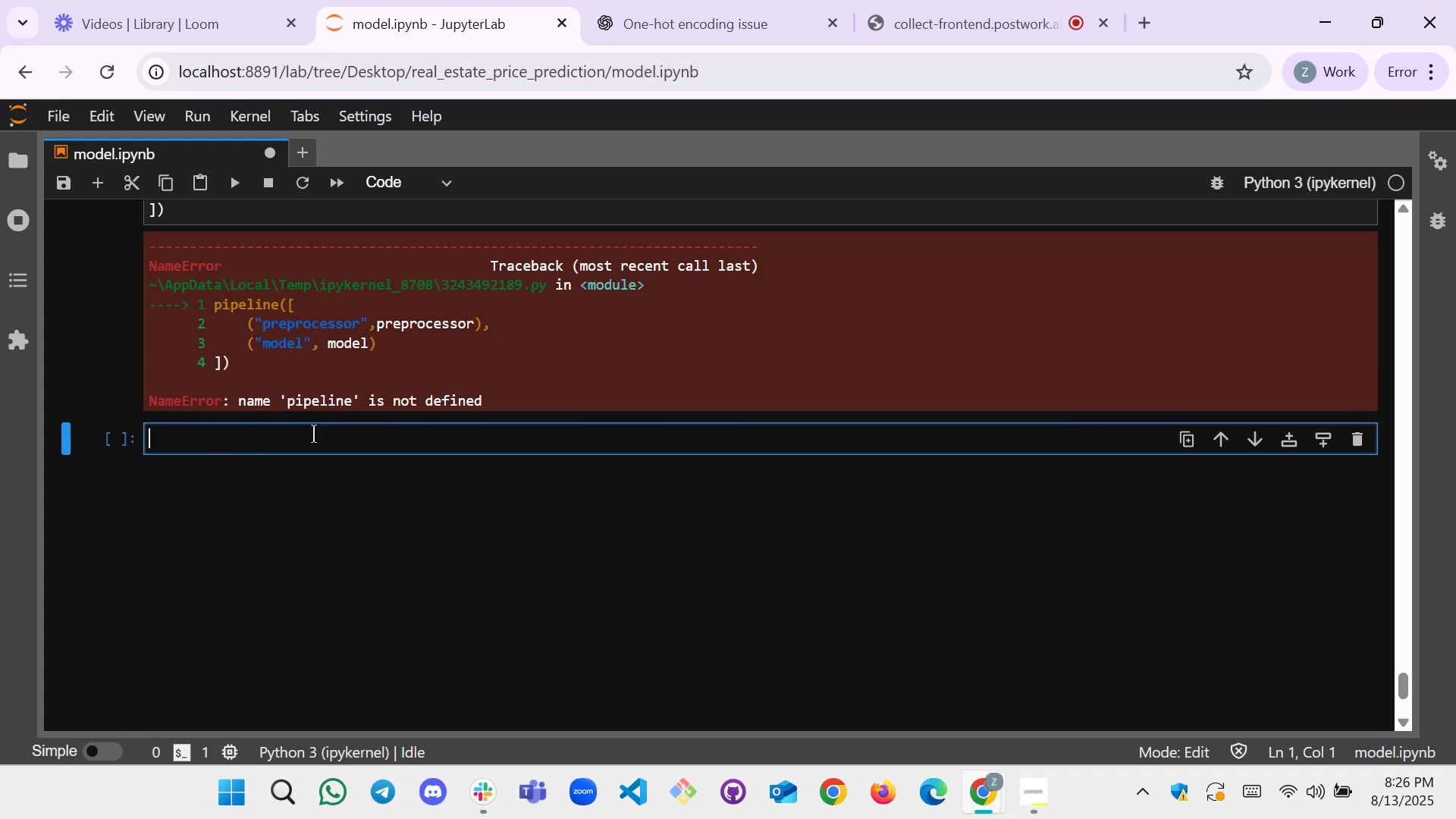 
scroll: coordinate [412, 434], scroll_direction: up, amount: 2.0
 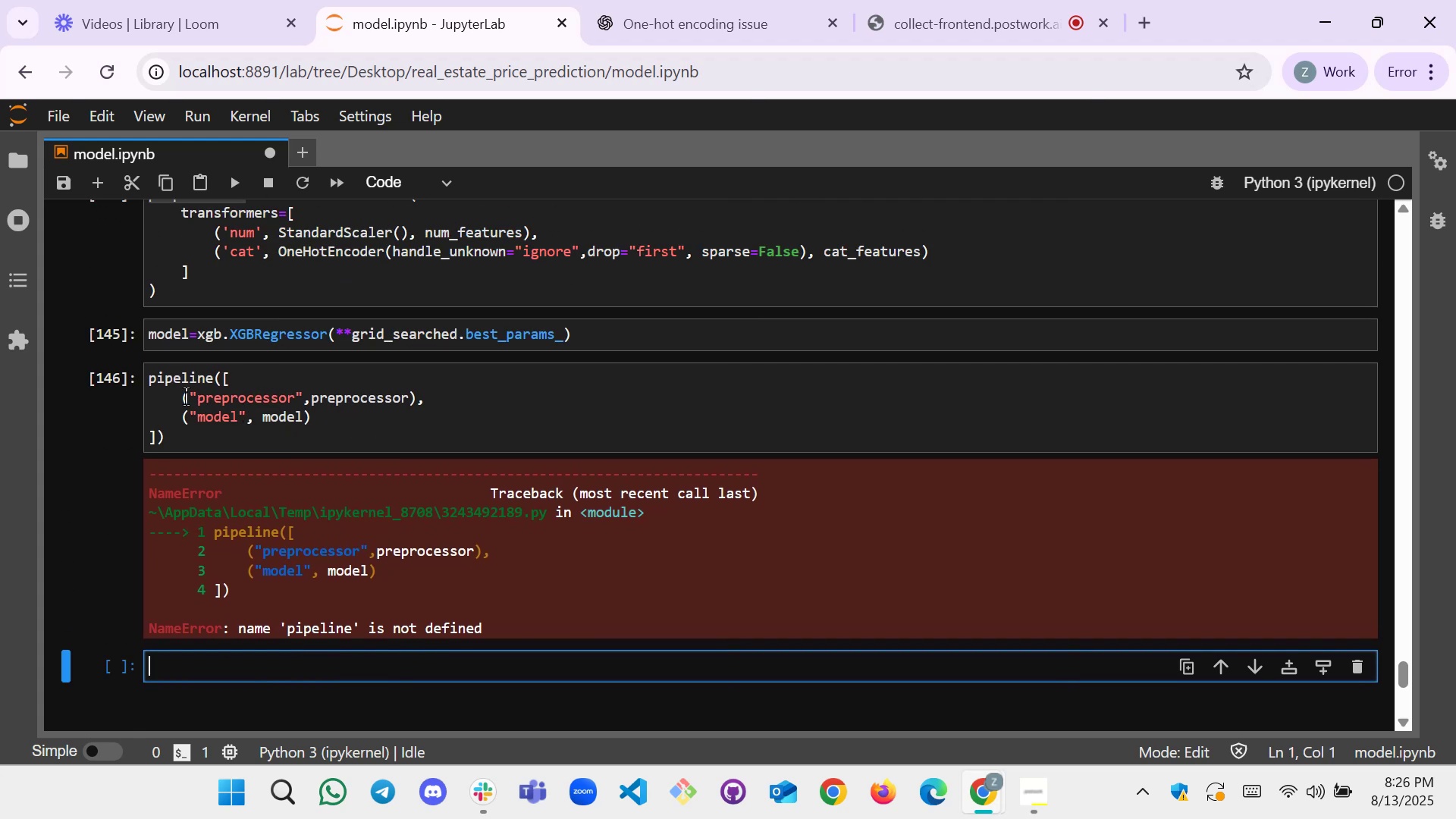 
left_click([150, 381])
 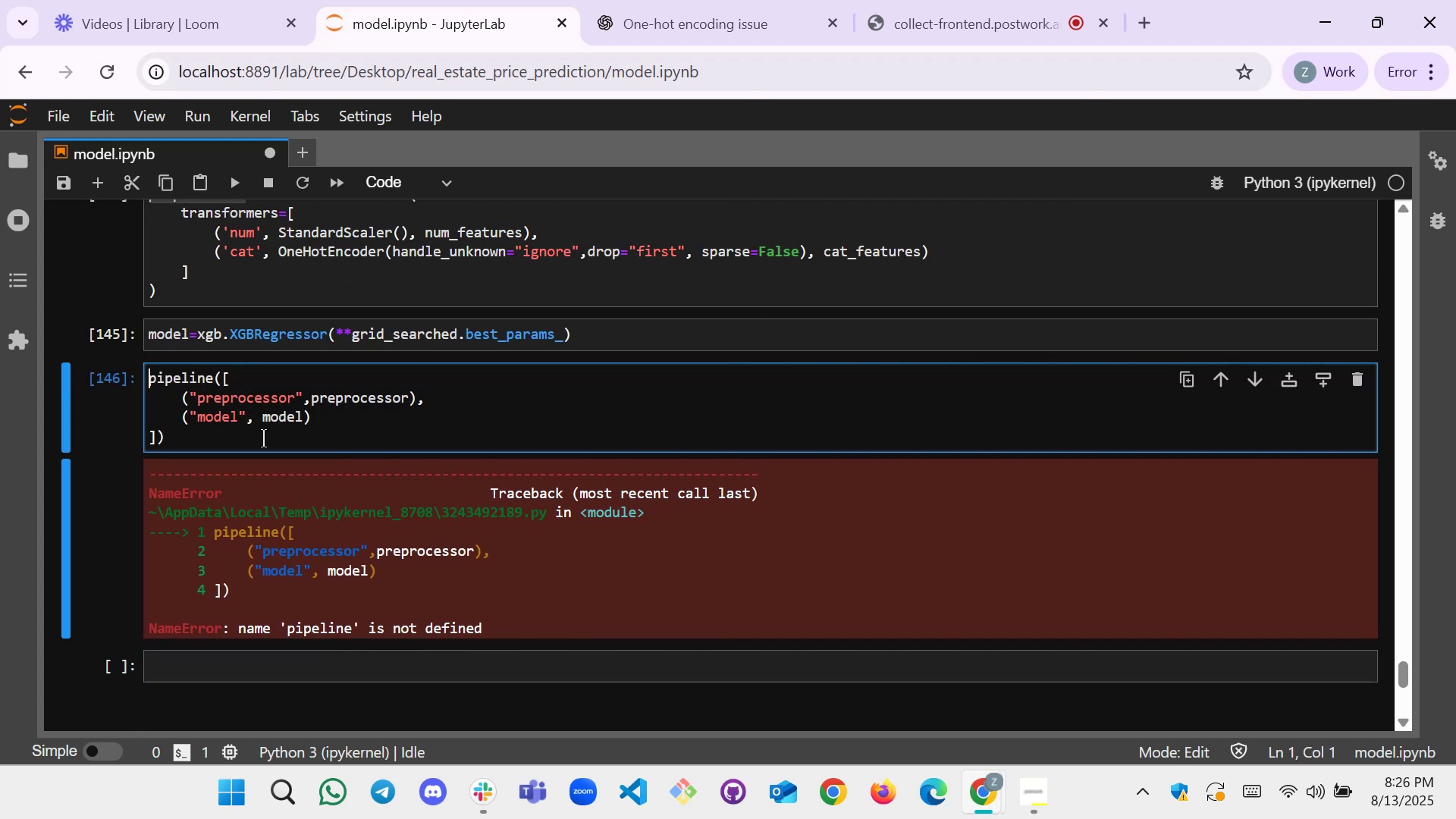 
key(ArrowRight)
 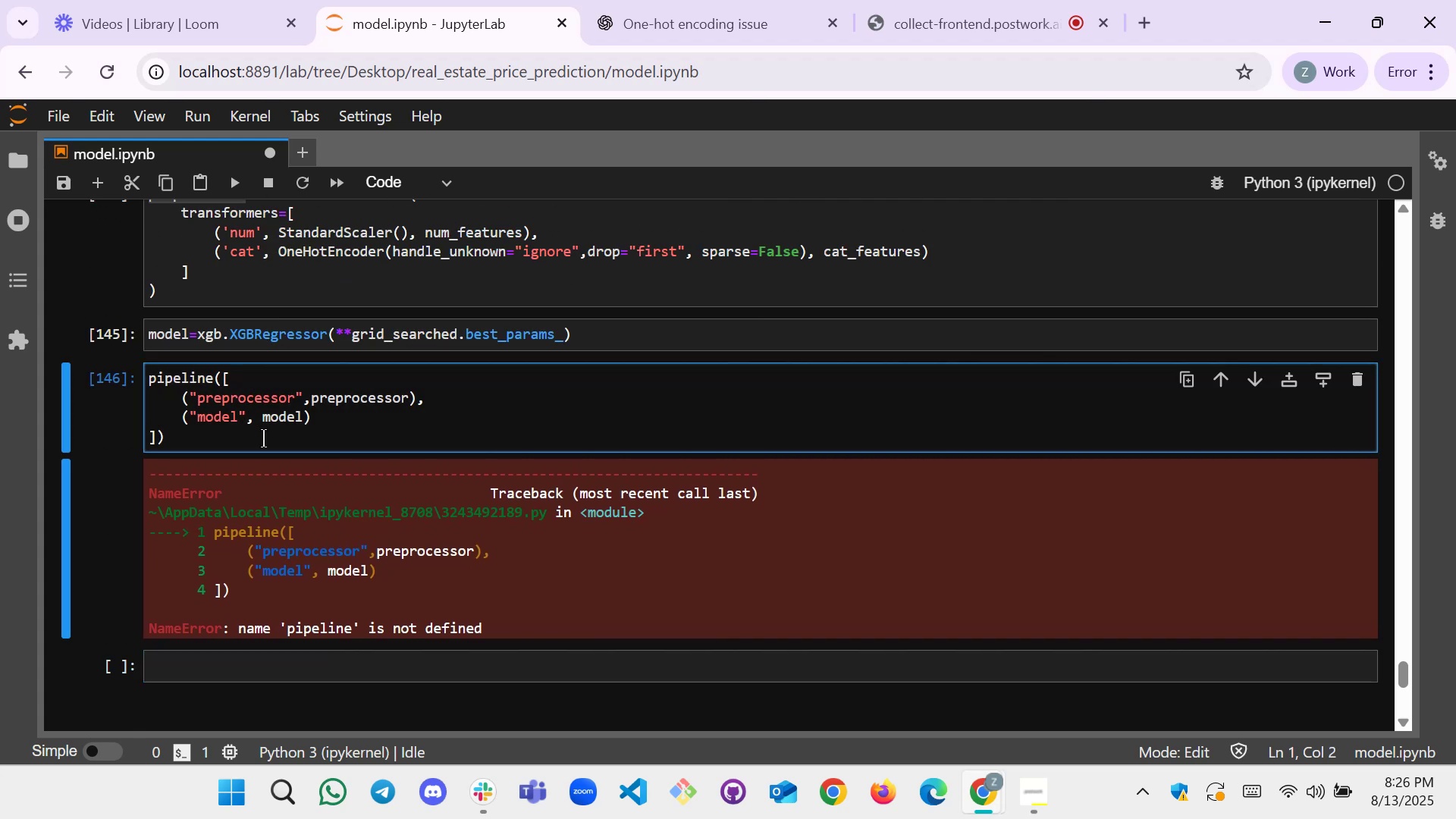 
key(Backspace)
 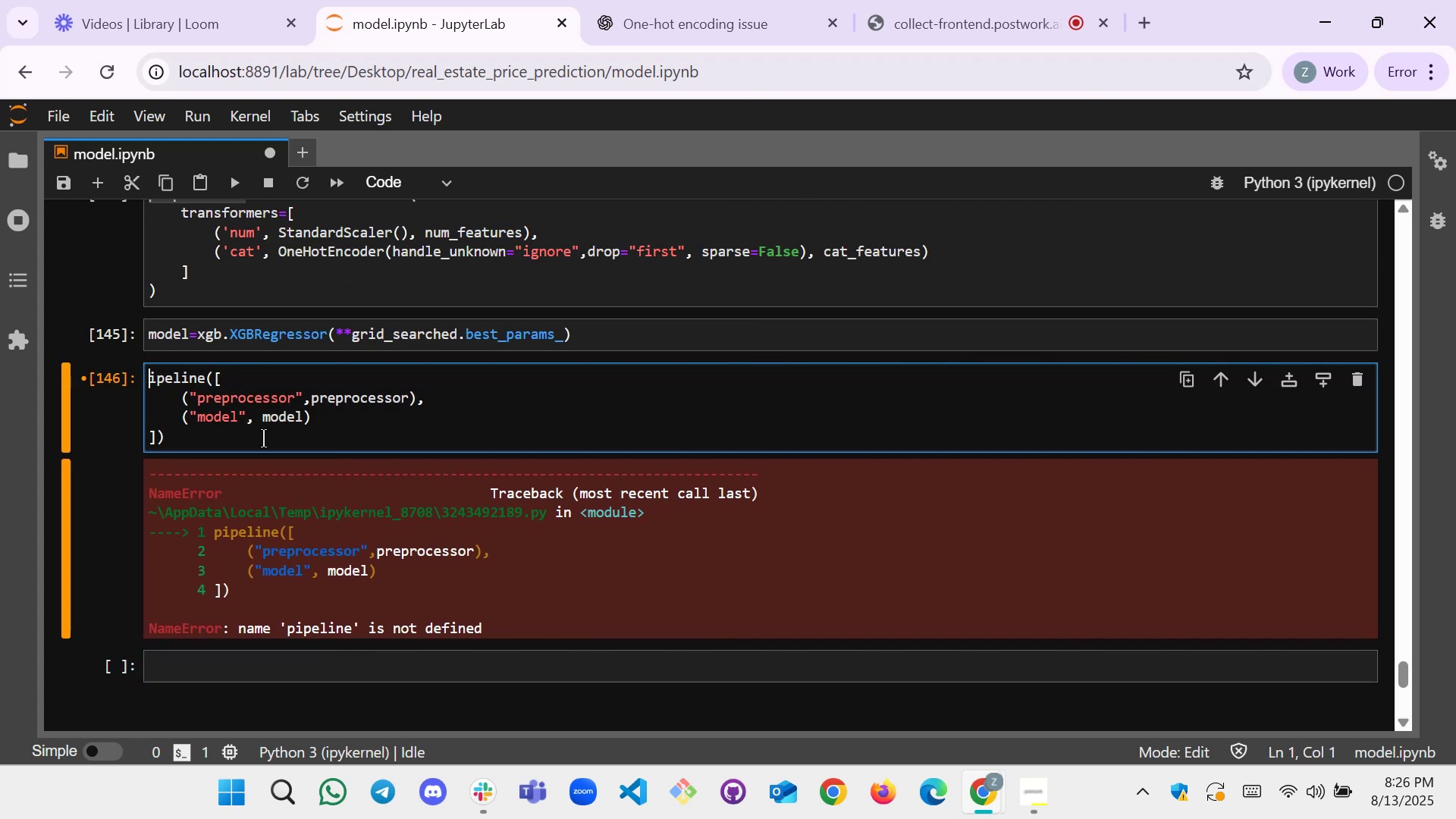 
key(Shift+ShiftLeft)
 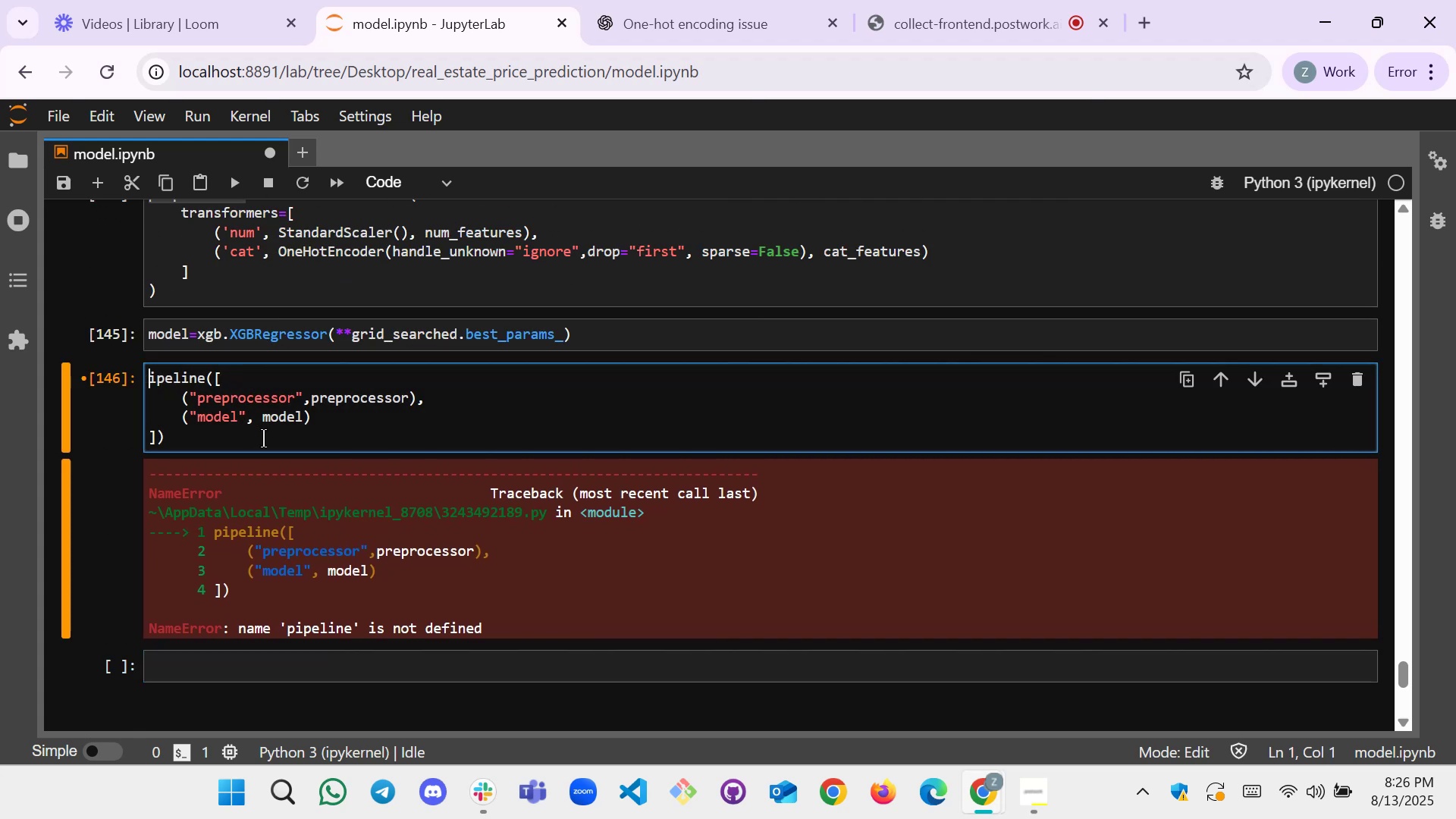 
key(Shift+P)
 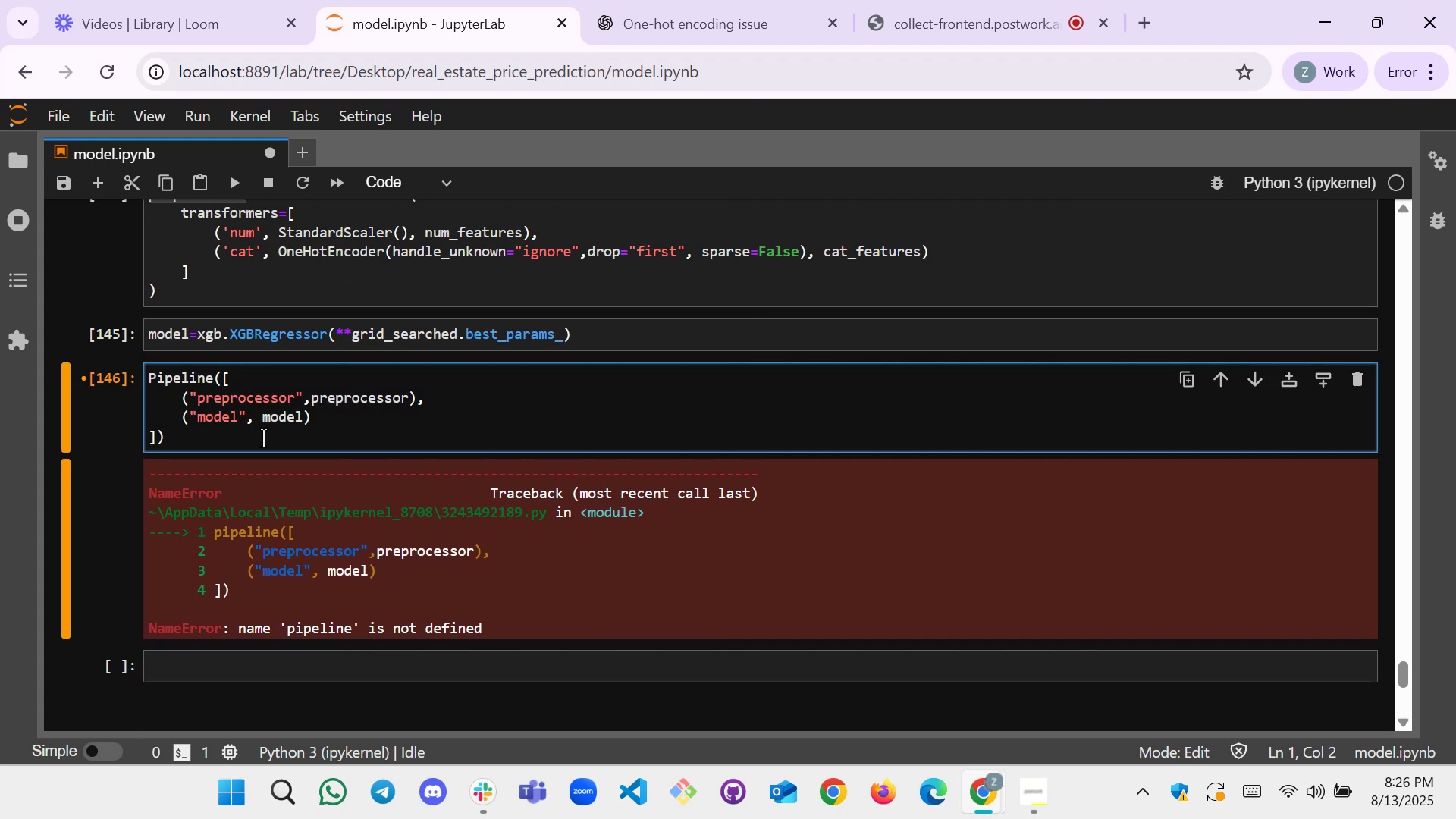 
key(ArrowLeft)
 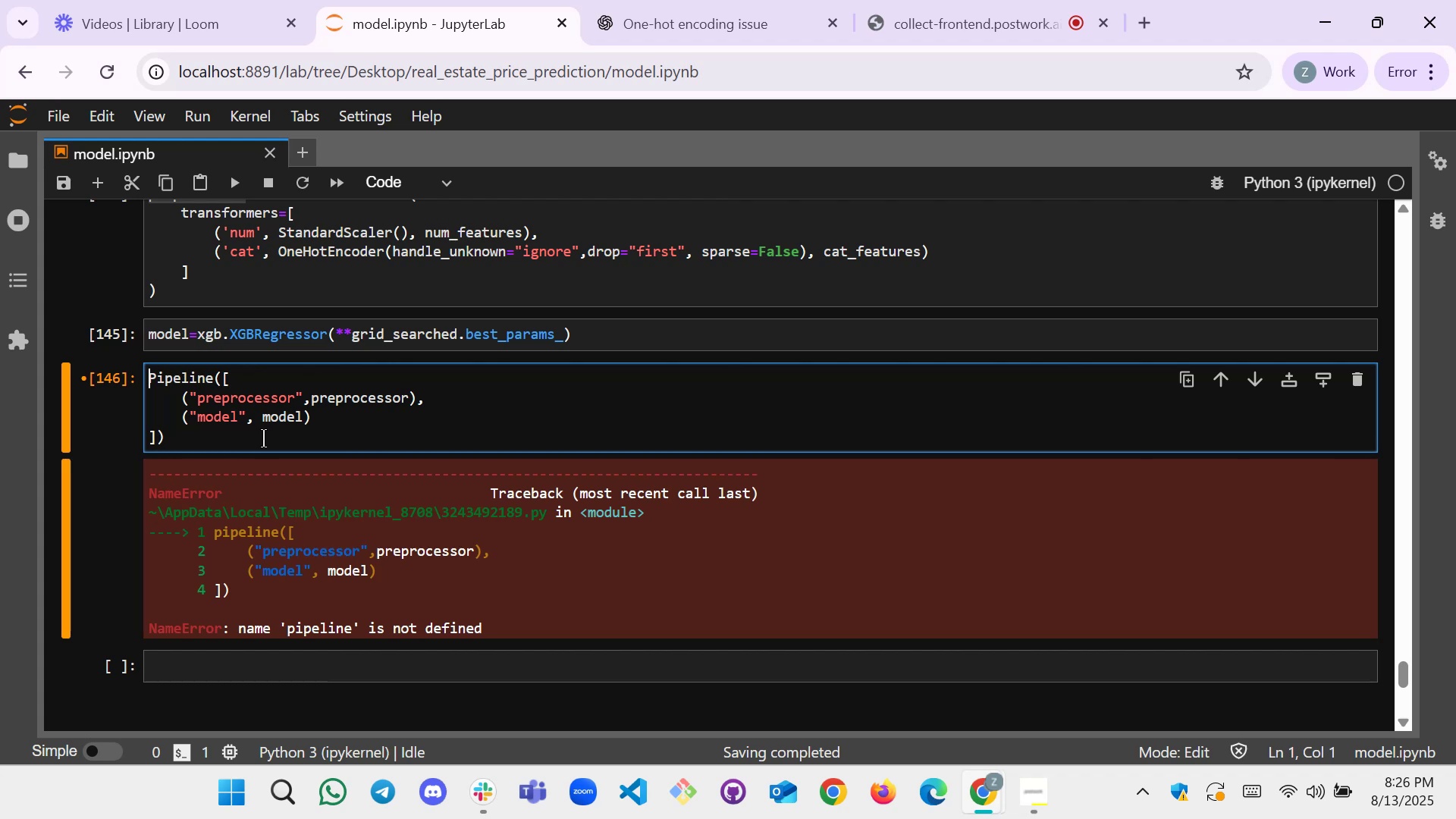 
type(pipeline=)
 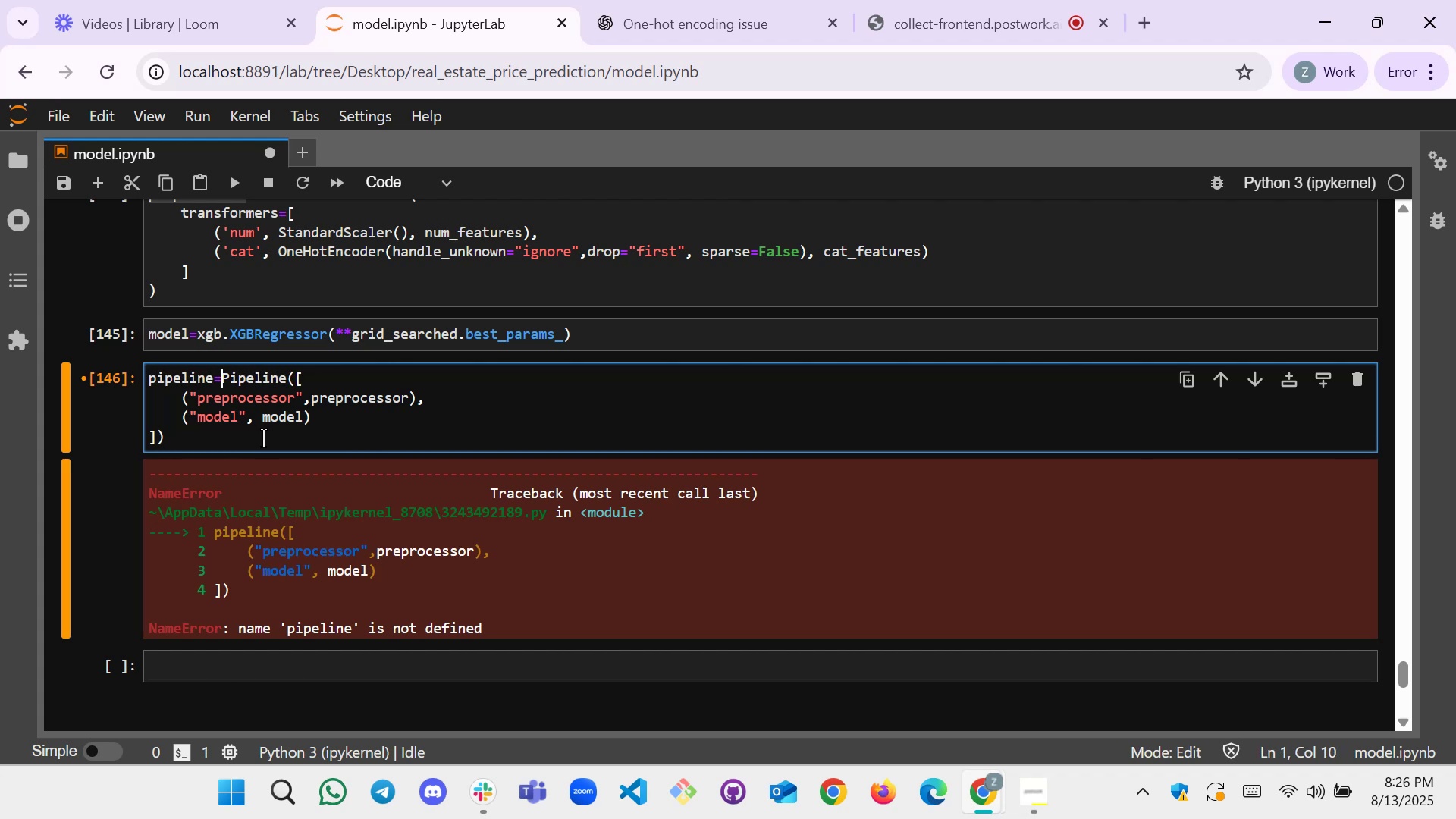 
key(Shift+Enter)
 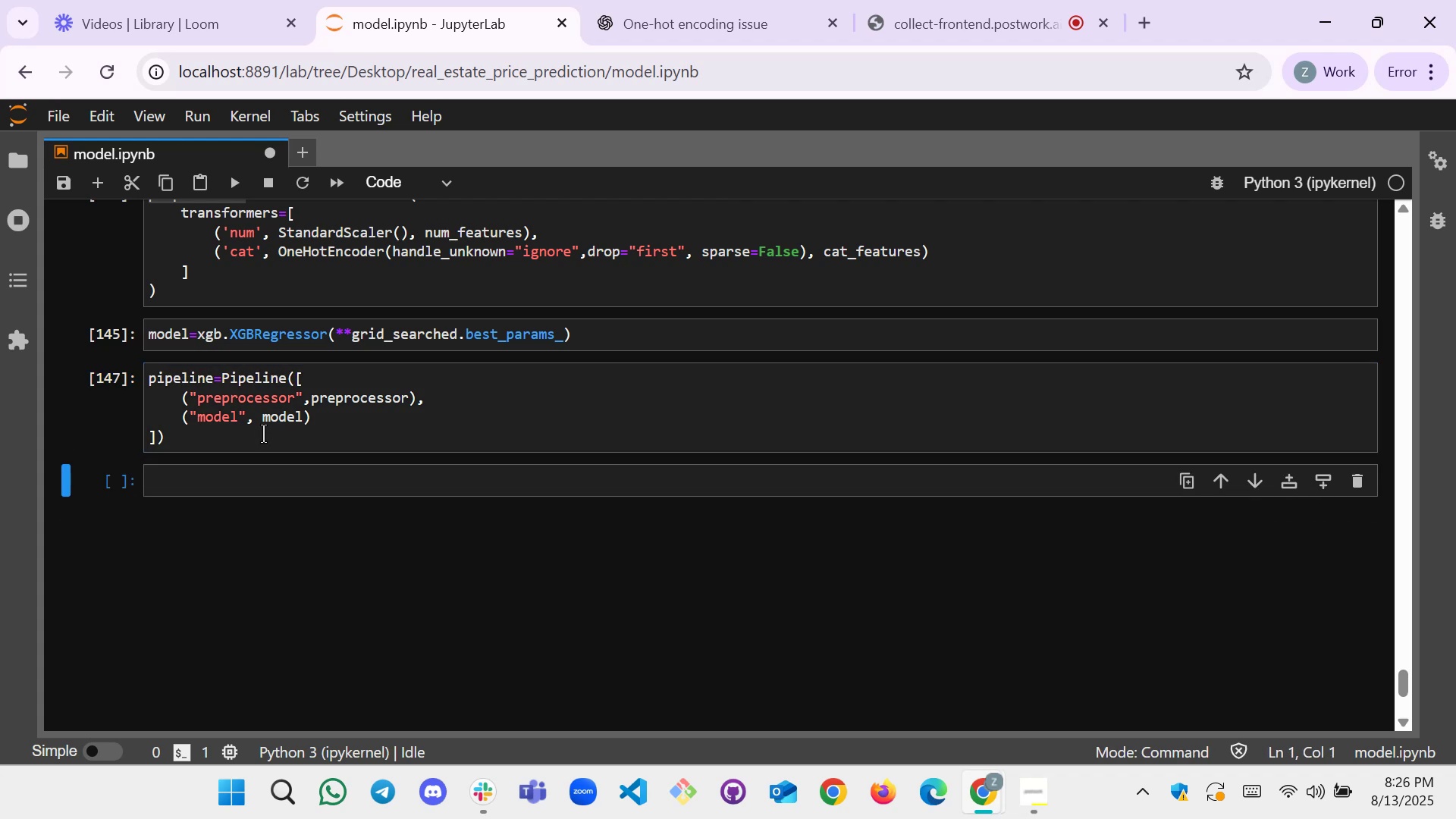 
left_click([248, 486])
 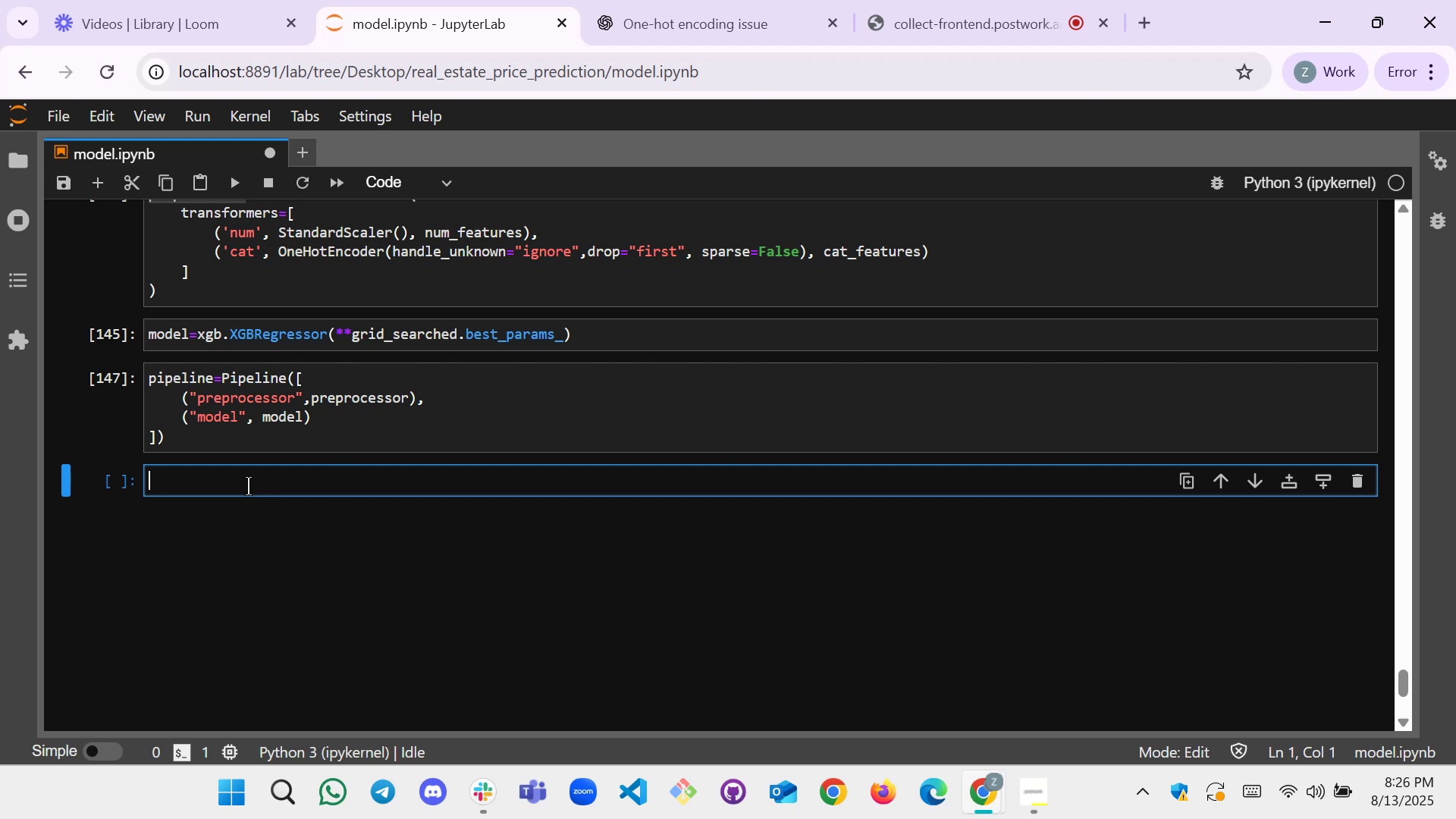 
wait(5.97)
 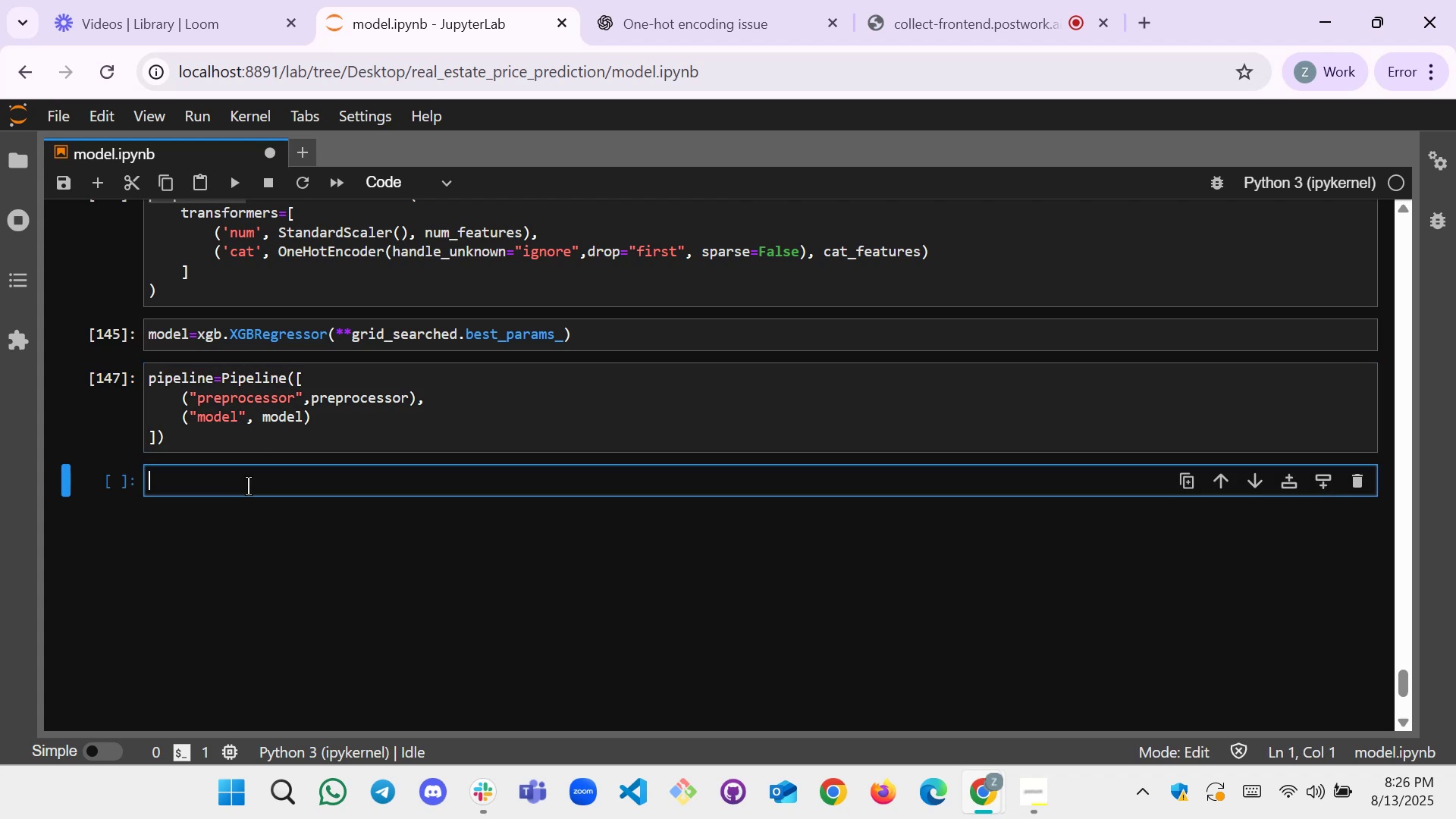 
scroll: coordinate [290, 477], scroll_direction: up, amount: 3.0
 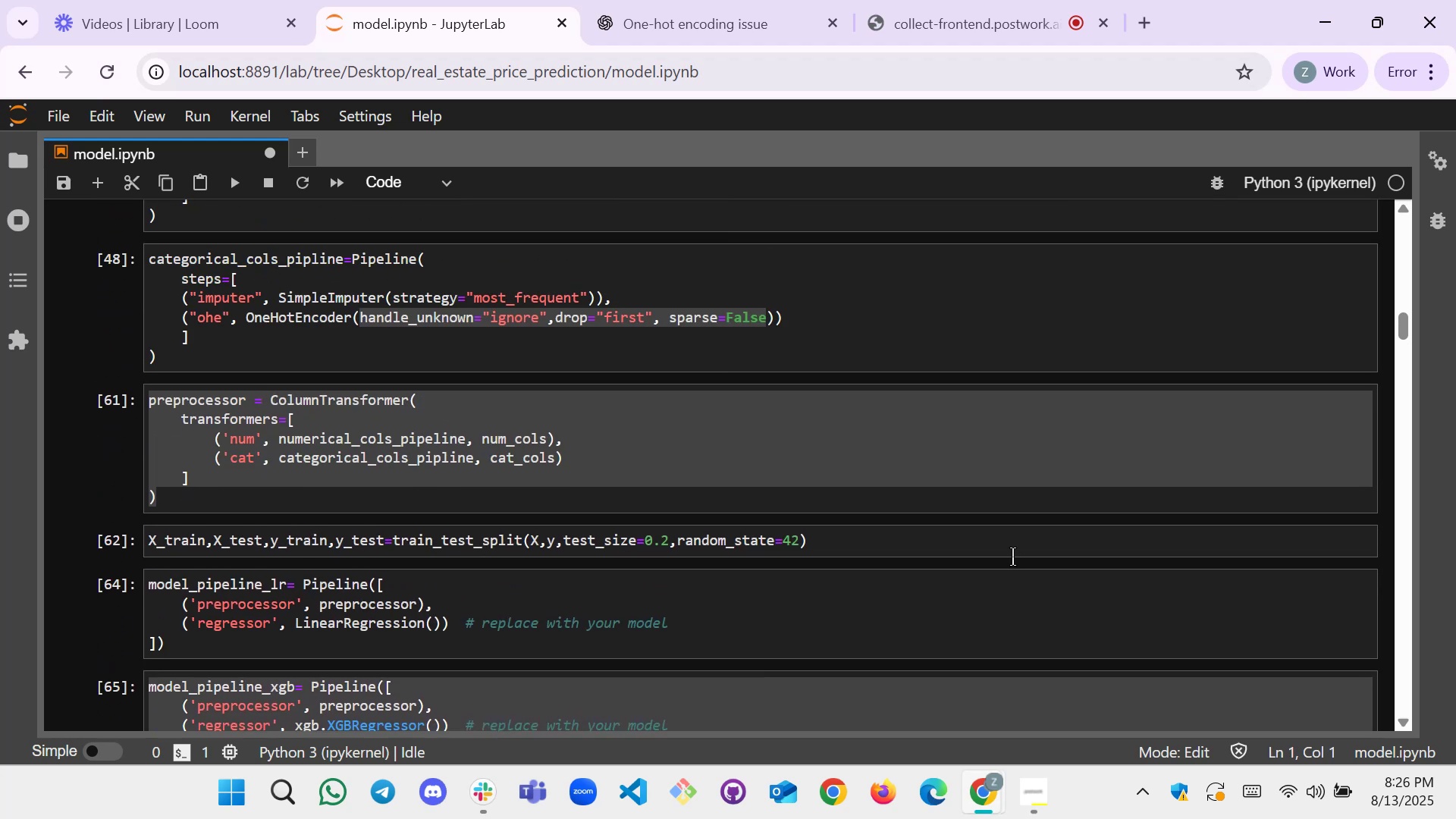 
left_click([984, 535])
 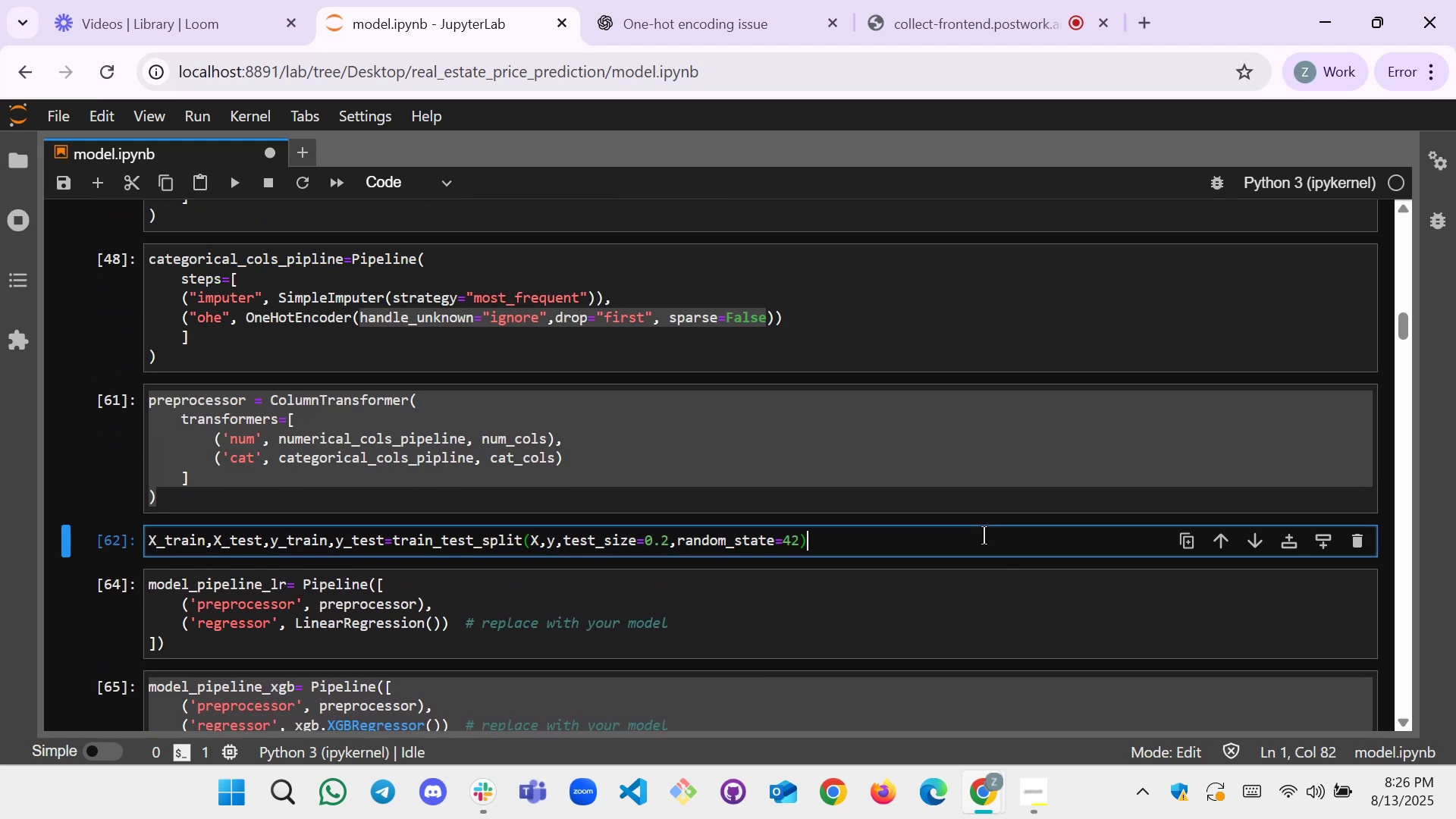 
key(Control+A)
 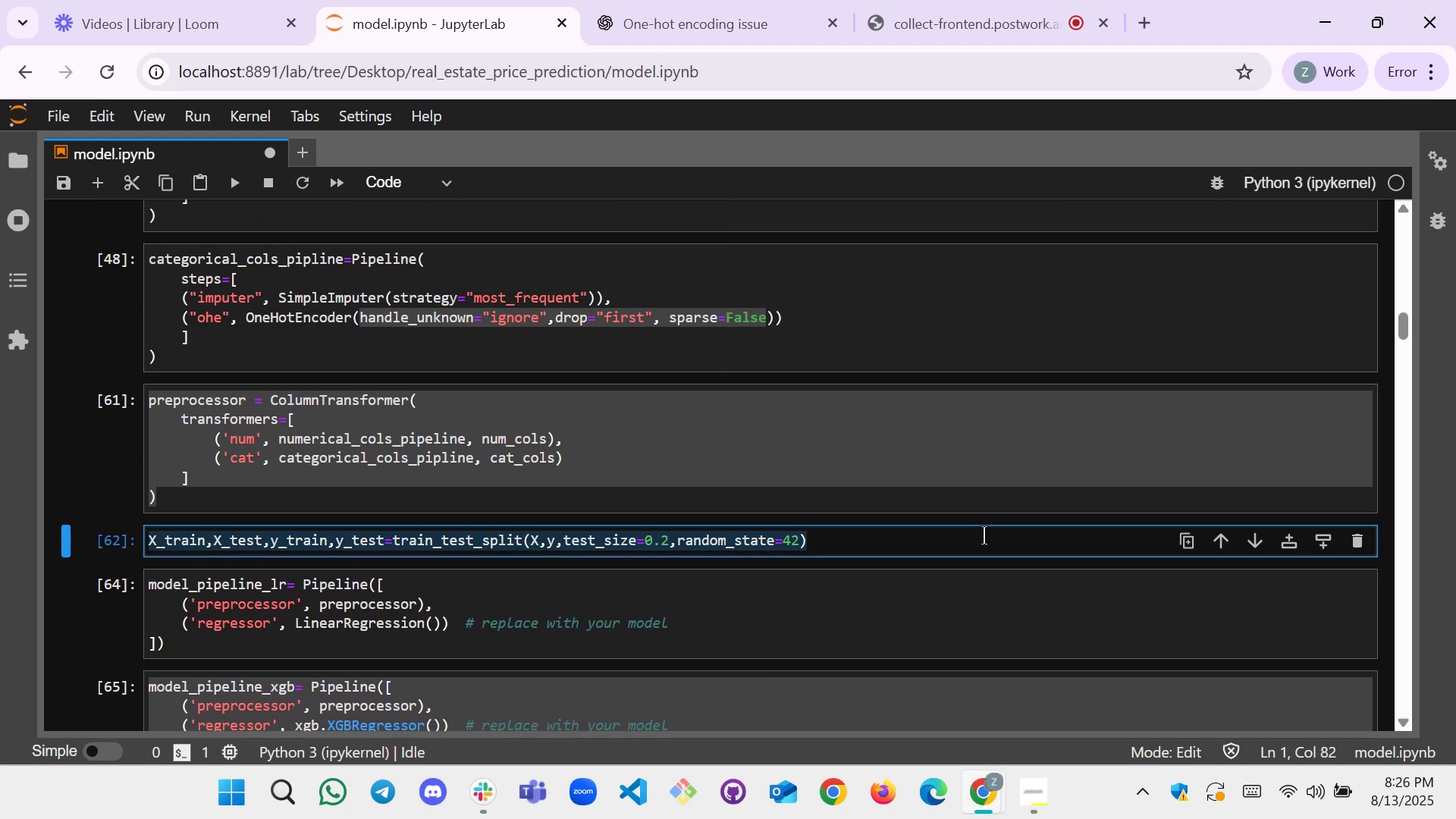 
key(Control+C)
 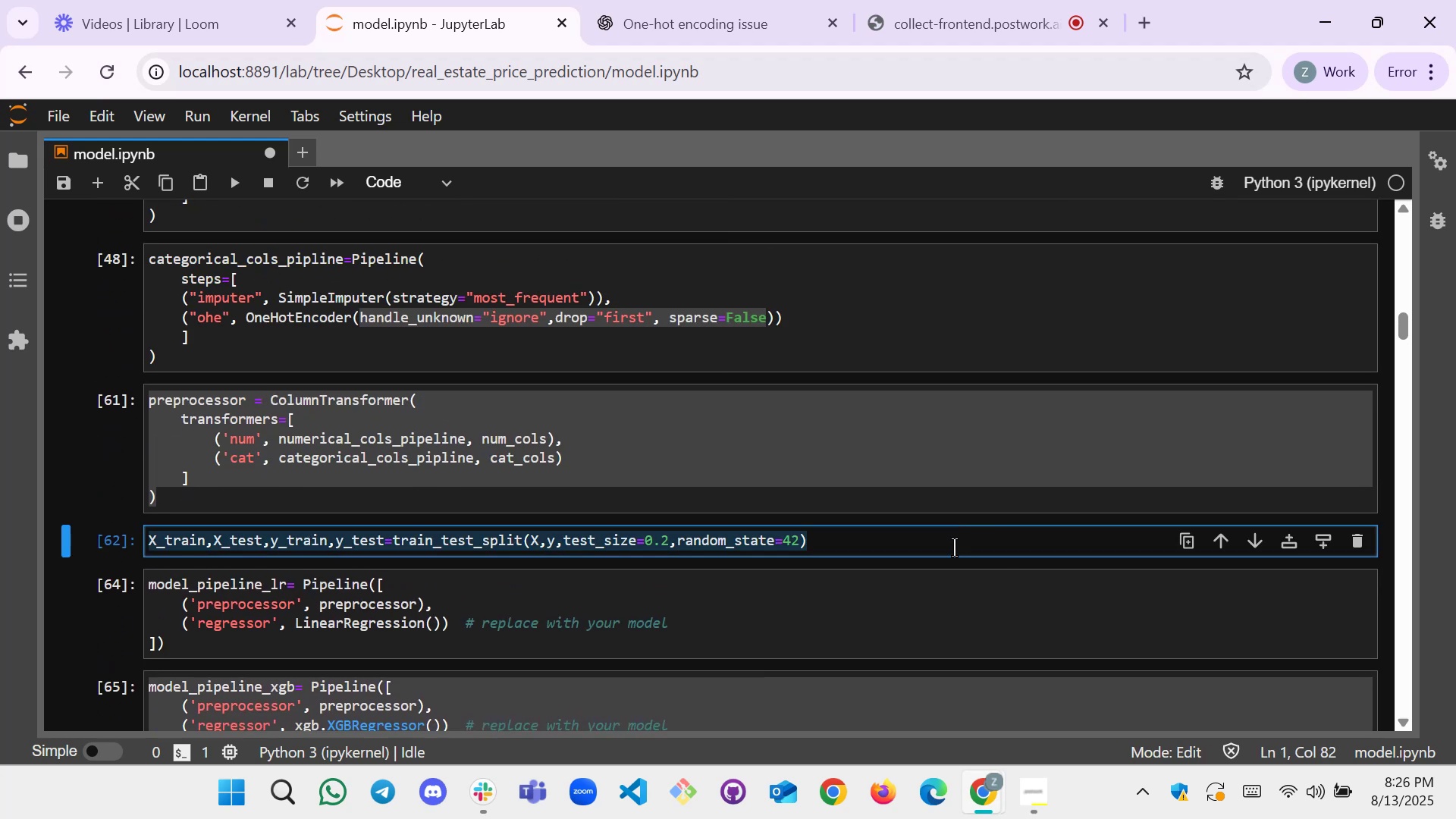 
scroll: coordinate [740, 551], scroll_direction: down, amount: 63.0
 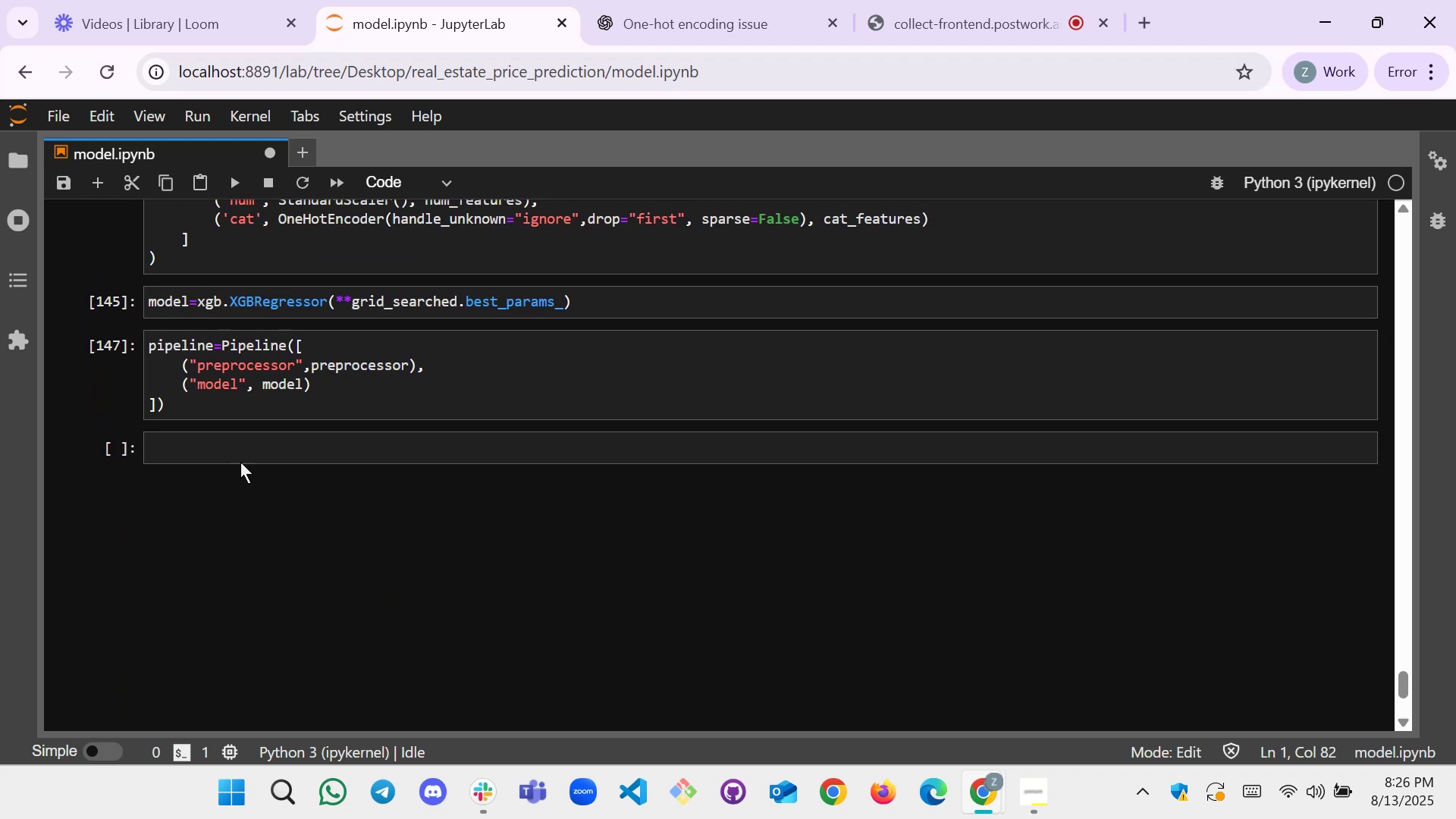 
left_click([240, 452])
 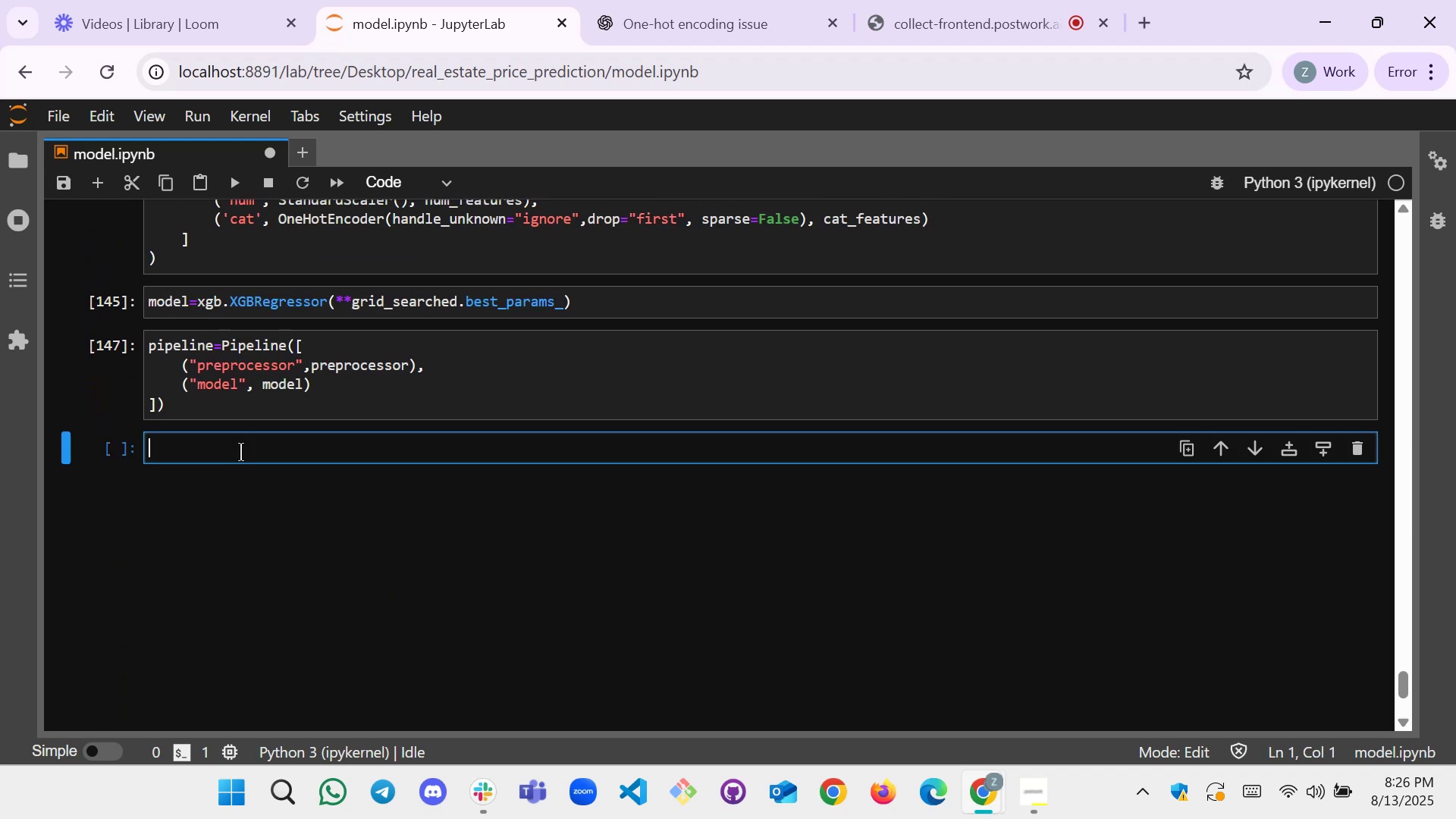 
key(Control+V)
 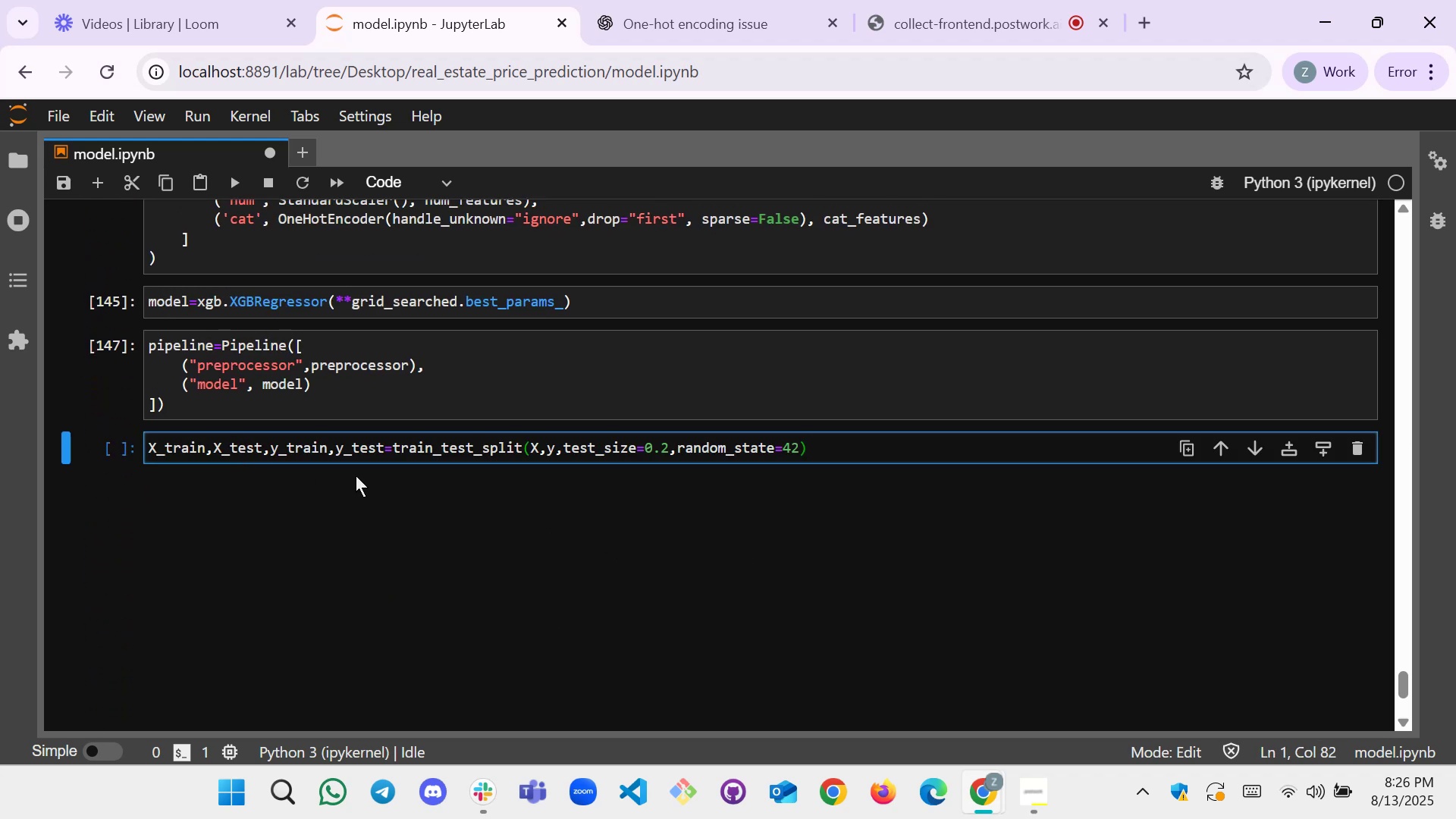 
wait(10.31)
 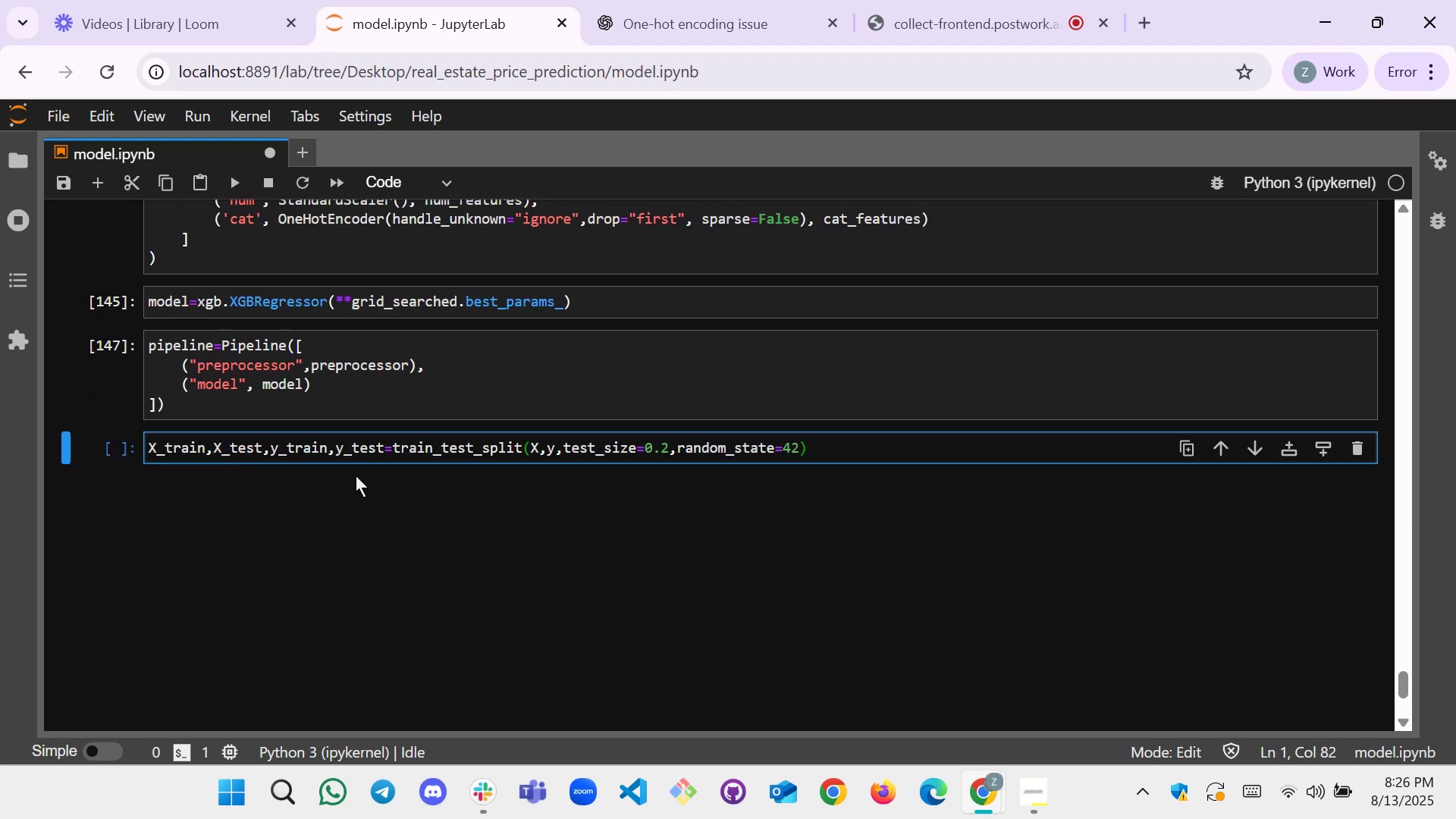 
key(Shift+ShiftRight)
 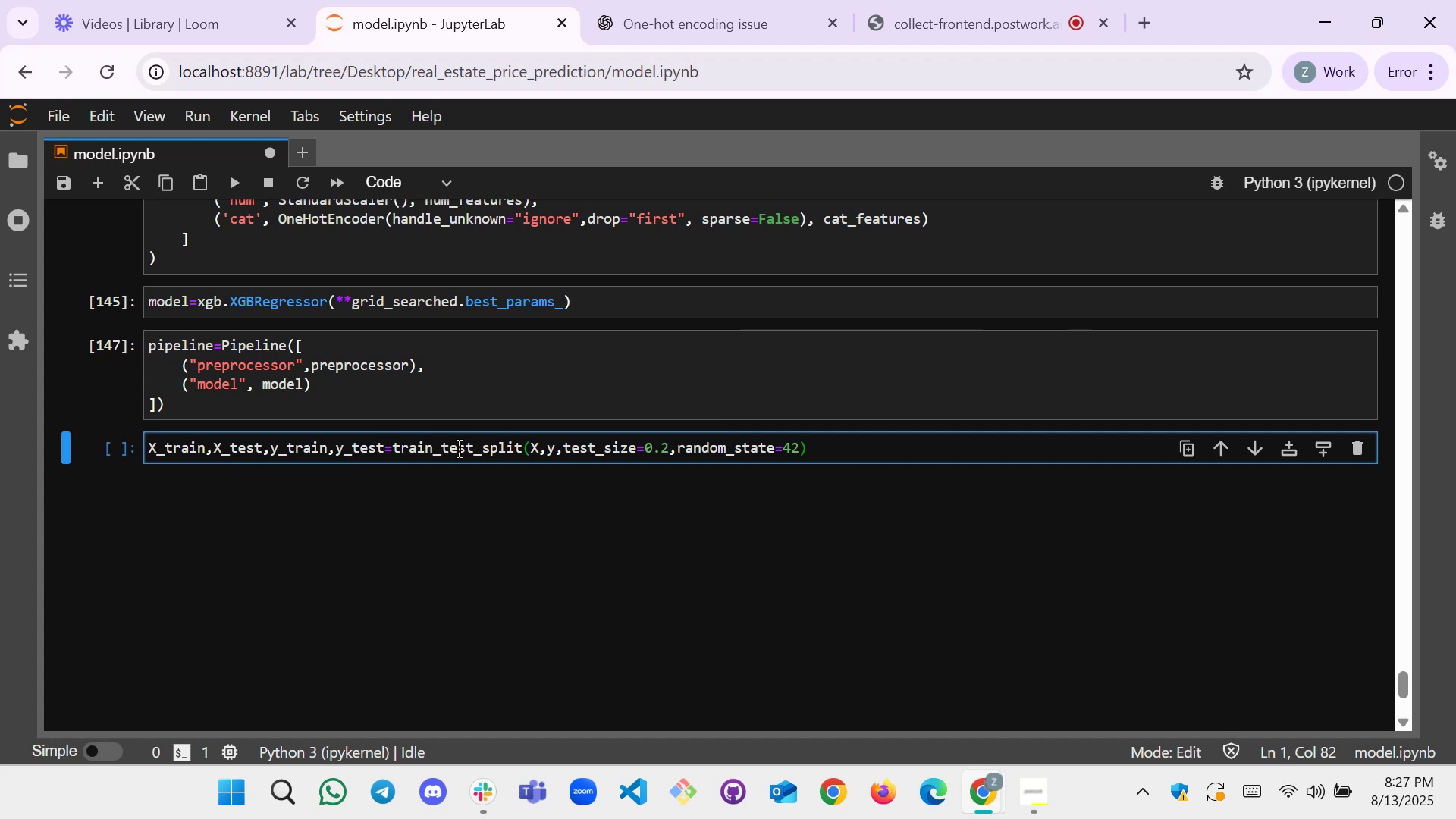 
key(Shift+Enter)
 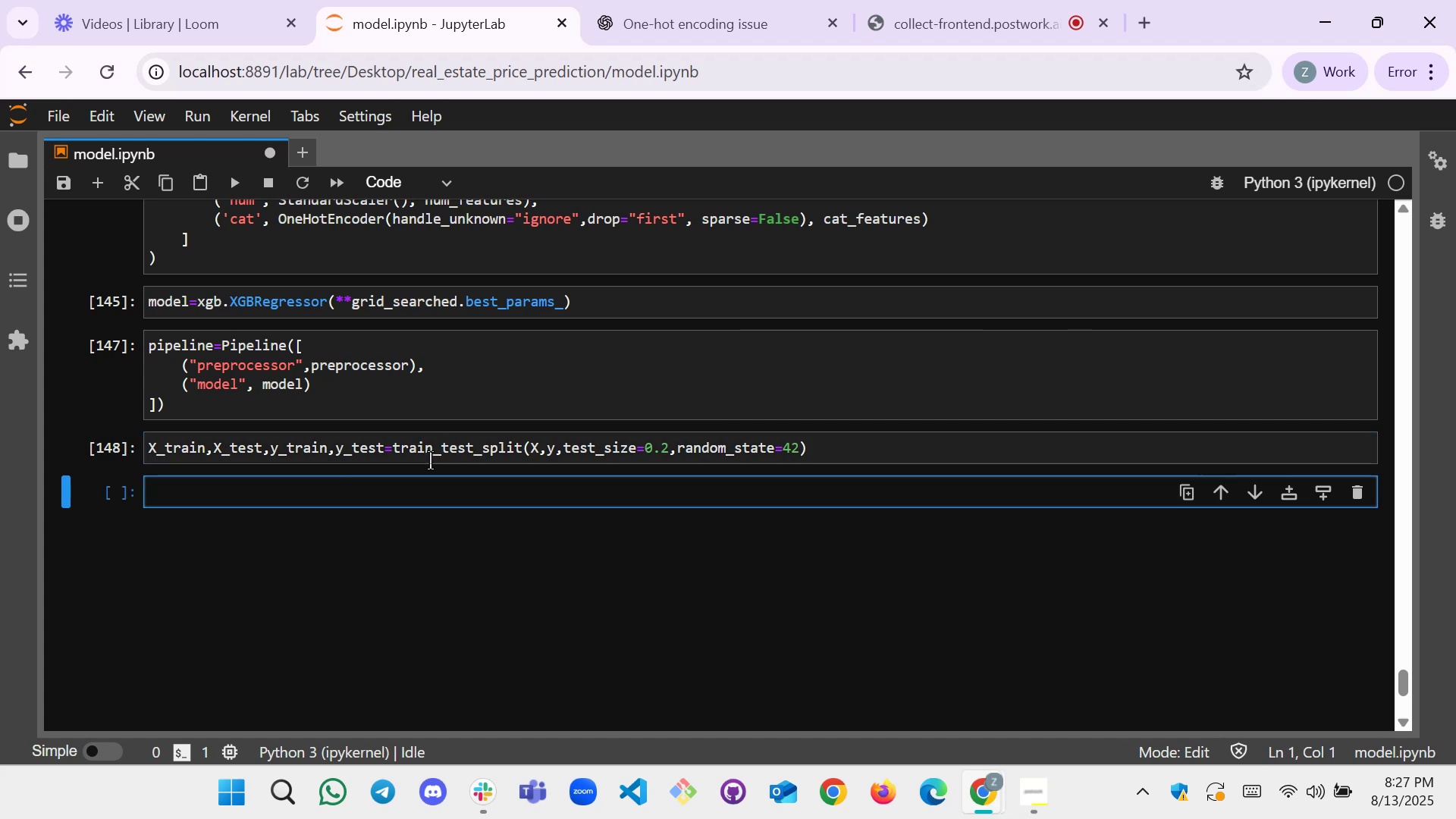 
left_click([388, 482])
 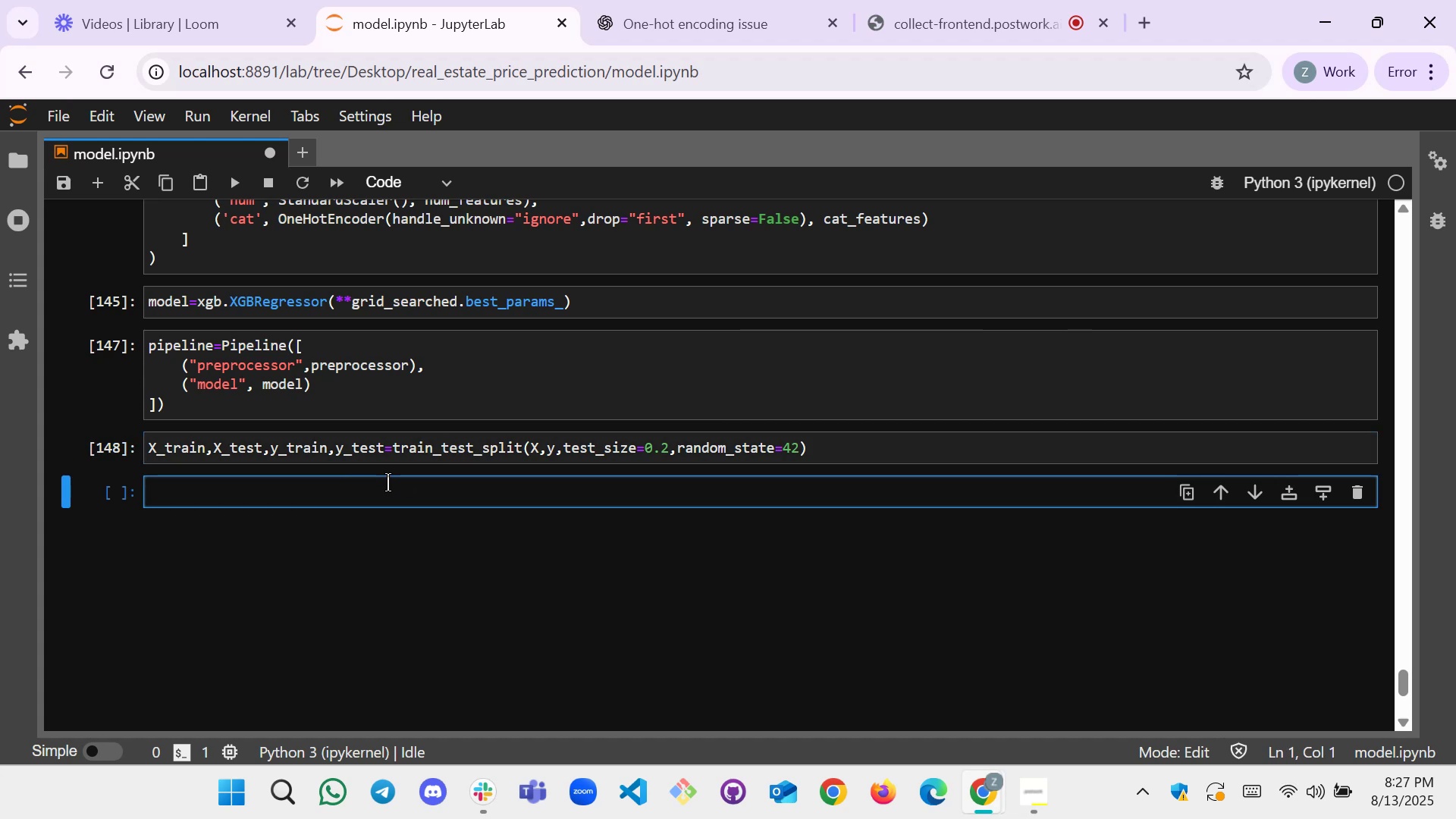 
wait(8.15)
 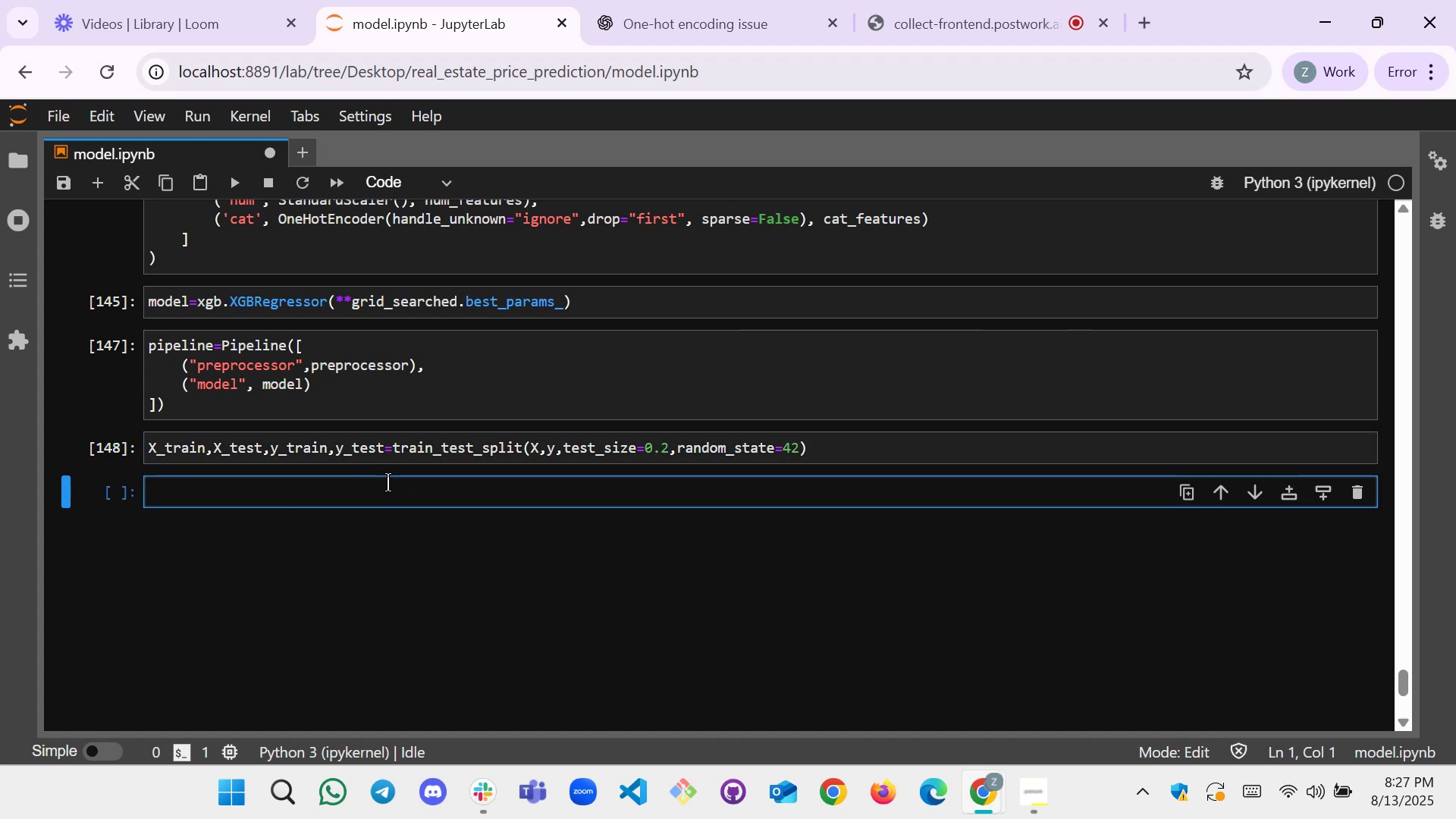 
type(pipeline.fit())
 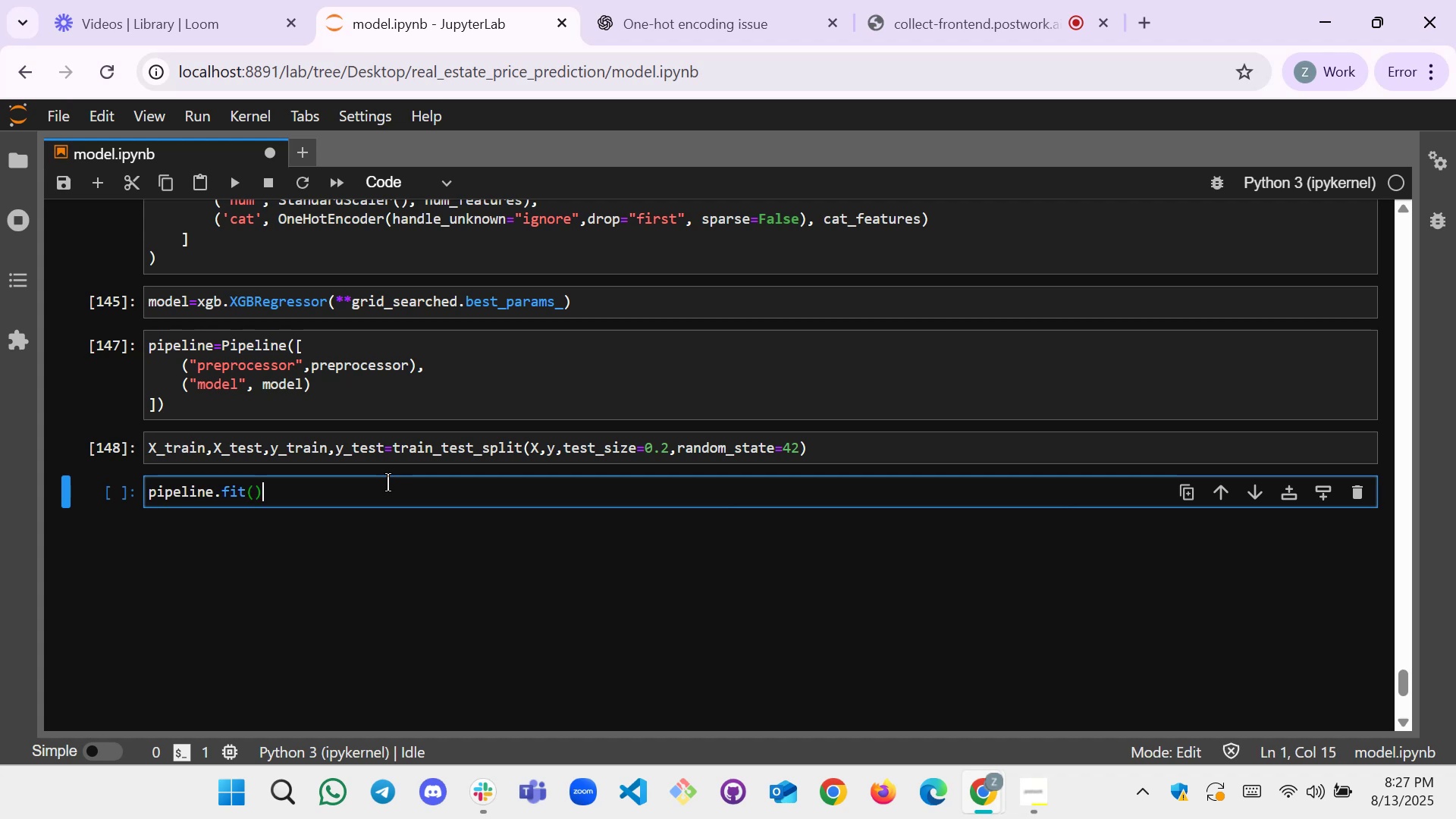 
key(ArrowLeft)
 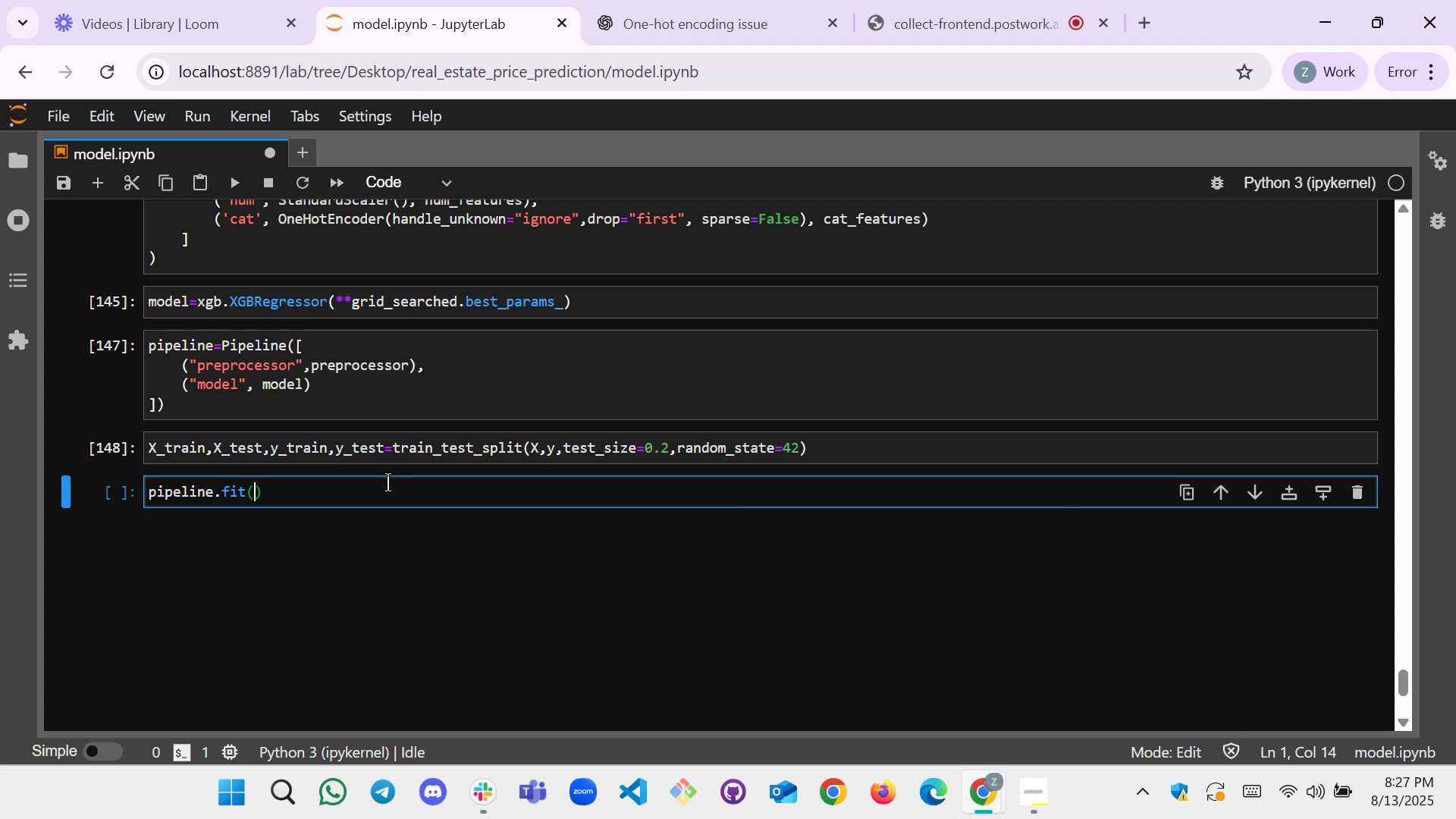 
type(X_train,X)
key(Backspace)
 